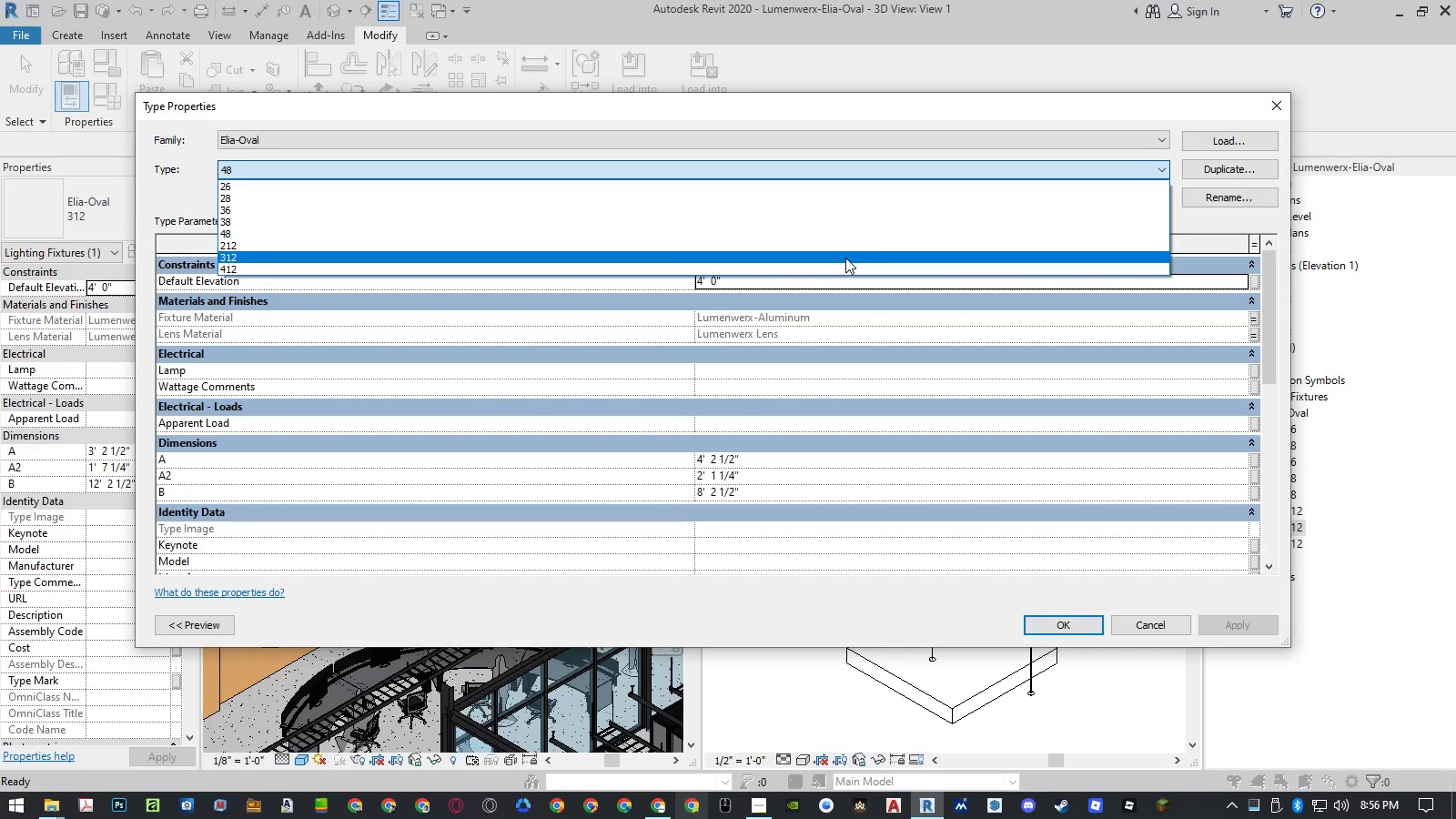 
left_click([845, 258])
 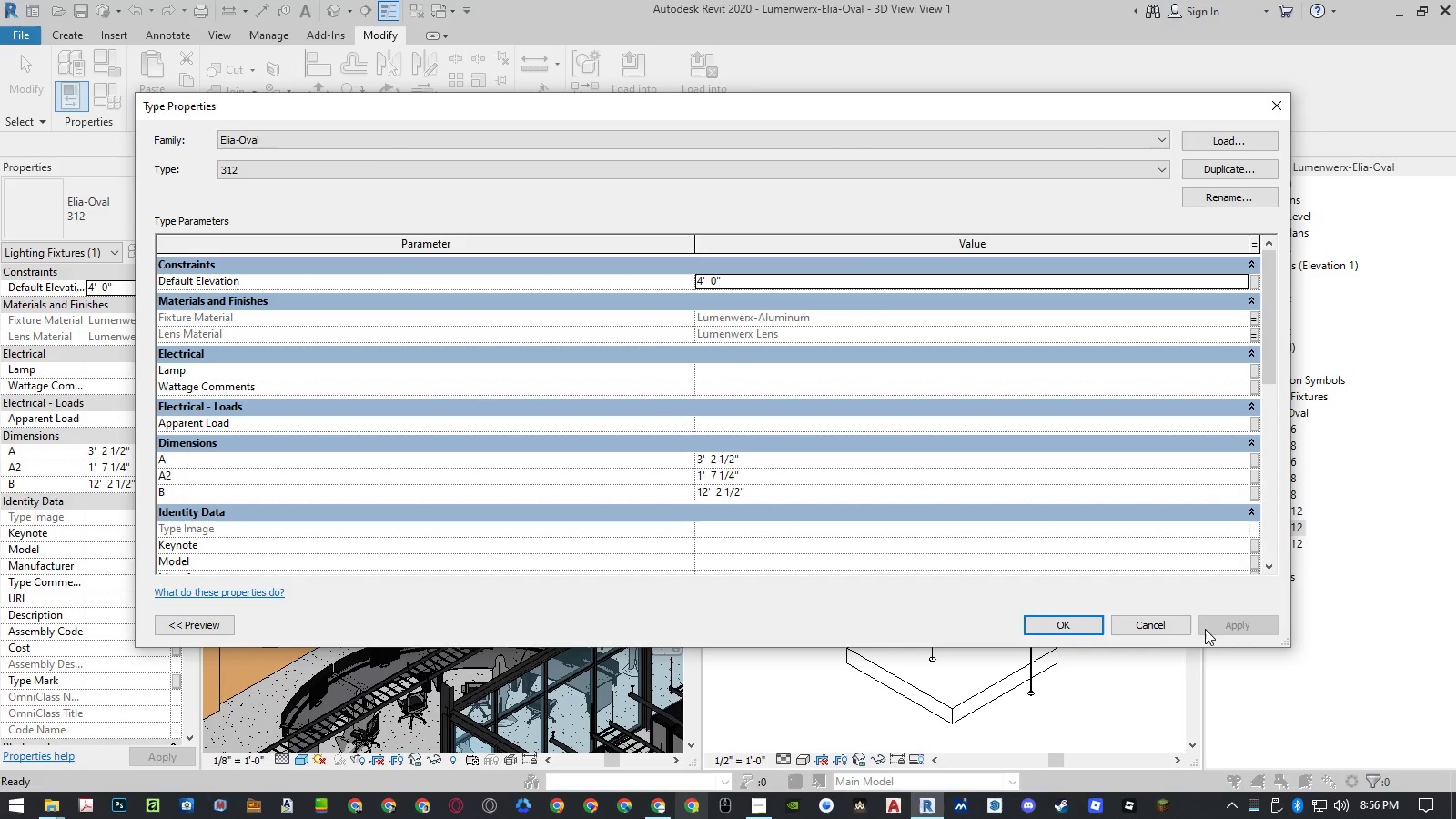 
left_click([1177, 629])
 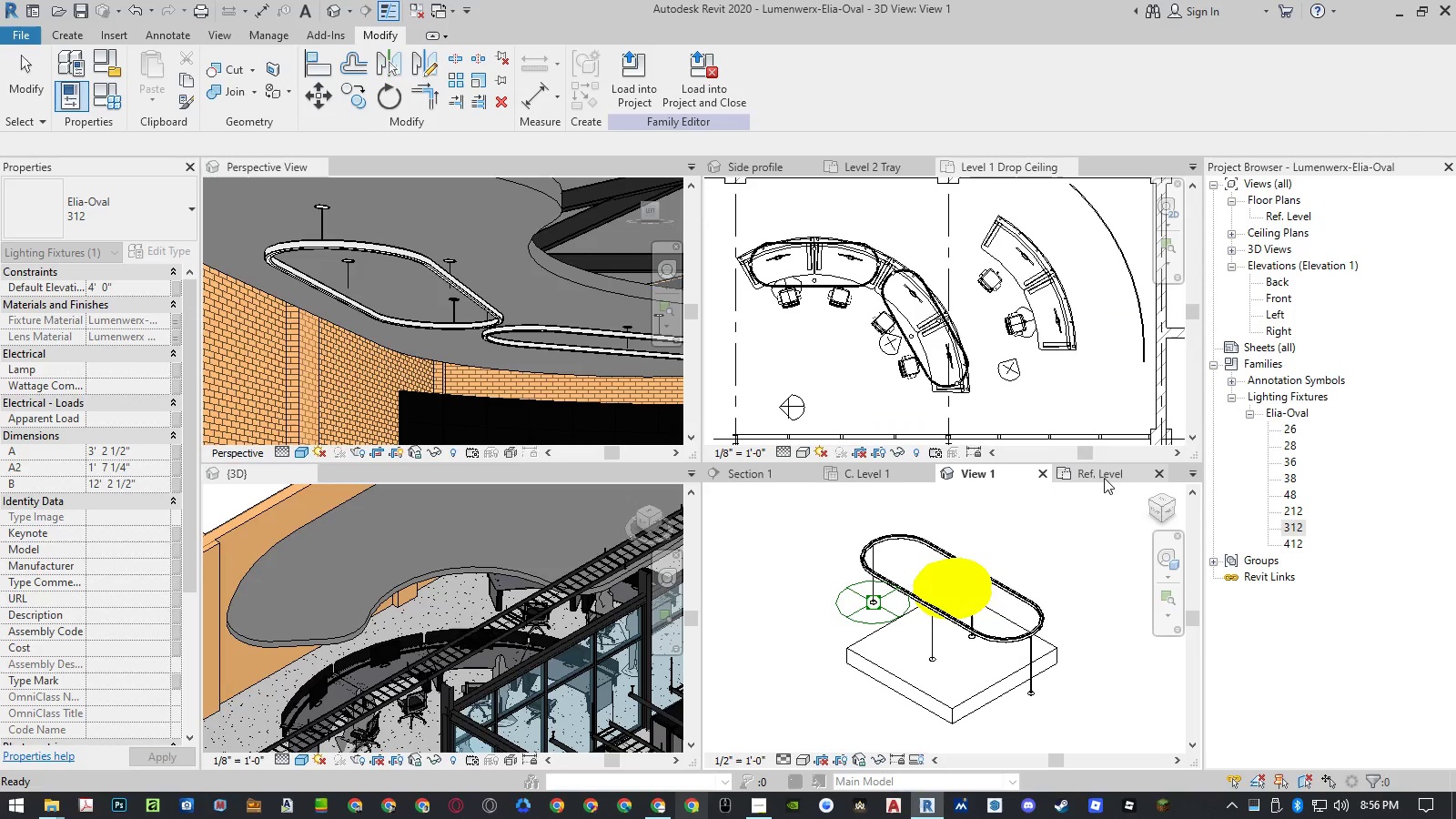 
left_click_drag(start_coordinate=[1102, 472], to_coordinate=[266, 671])
 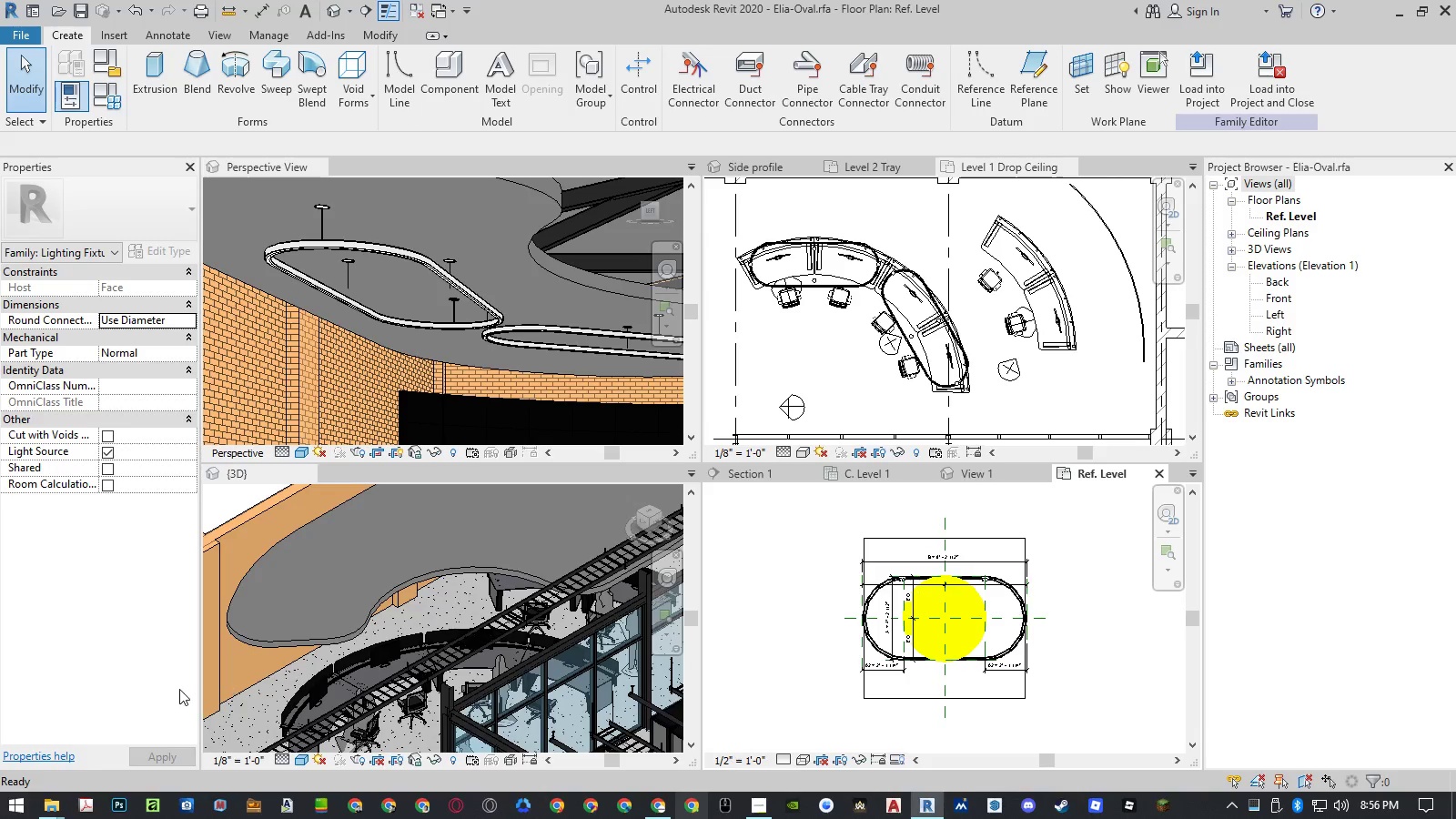 
left_click_drag(start_coordinate=[991, 471], to_coordinate=[266, 671])
 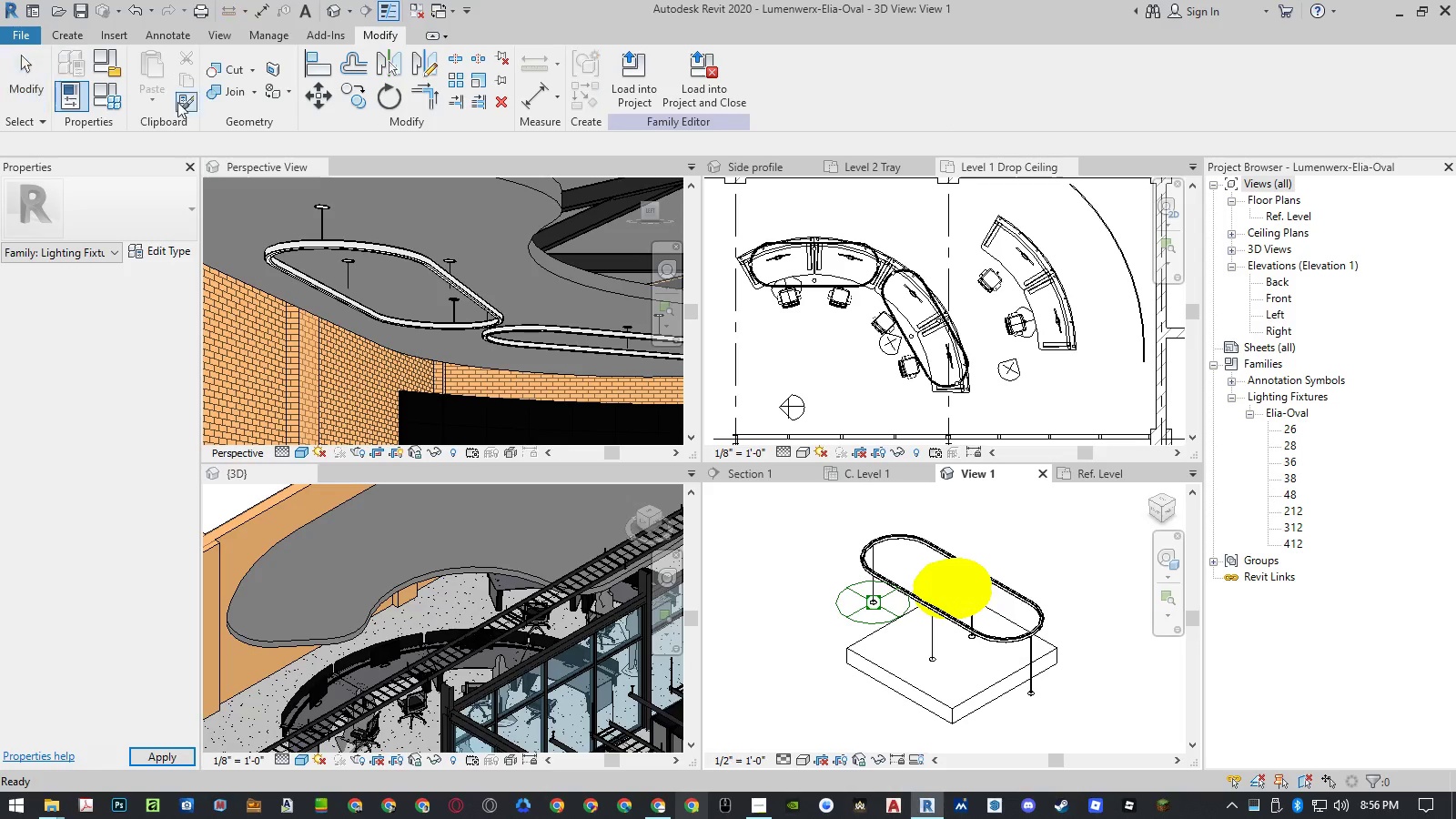 
left_click([121, 105])
 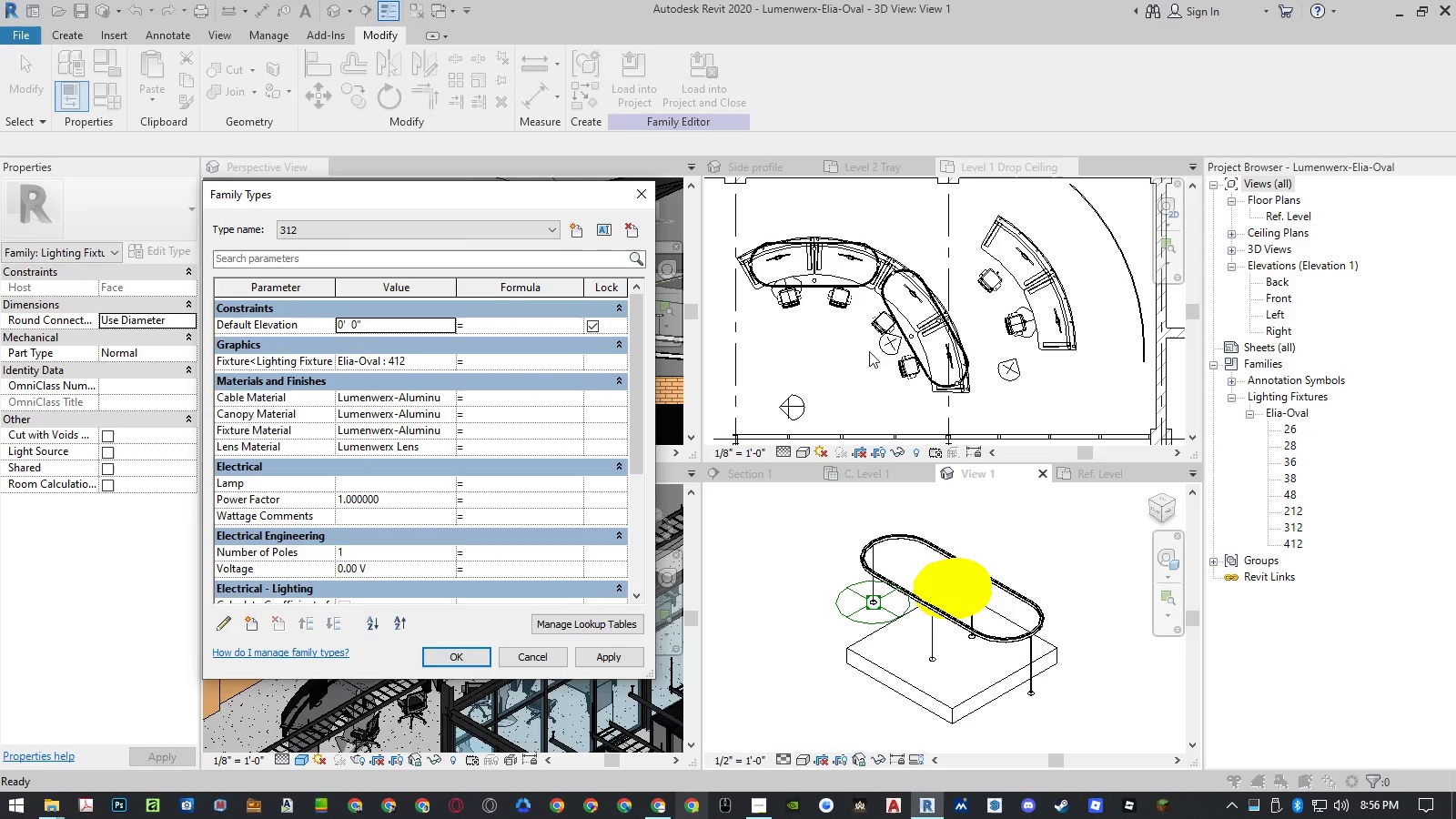 
left_click_drag(start_coordinate=[467, 194], to_coordinate=[521, 197])
 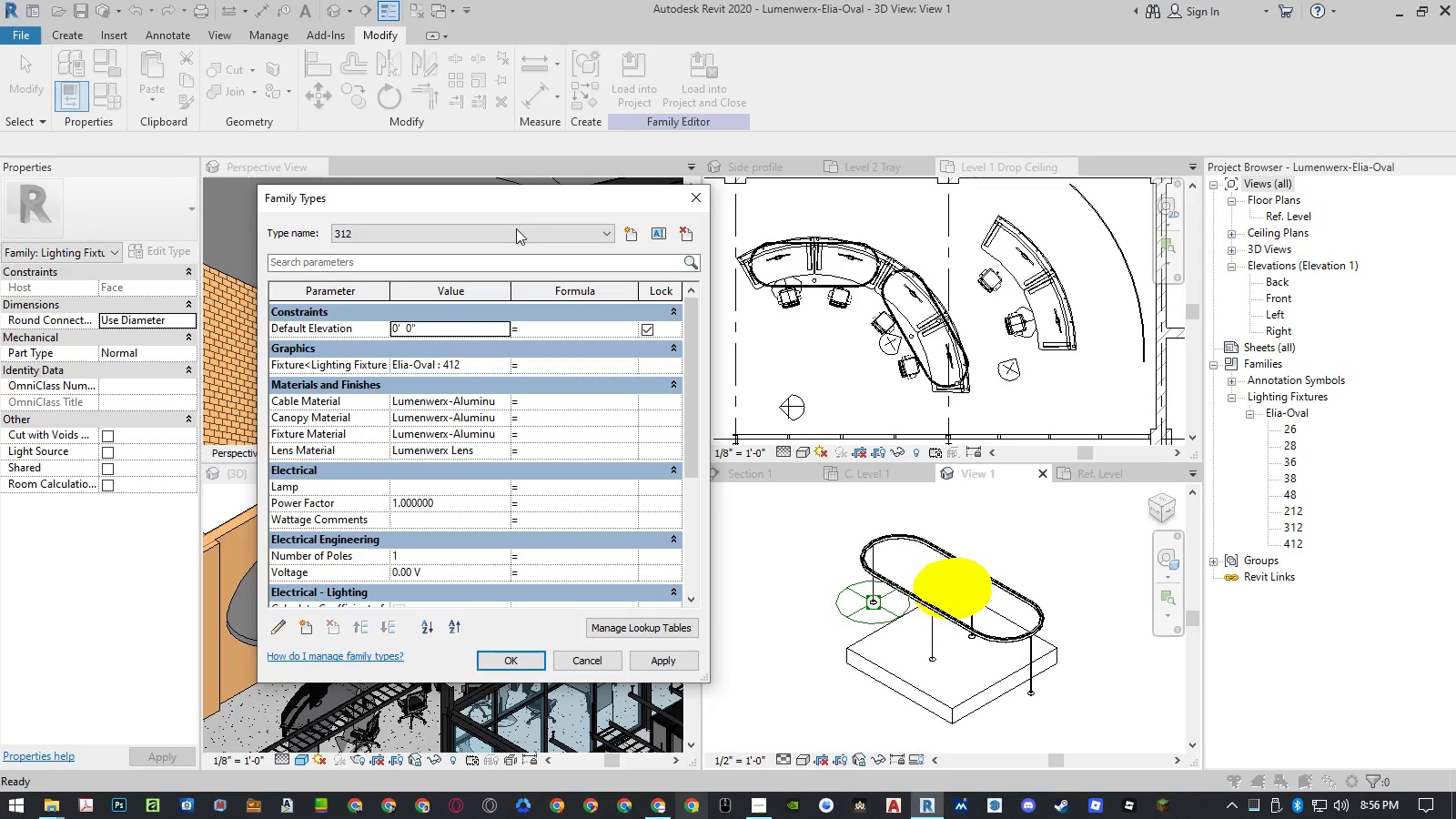 
left_click([516, 229])
 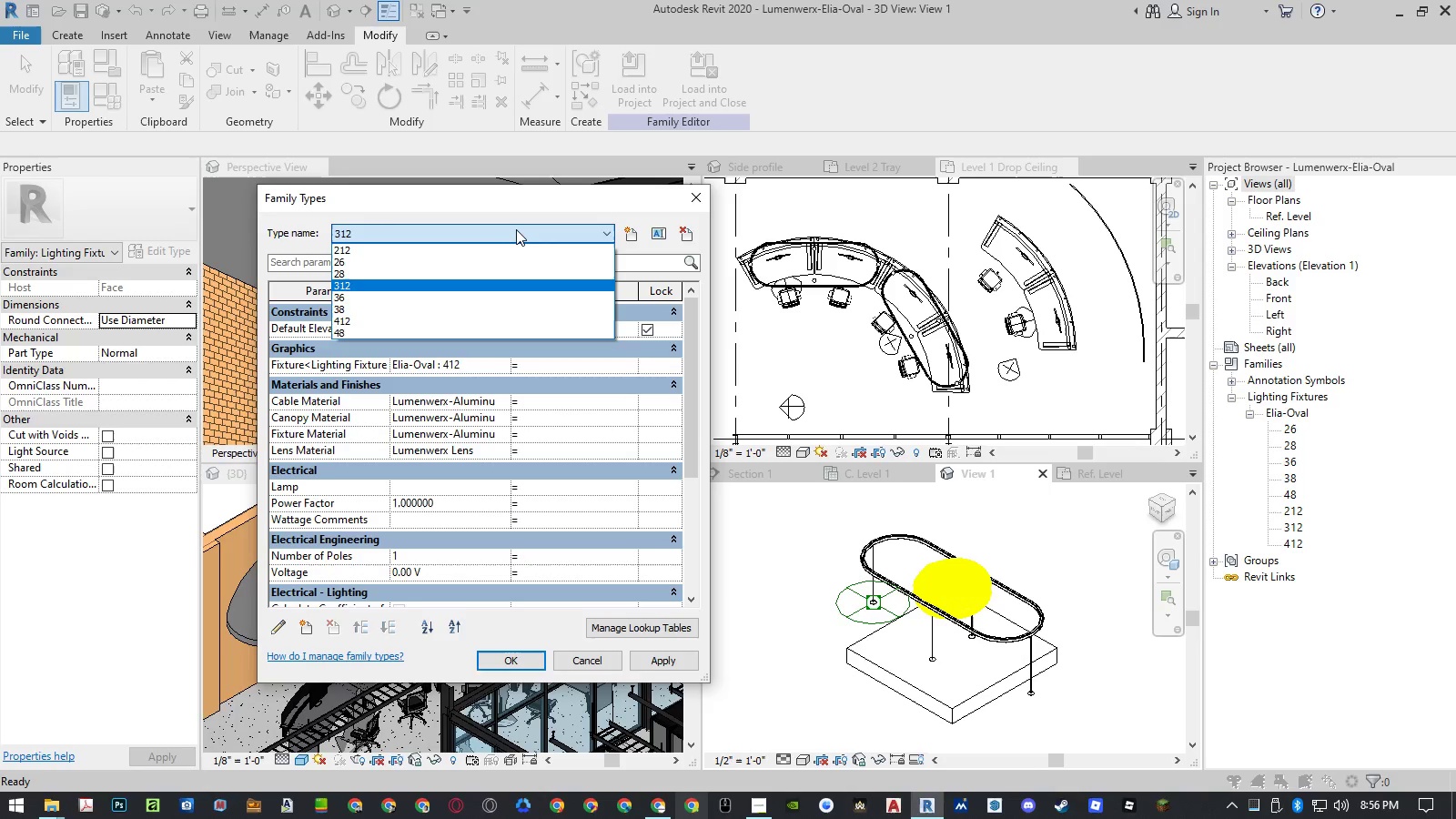 
double_click([516, 229])
 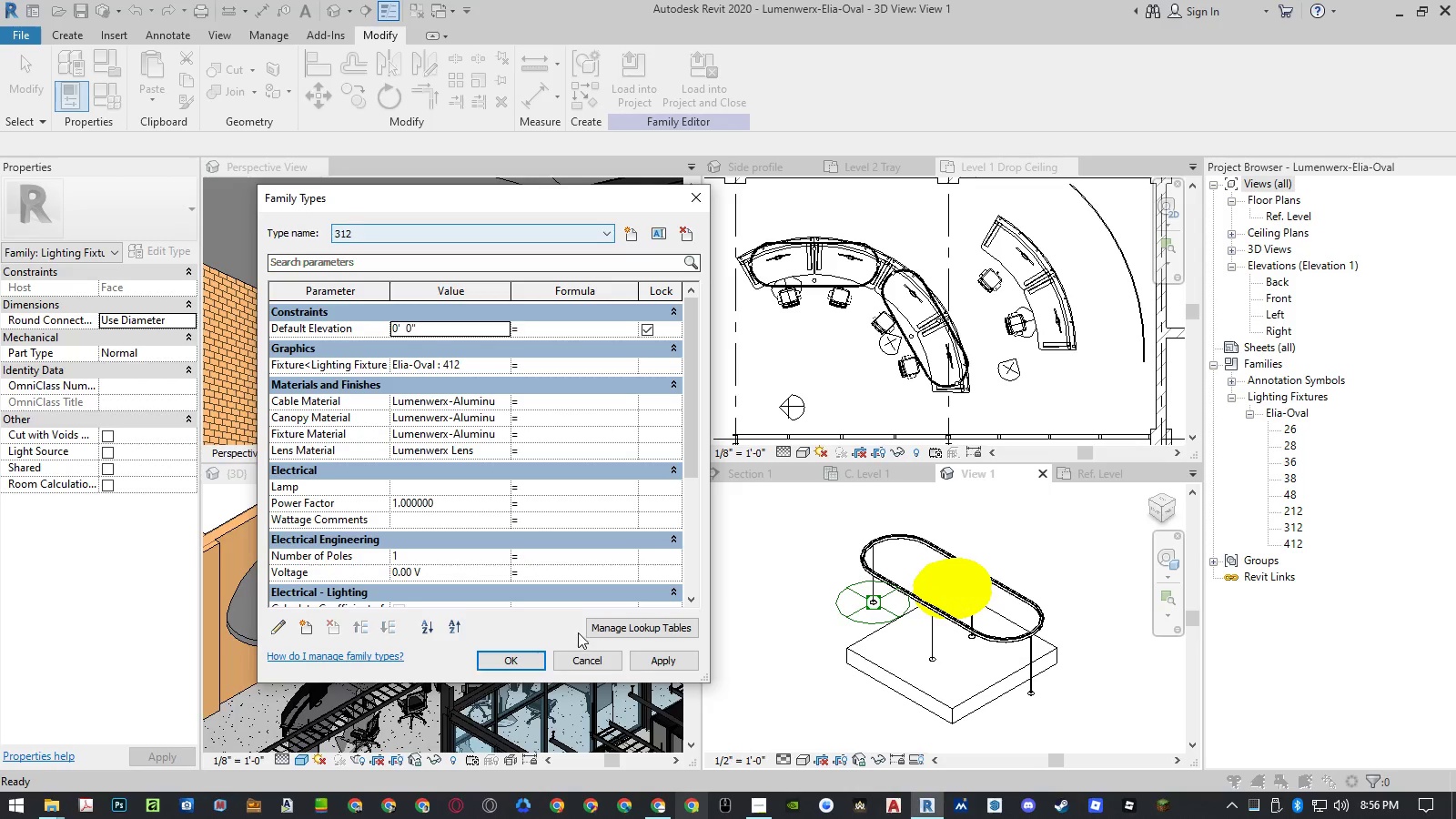 
left_click([584, 662])
 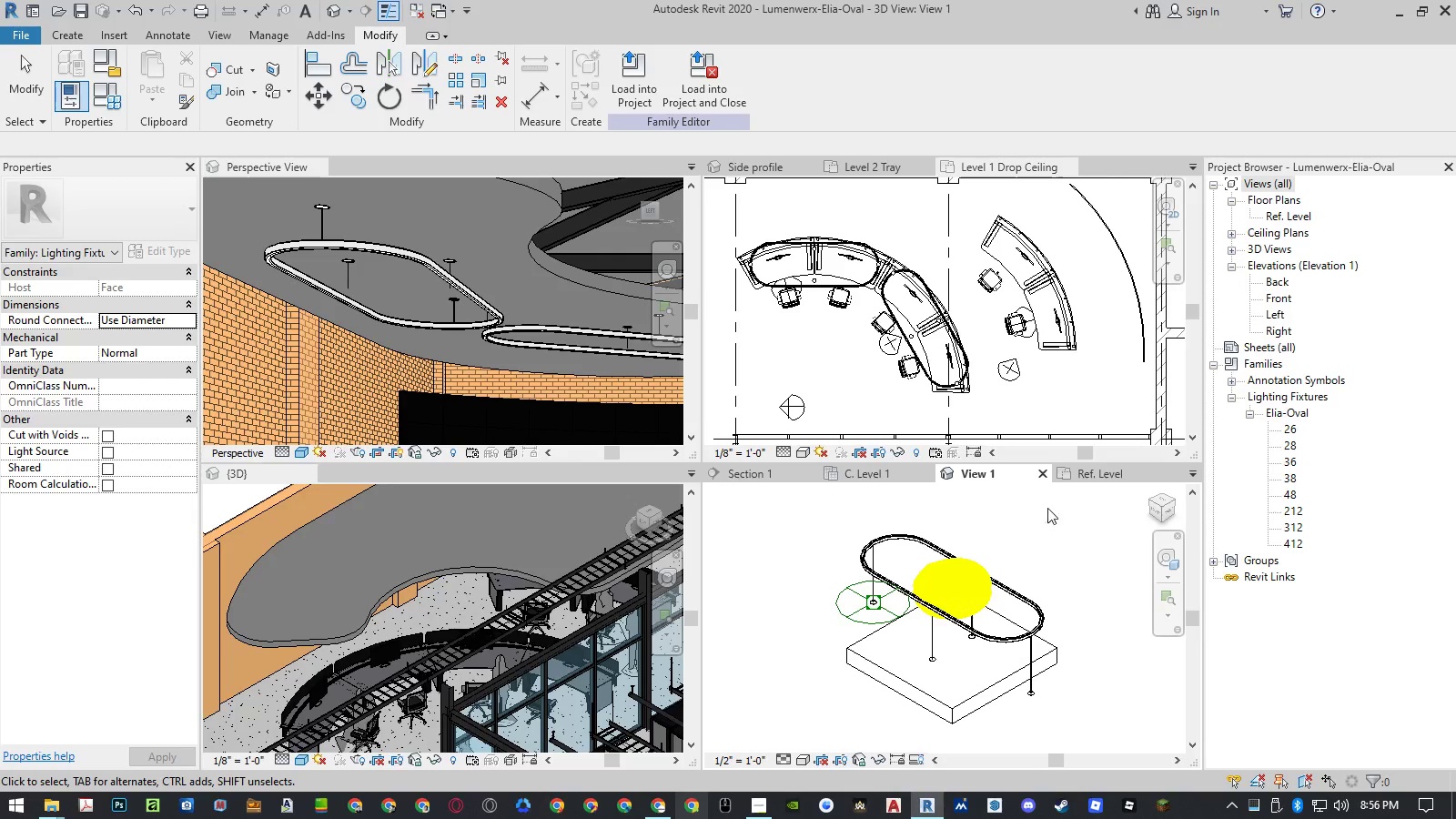 
left_click_drag(start_coordinate=[1092, 477], to_coordinate=[266, 671])
 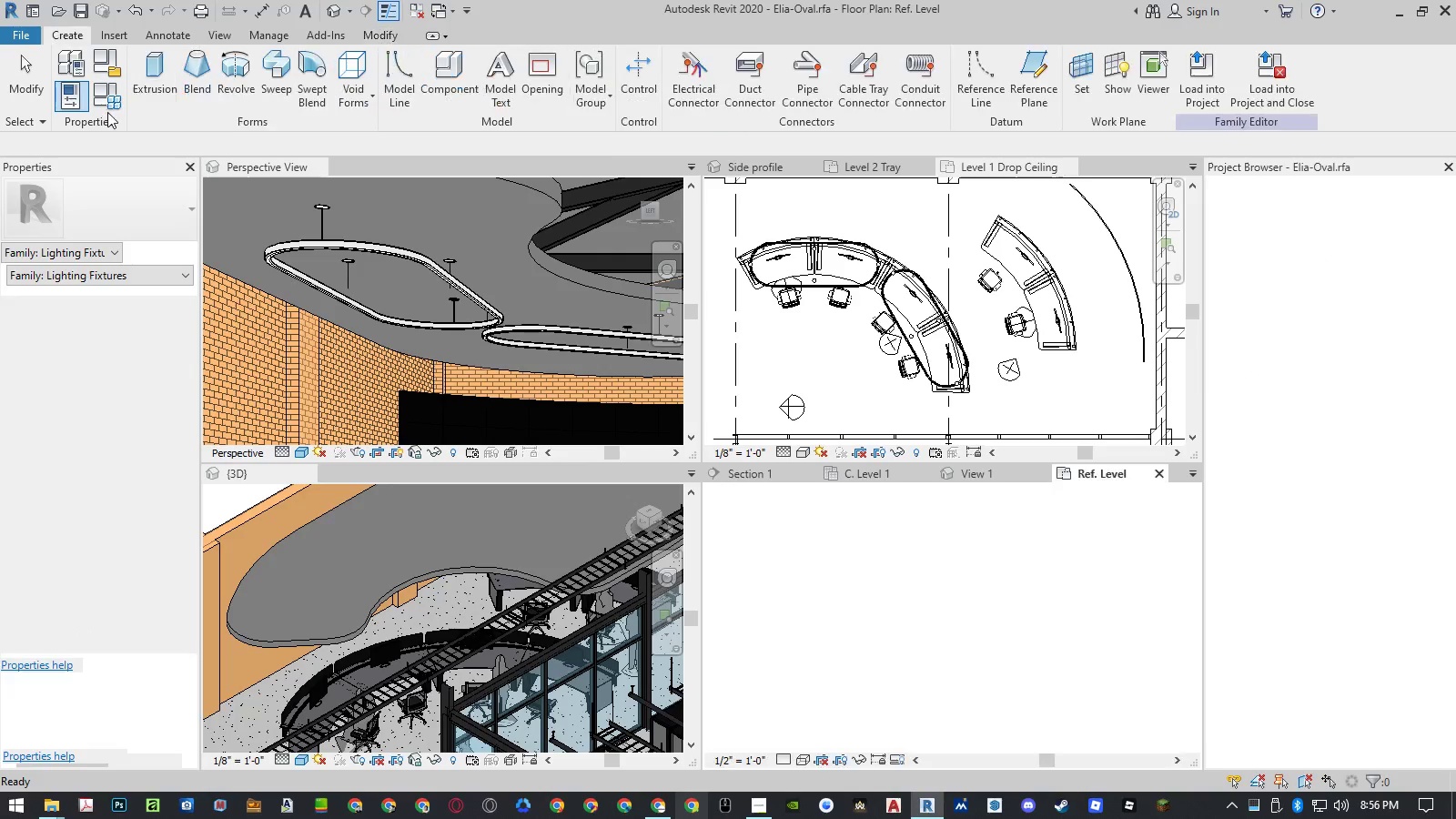 
left_click([110, 105])
 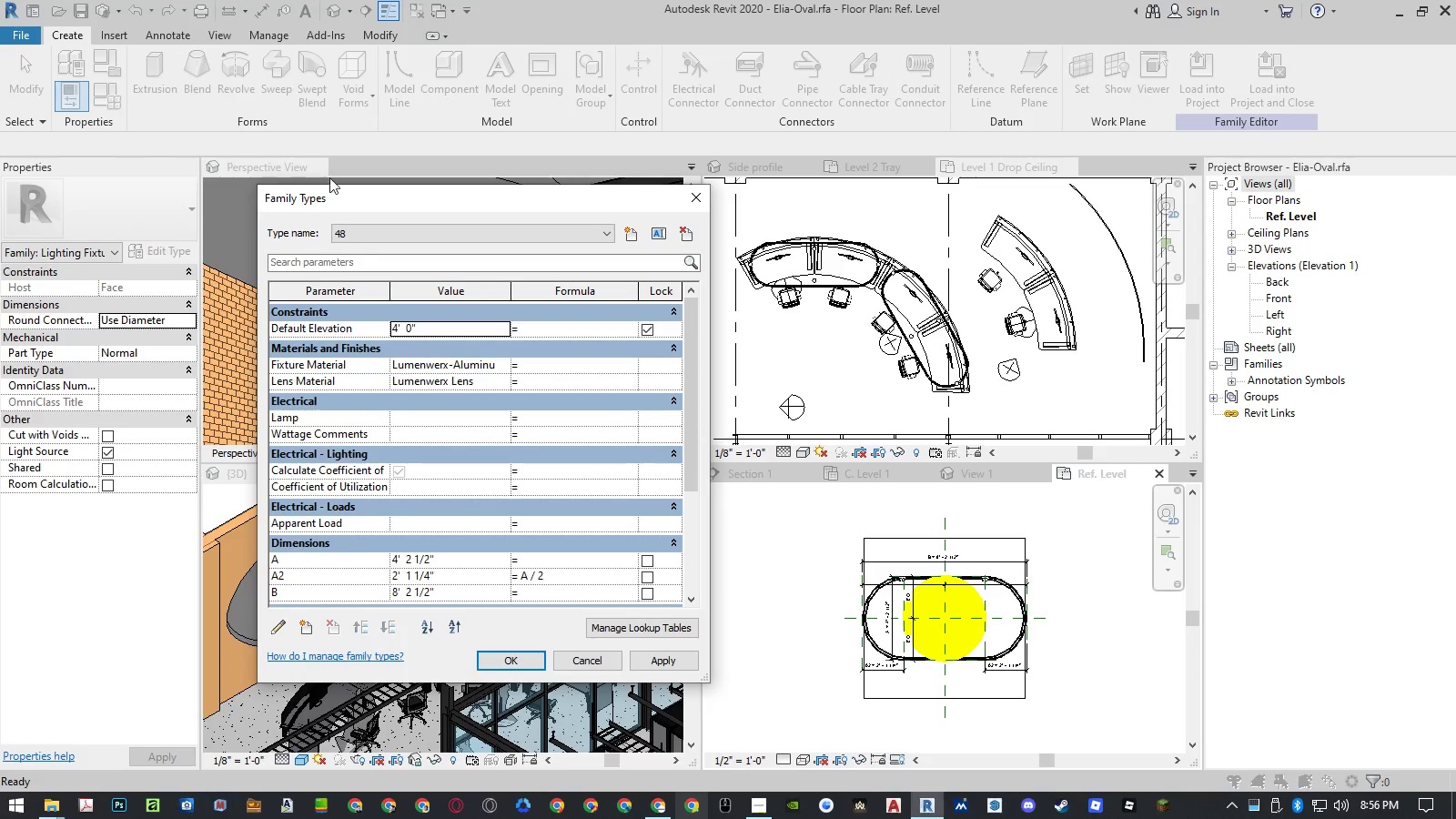 
left_click([409, 235])
 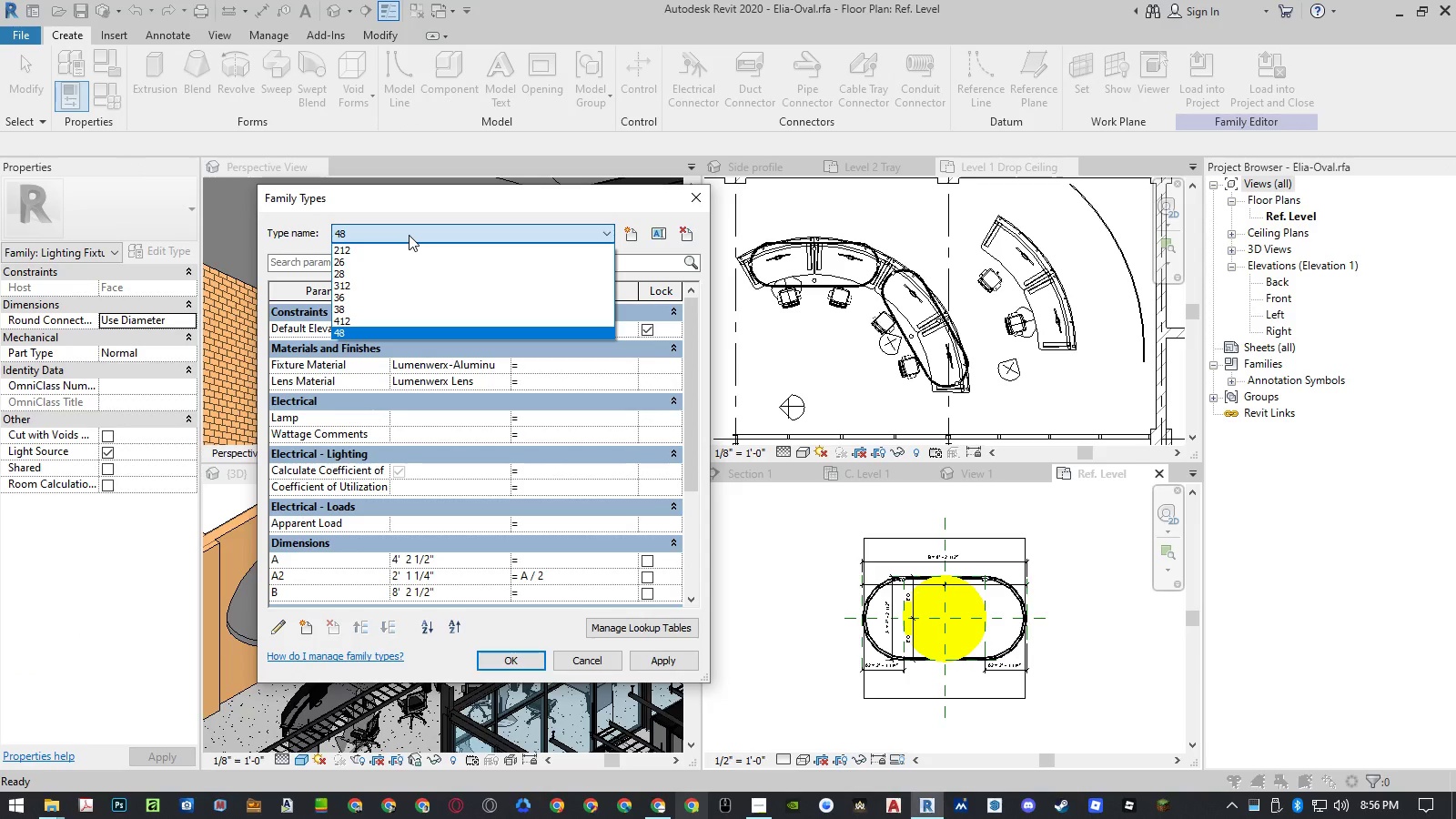 
left_click([409, 235])
 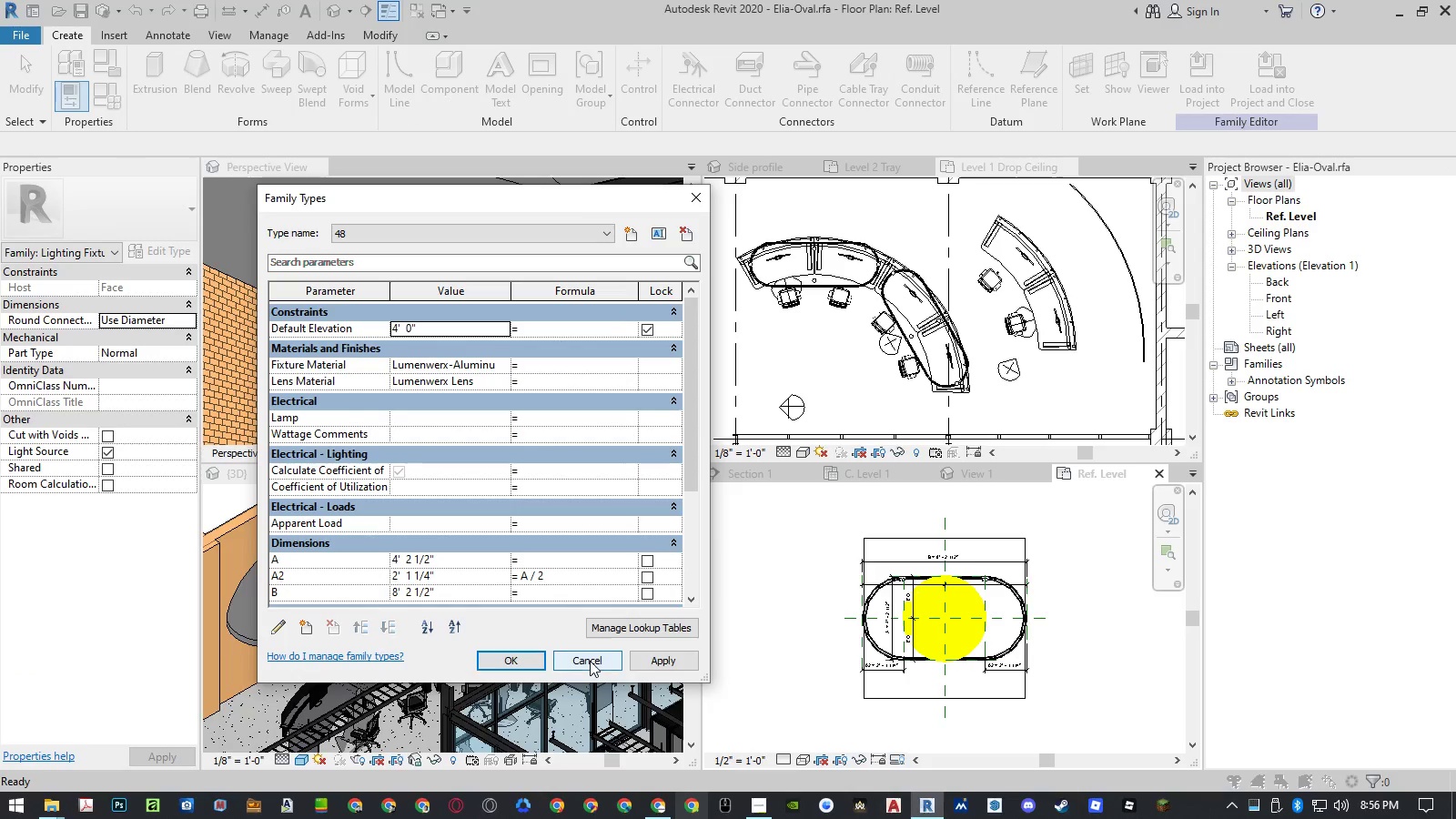 
left_click([590, 661])
 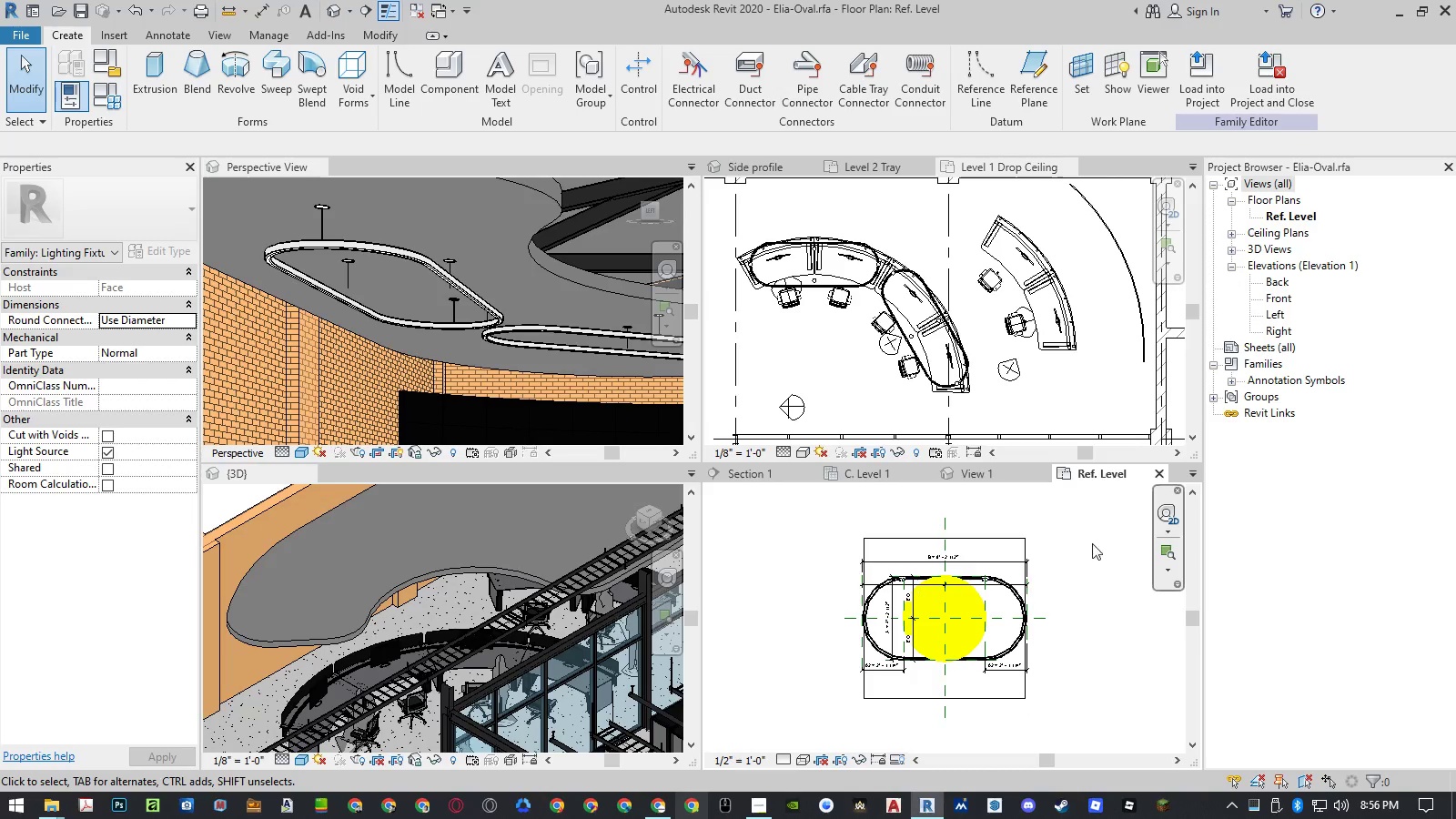 
left_click_drag(start_coordinate=[992, 470], to_coordinate=[266, 671])
 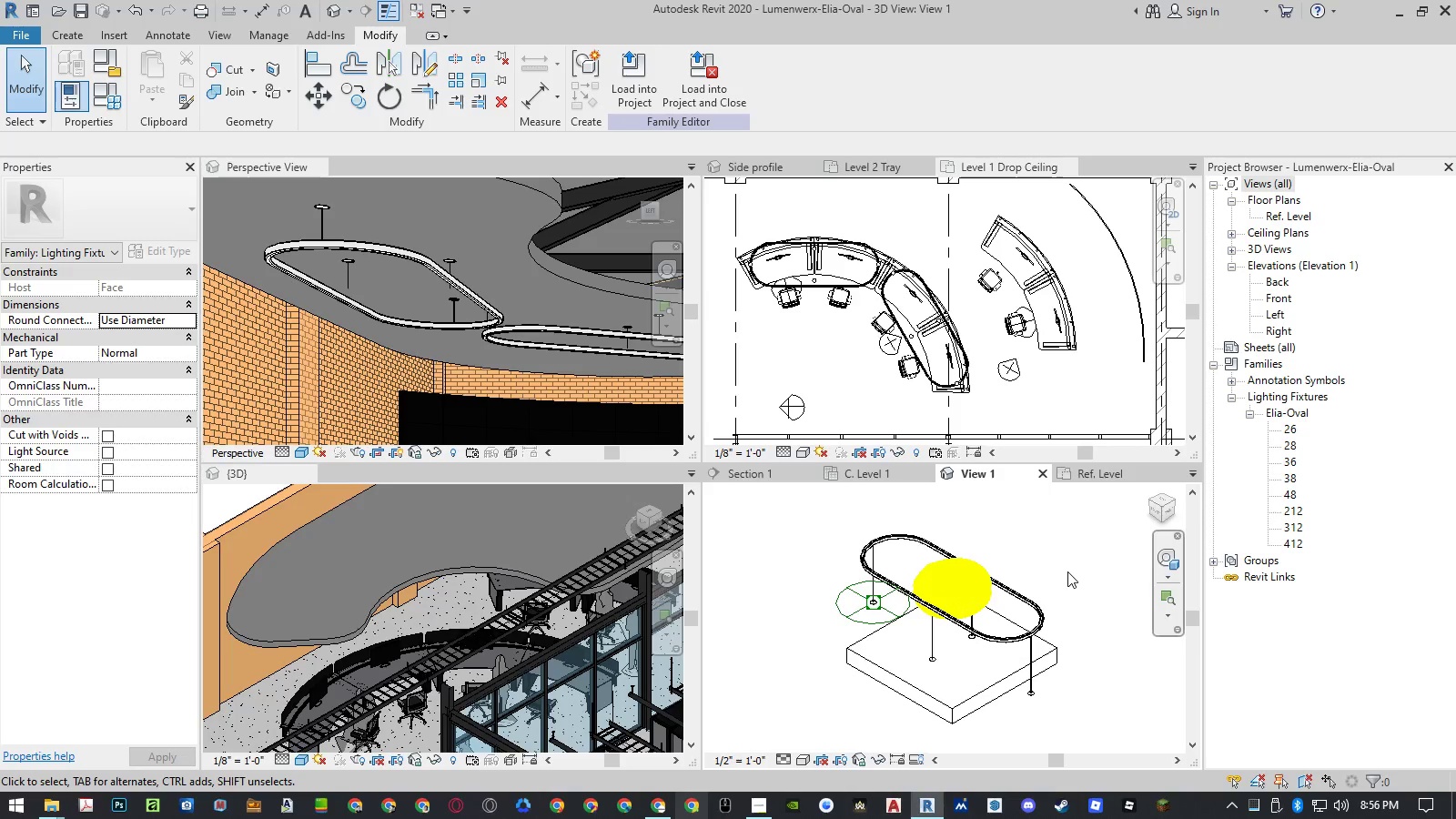 
wait(11.69)
 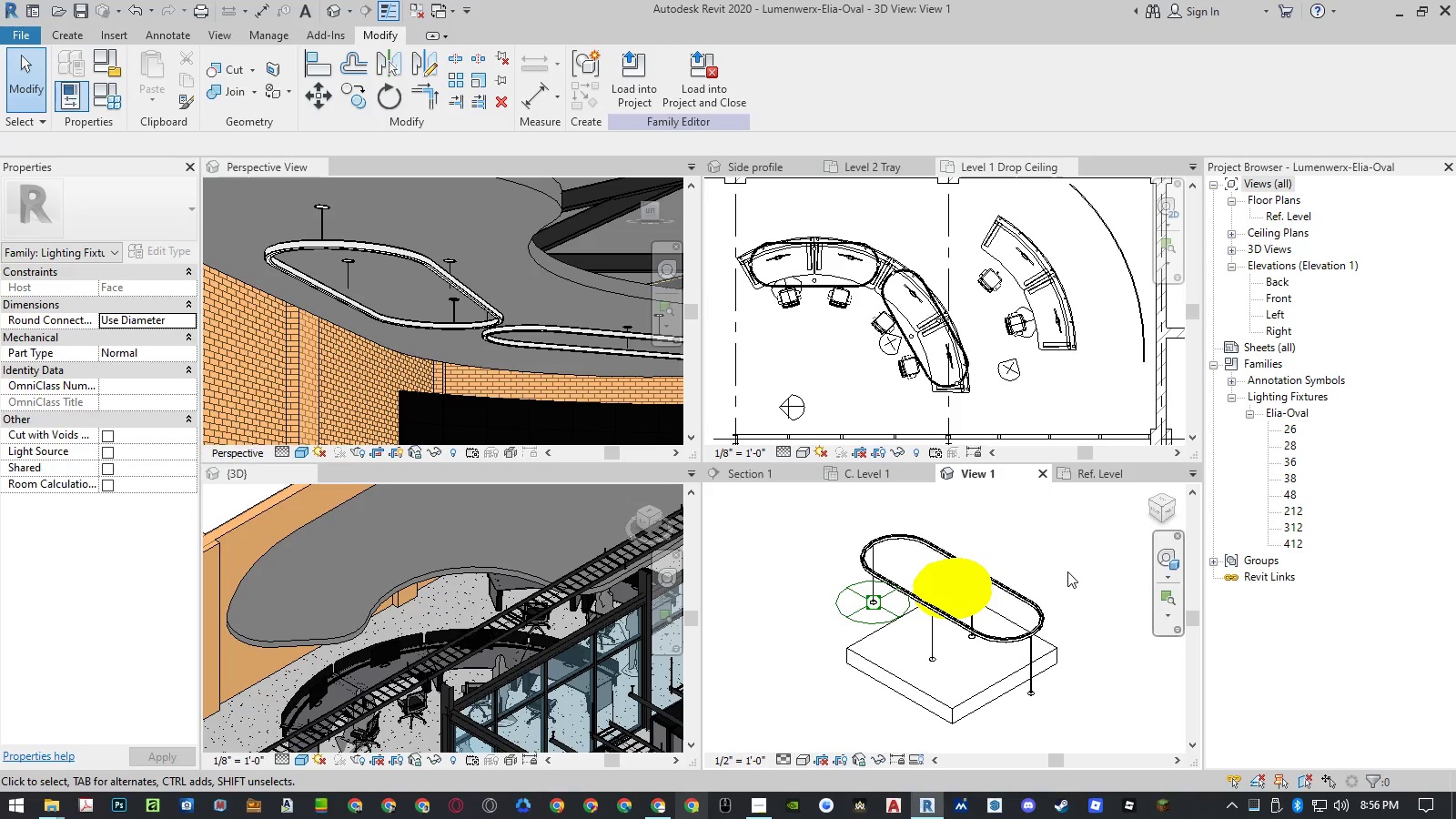 
double_click([1292, 540])
 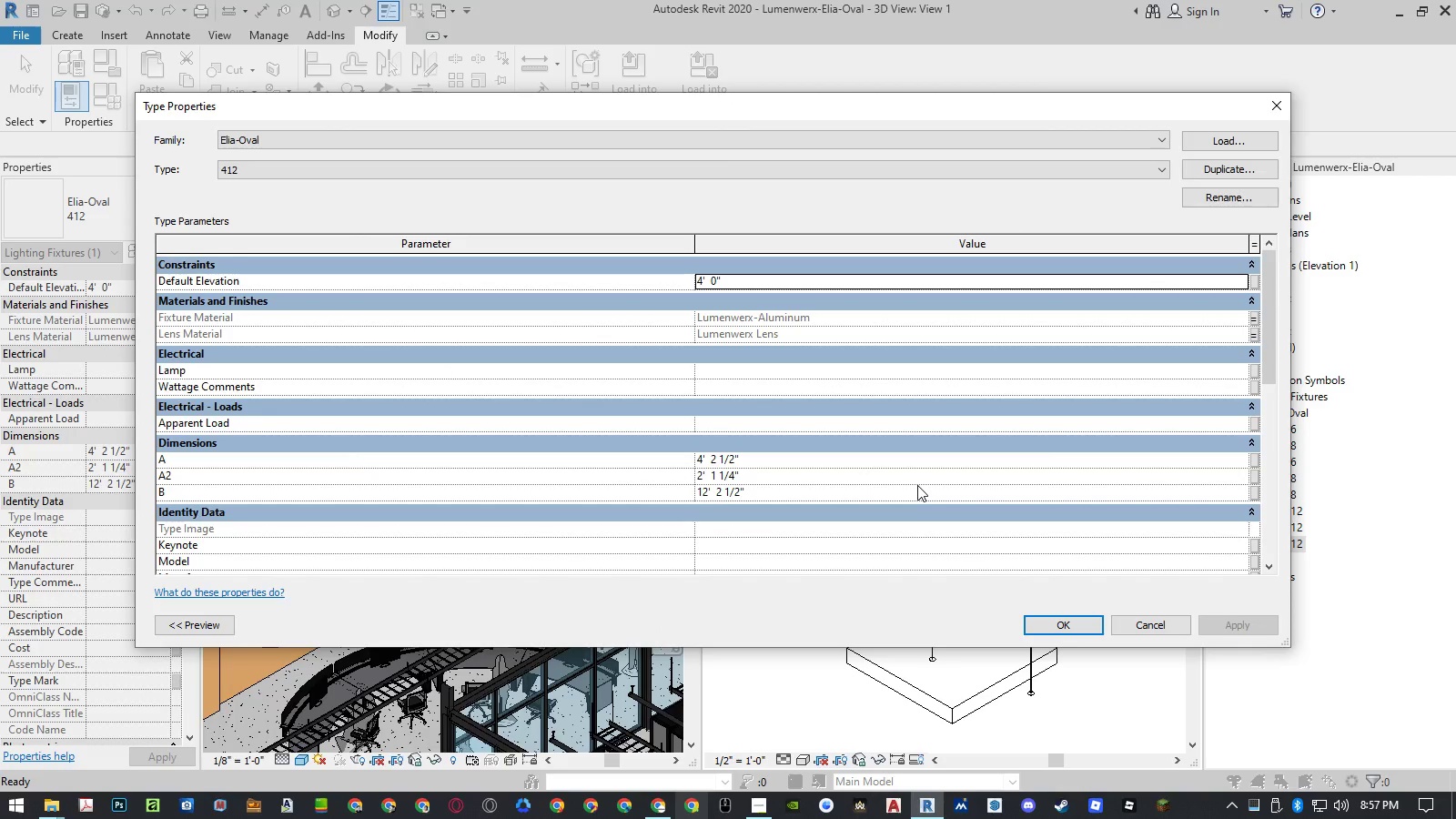 
wait(8.14)
 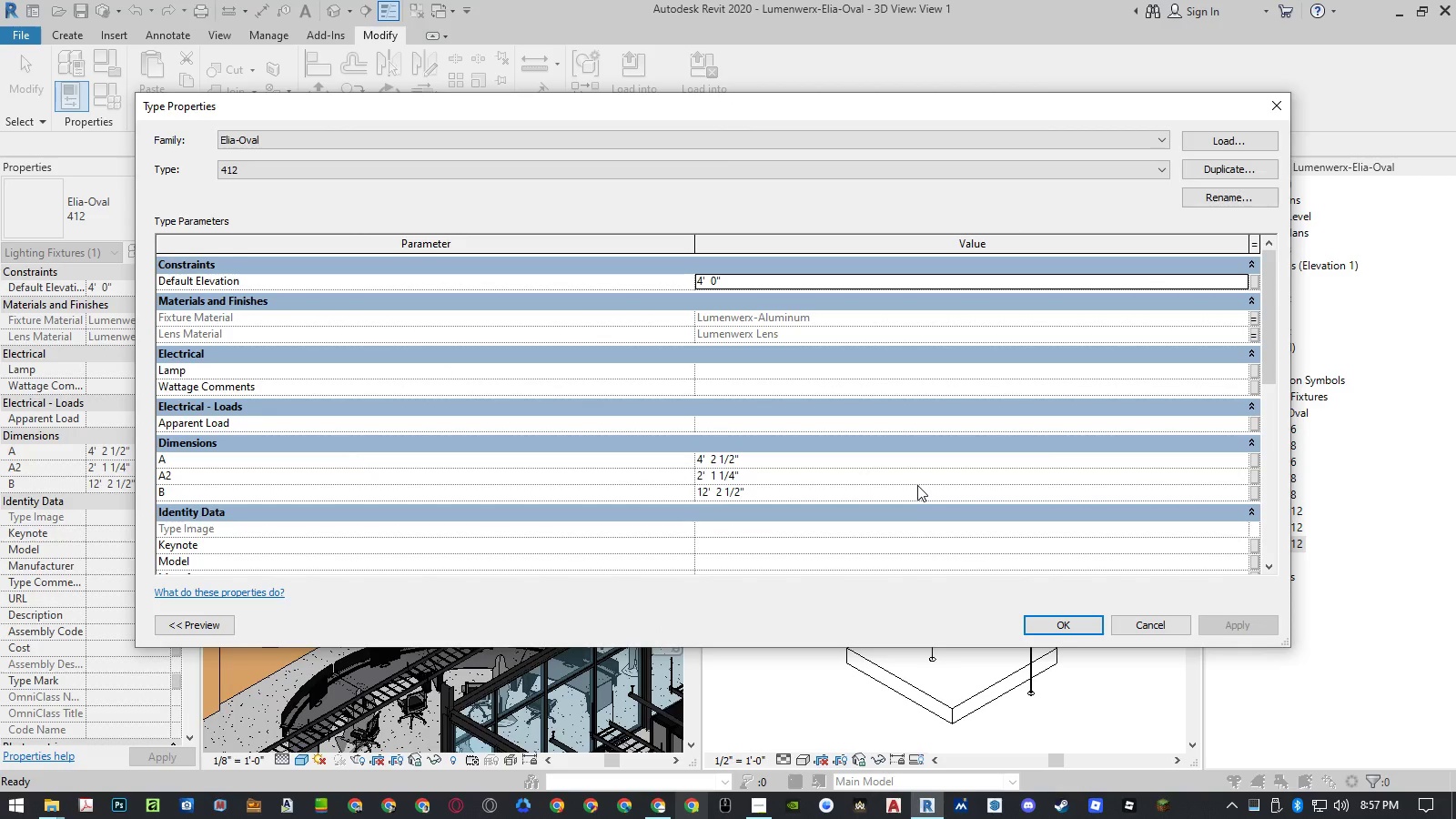 
left_click([867, 456])
 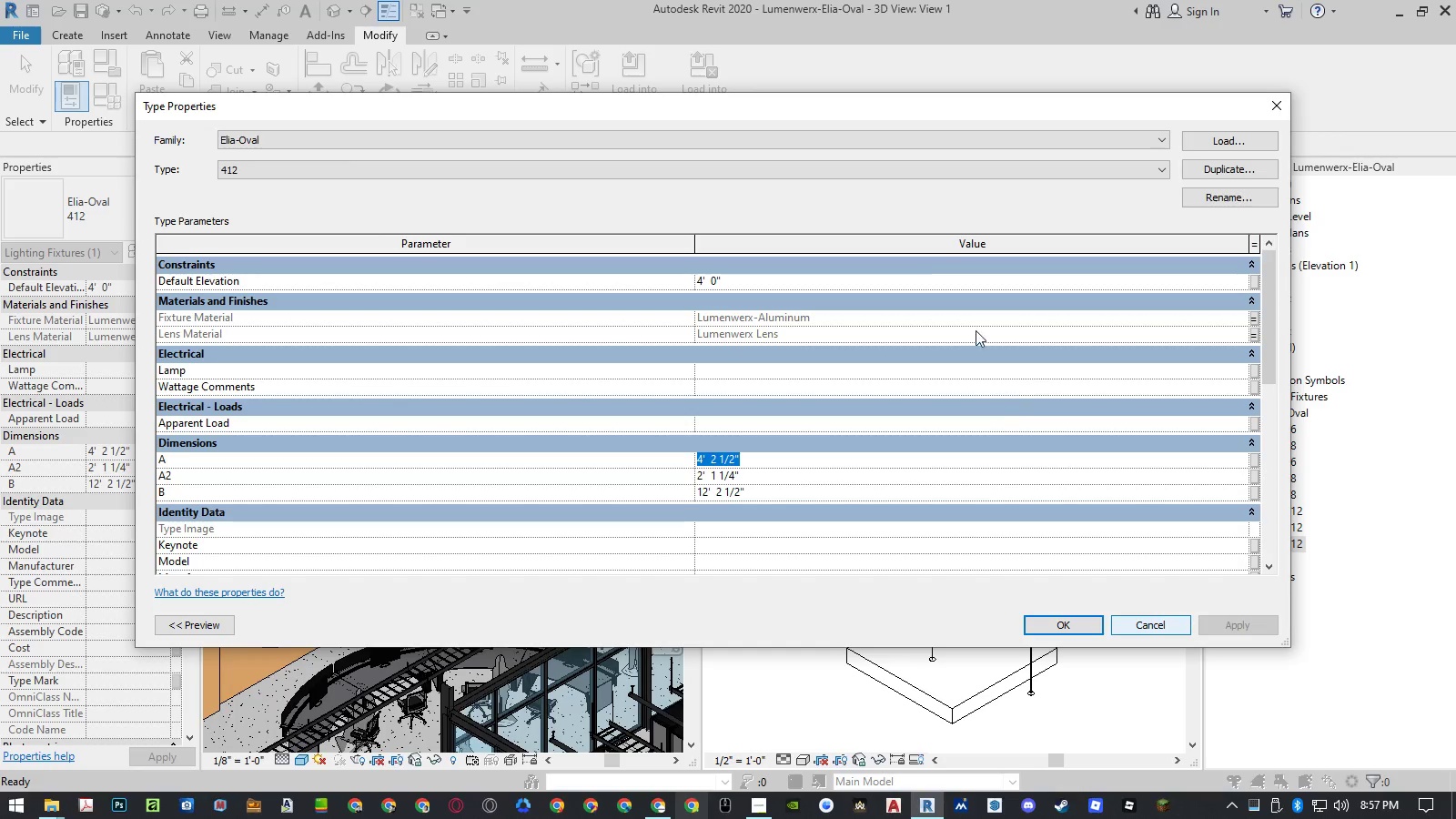 
wait(7.52)
 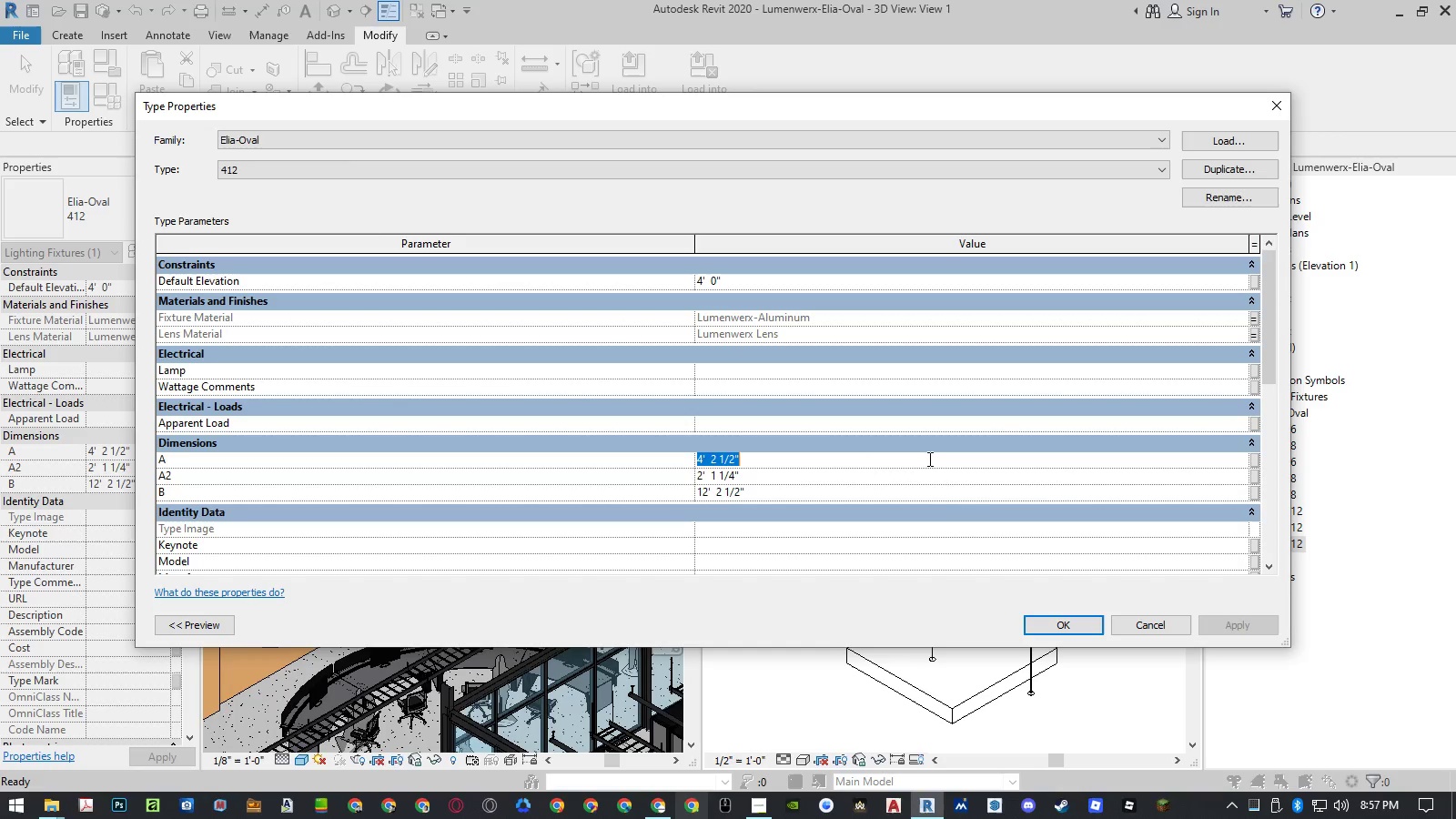 
left_click_drag(start_coordinate=[917, 106], to_coordinate=[817, 99])
 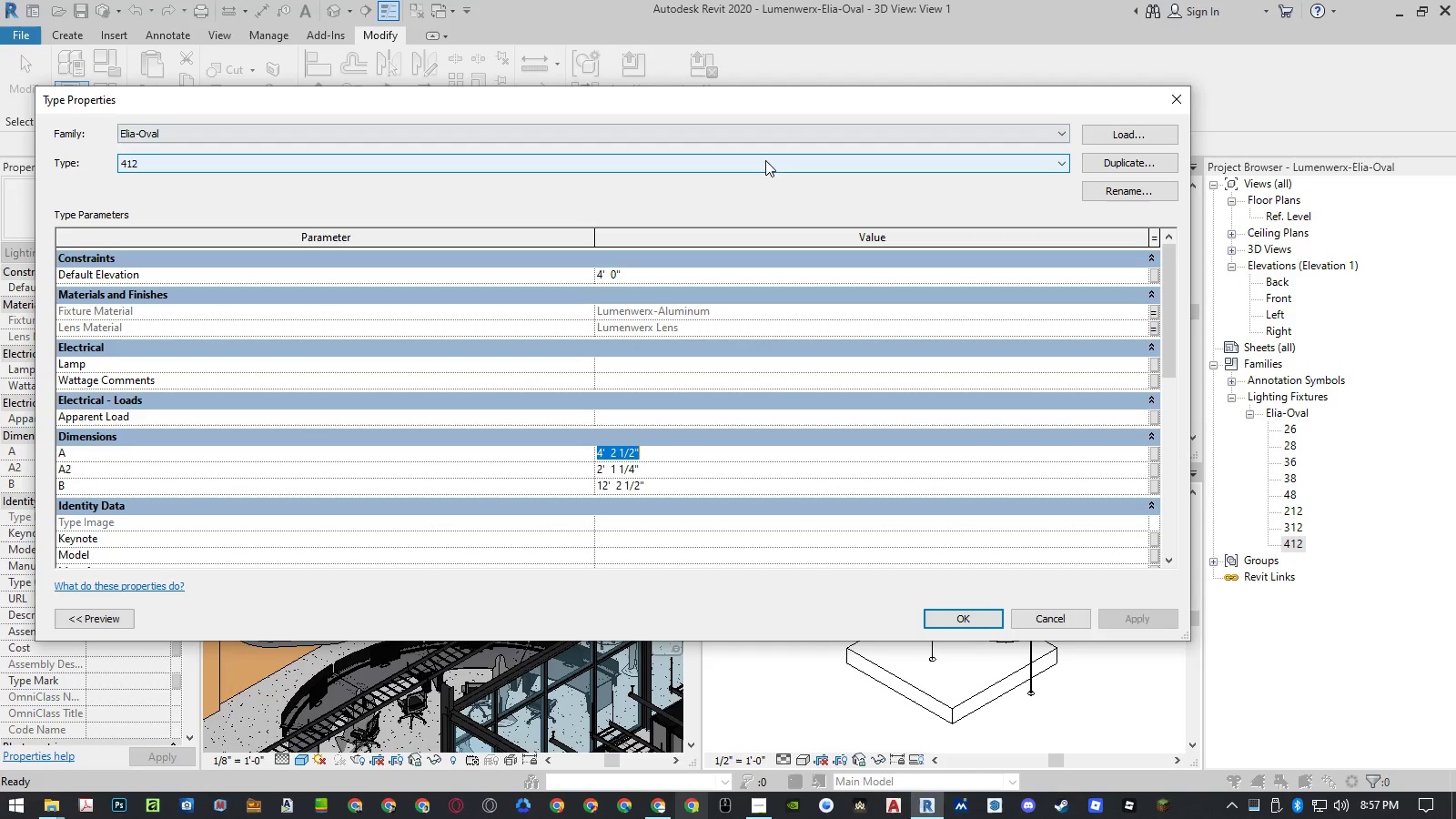 
left_click([765, 160])
 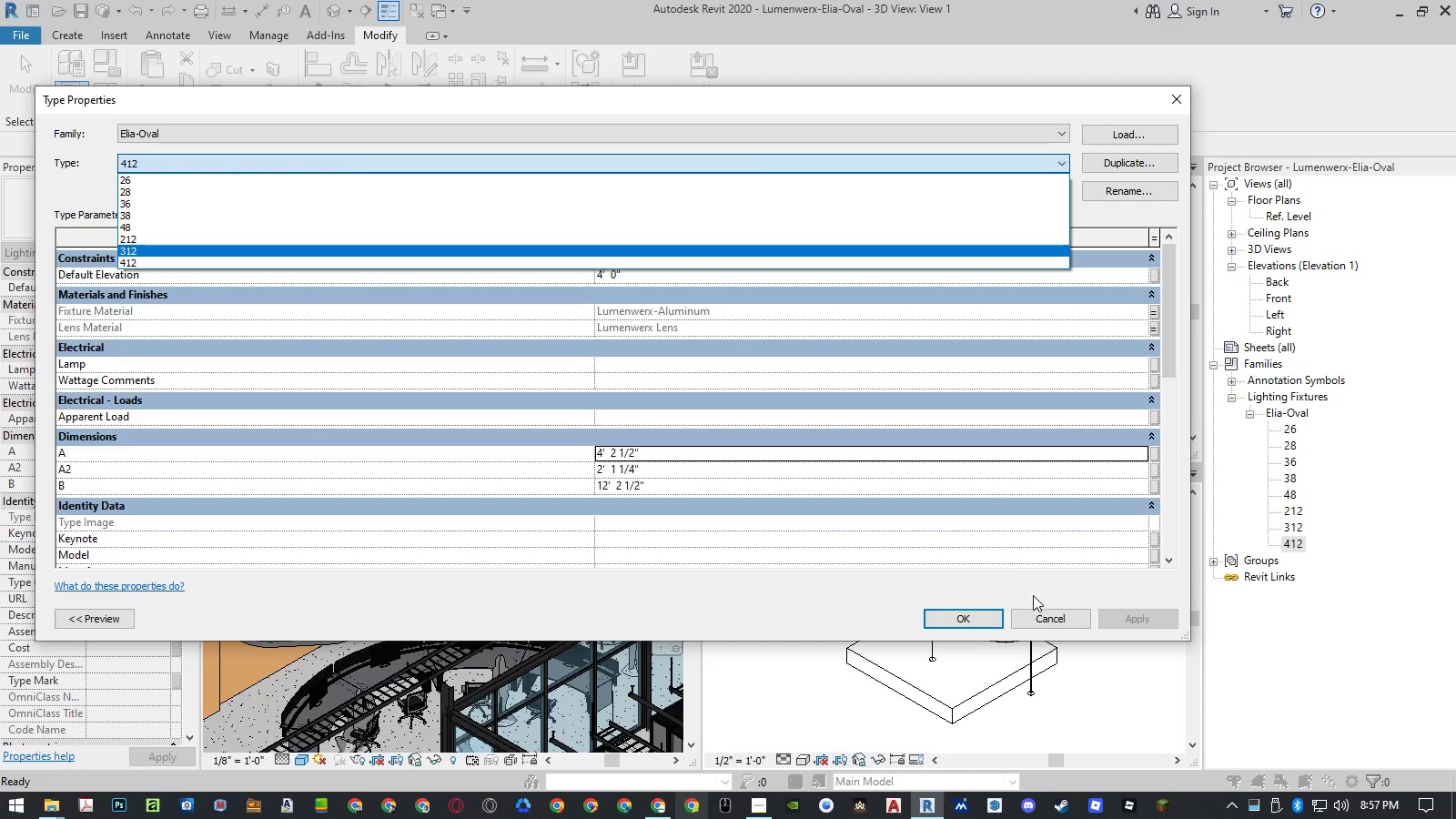 
double_click([1044, 615])
 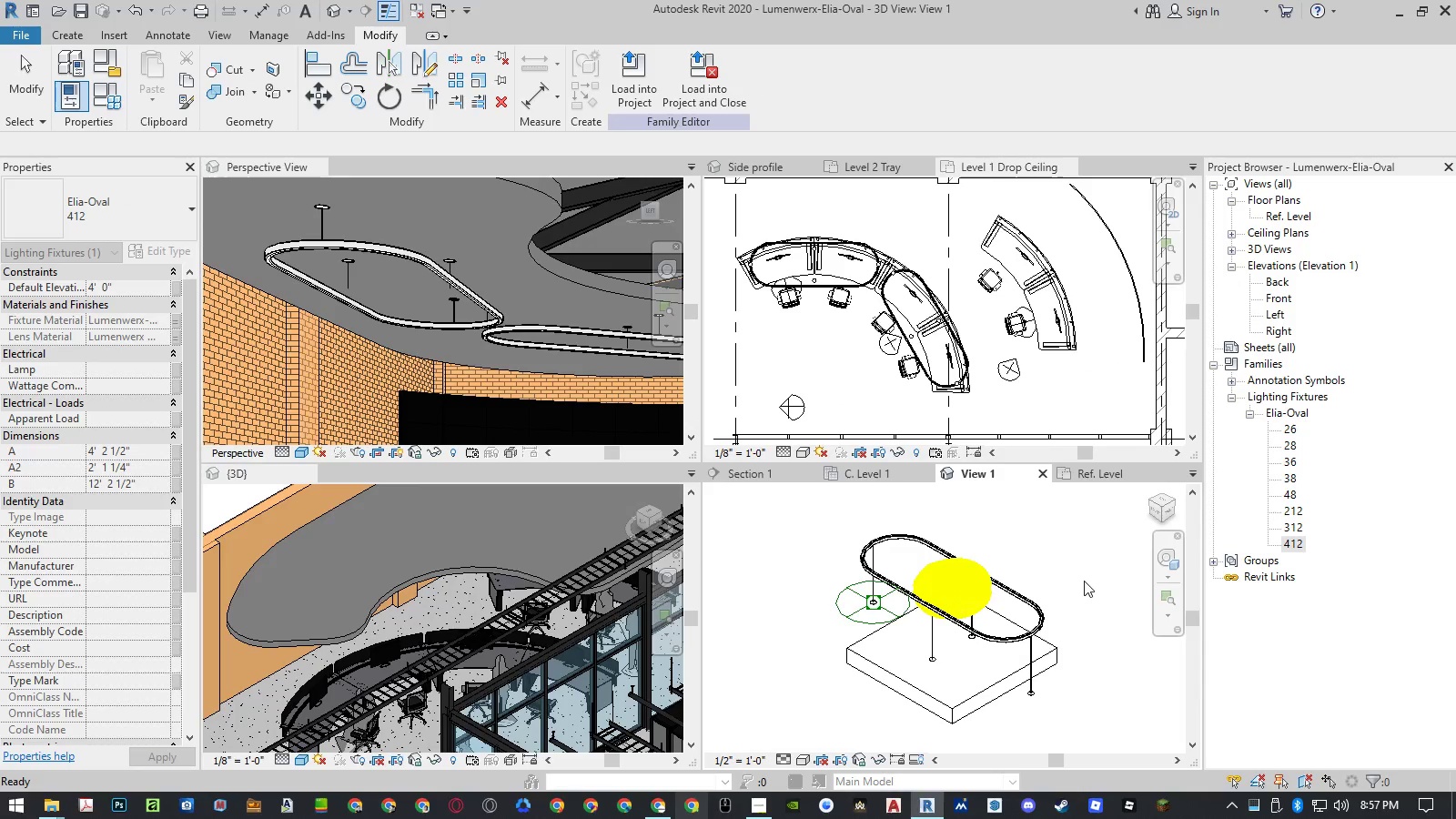 
left_click([1084, 579])
 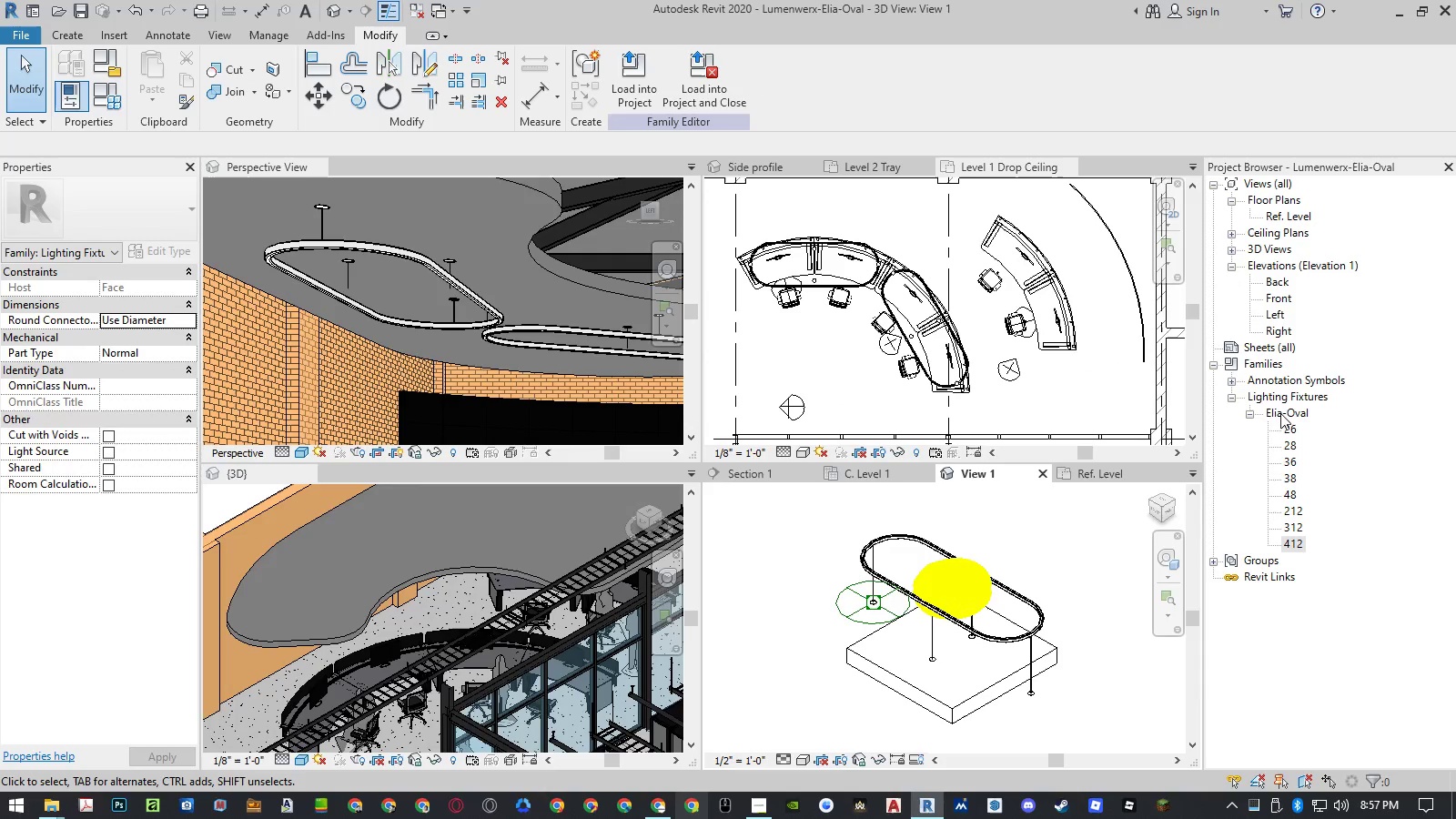 
left_click([1282, 412])
 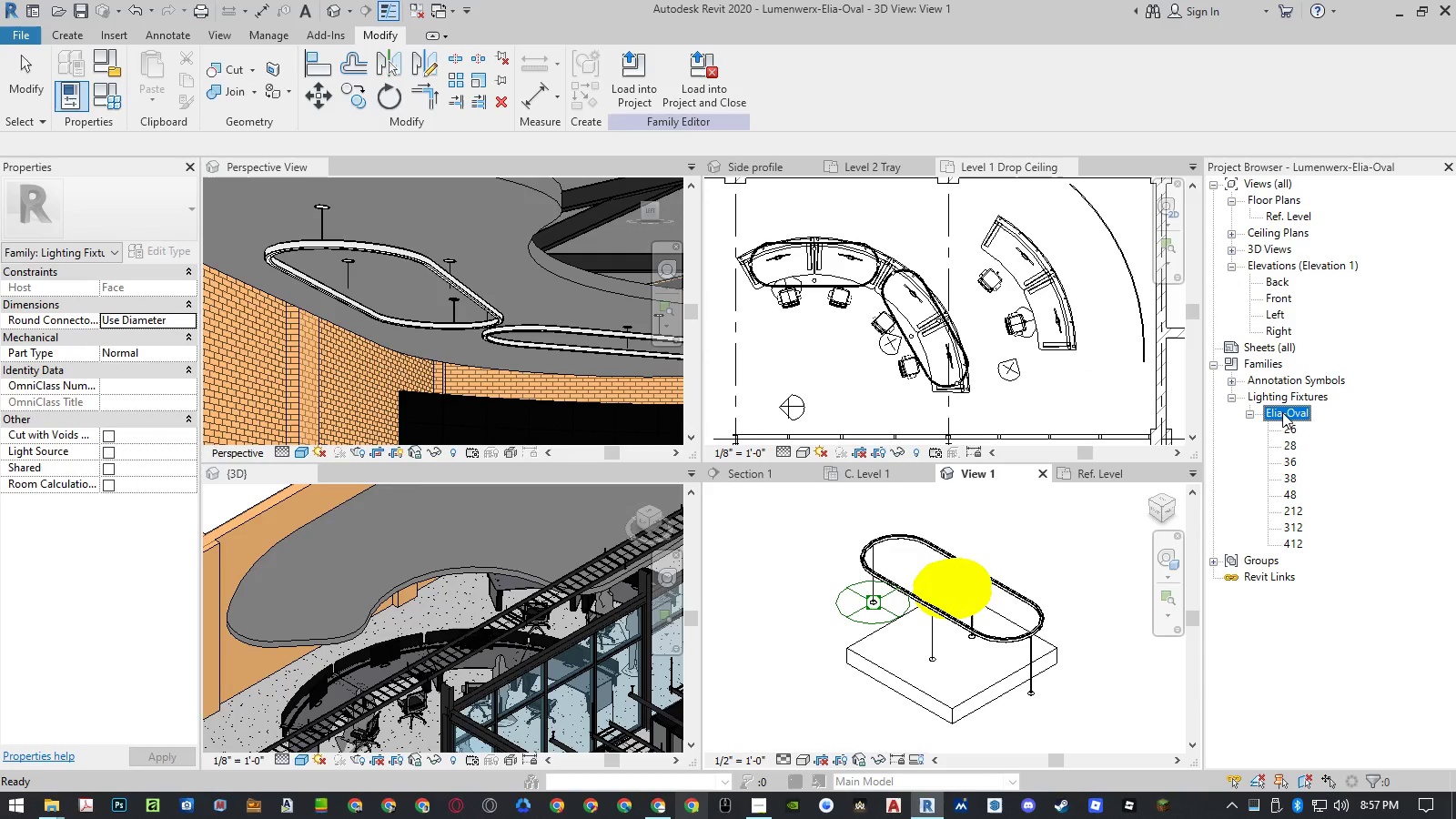 
double_click([1289, 429])
 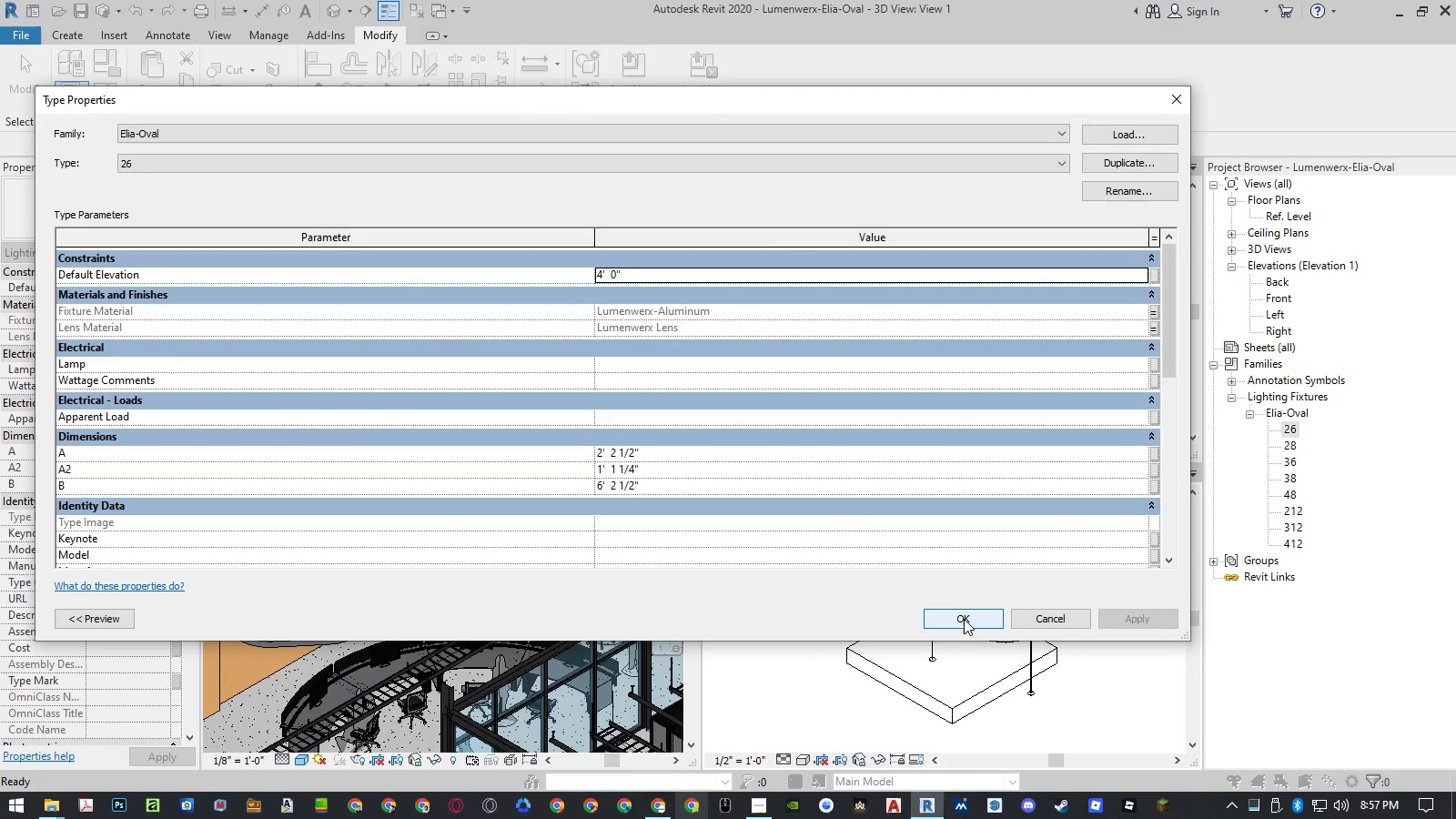 
scroll: coordinate [744, 483], scroll_direction: down, amount: 10.0
 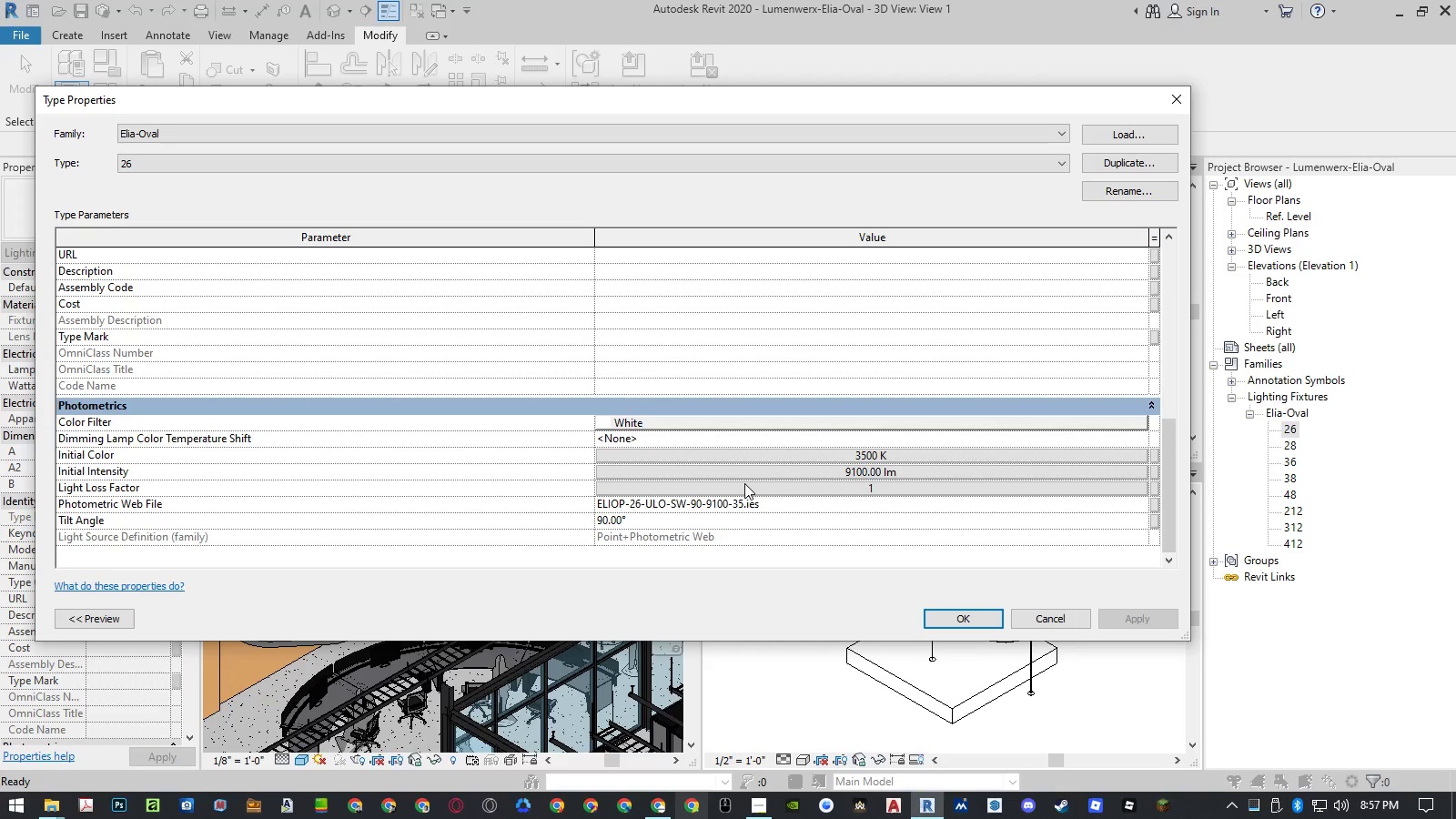 
scroll: coordinate [744, 483], scroll_direction: up, amount: 17.0
 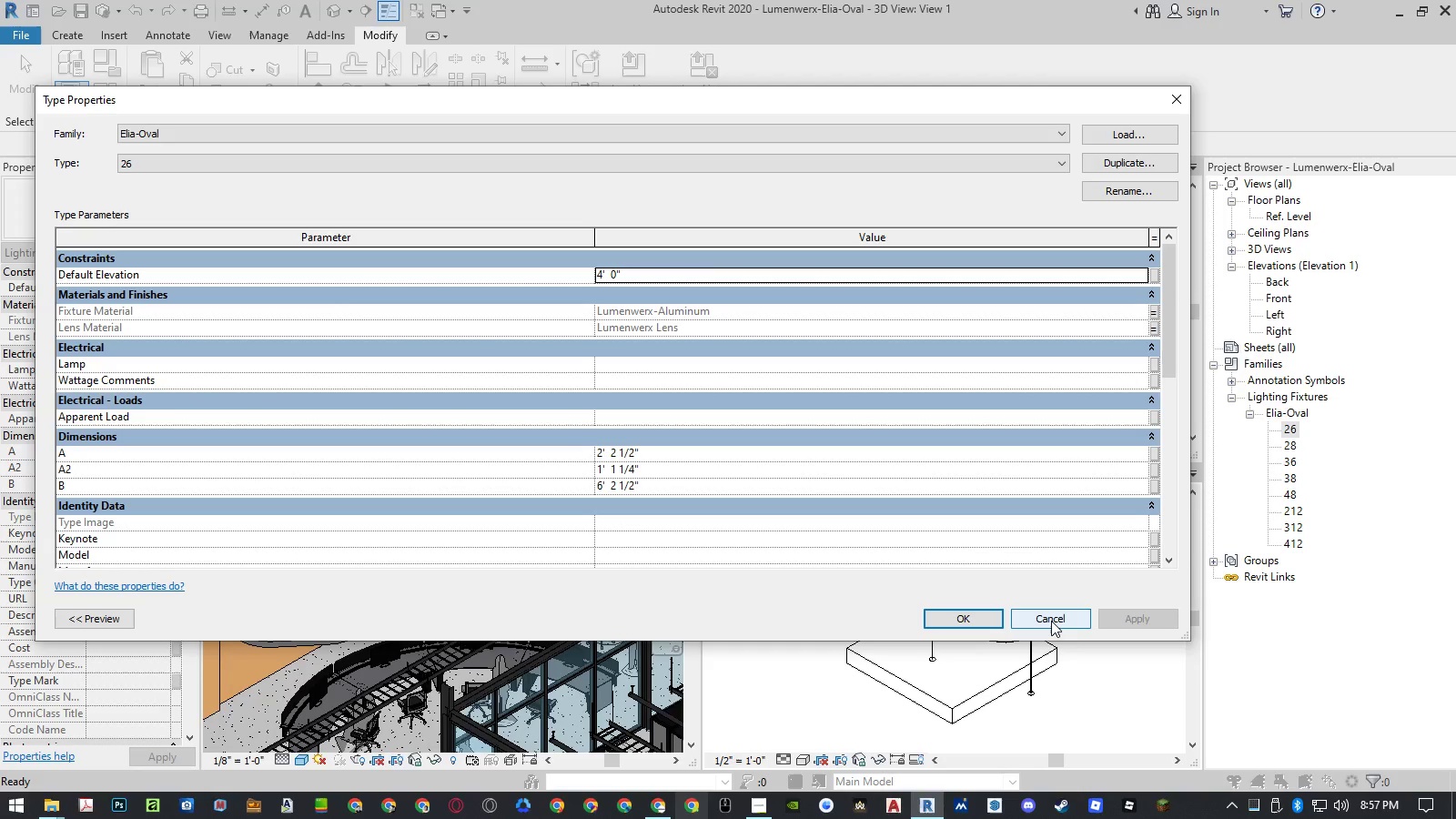 
wait(10.79)
 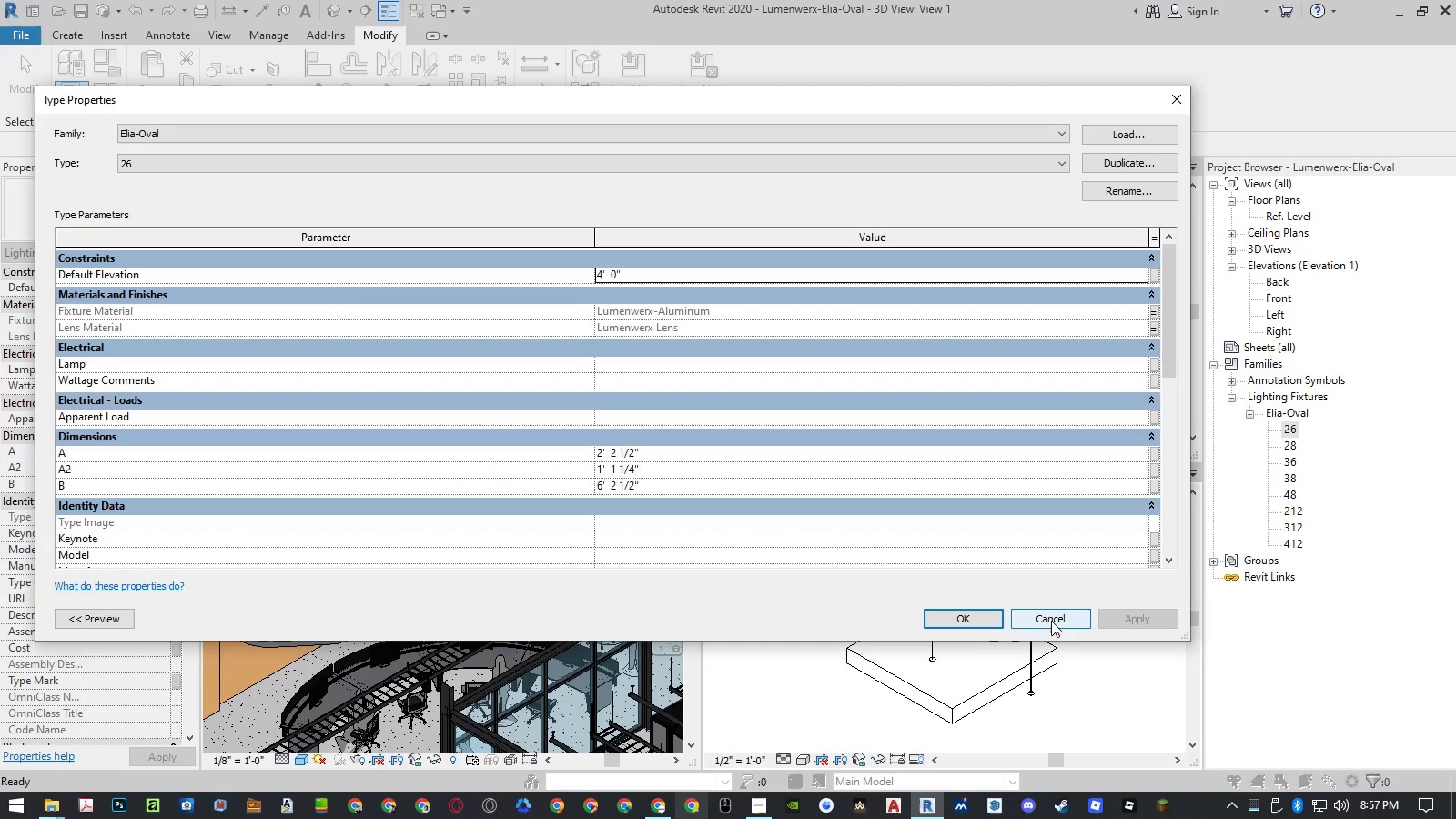 
left_click([1051, 621])
 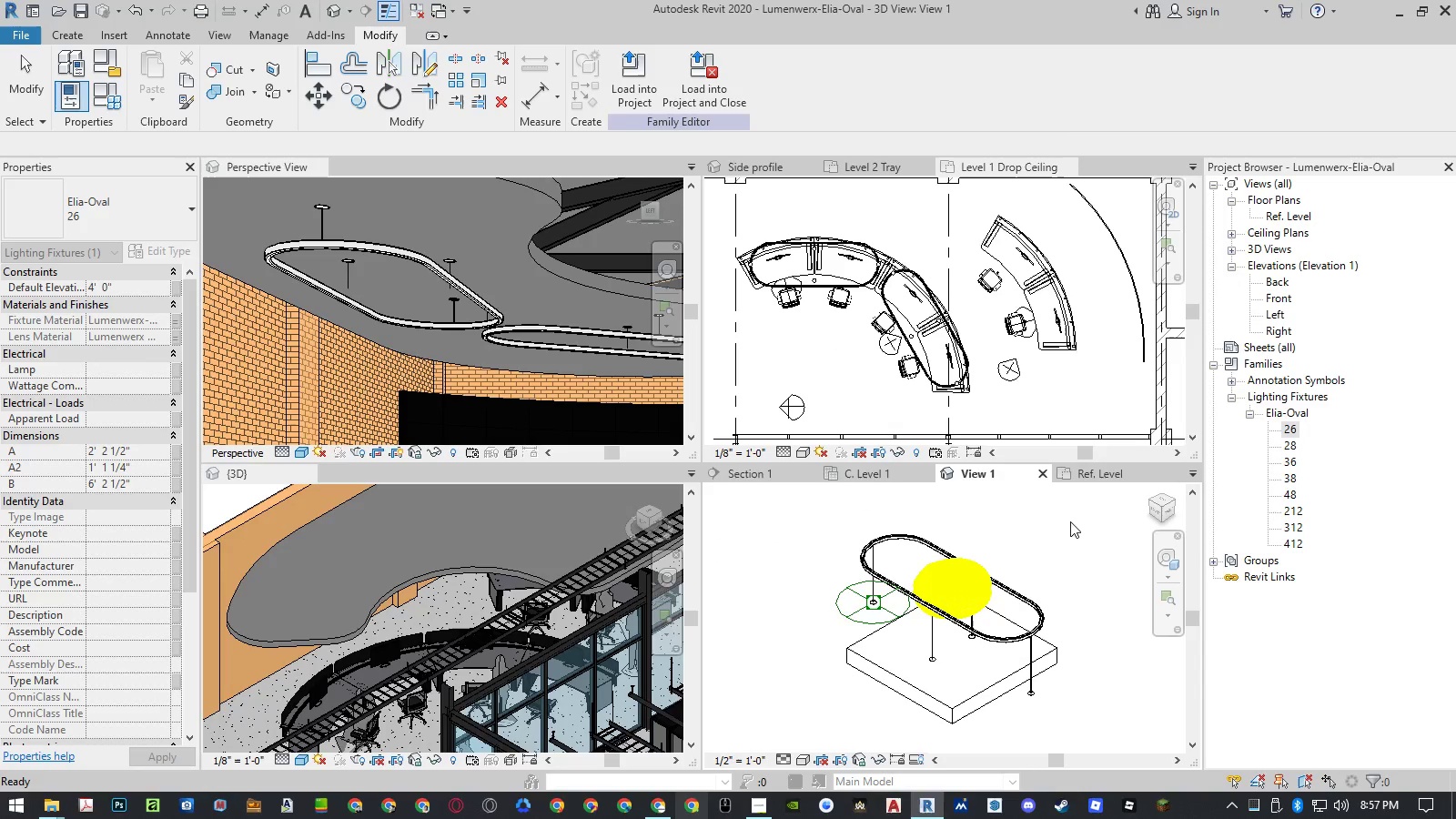 
left_click_drag(start_coordinate=[1083, 471], to_coordinate=[266, 671])
 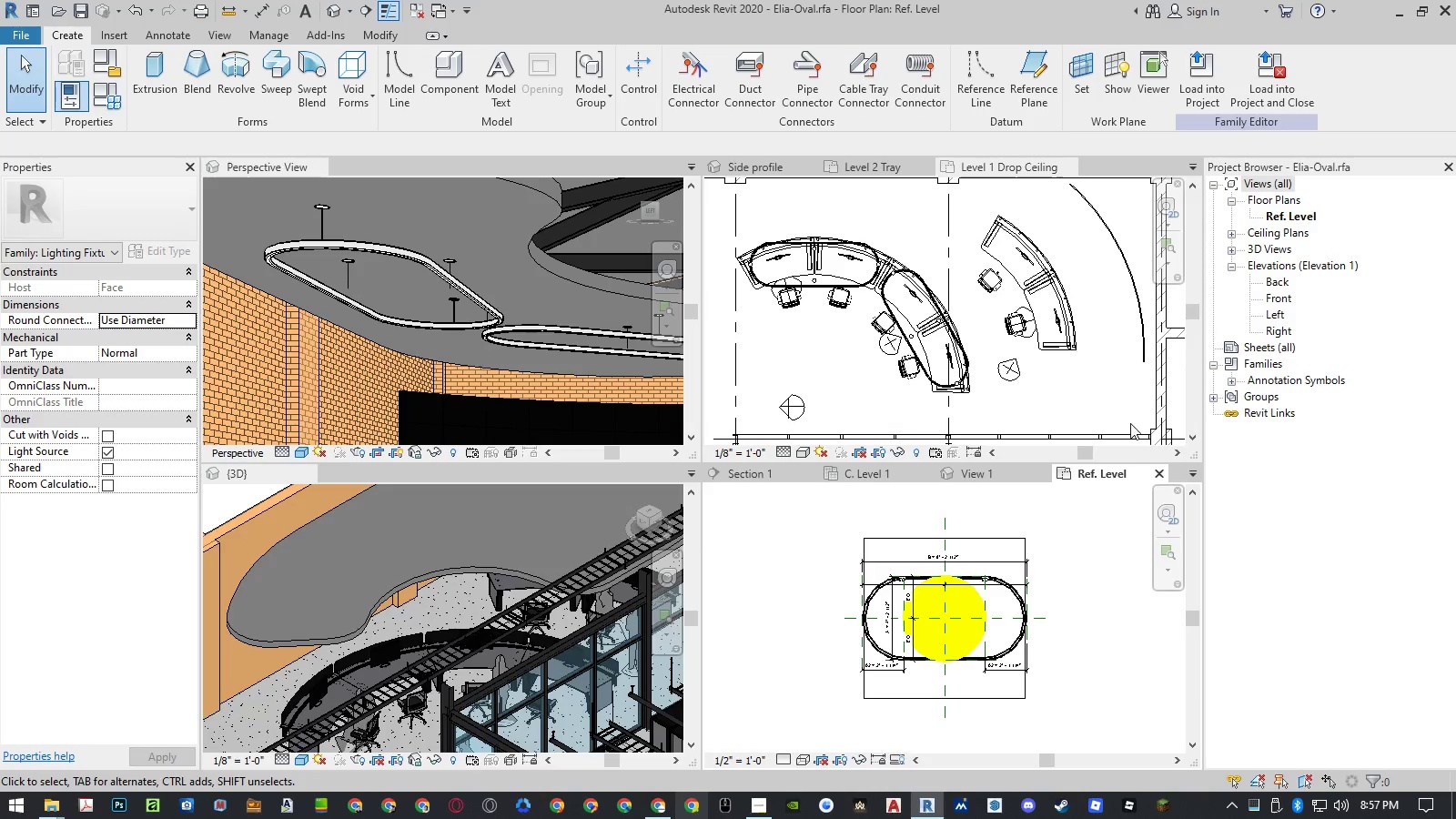 
left_click([1234, 382])
 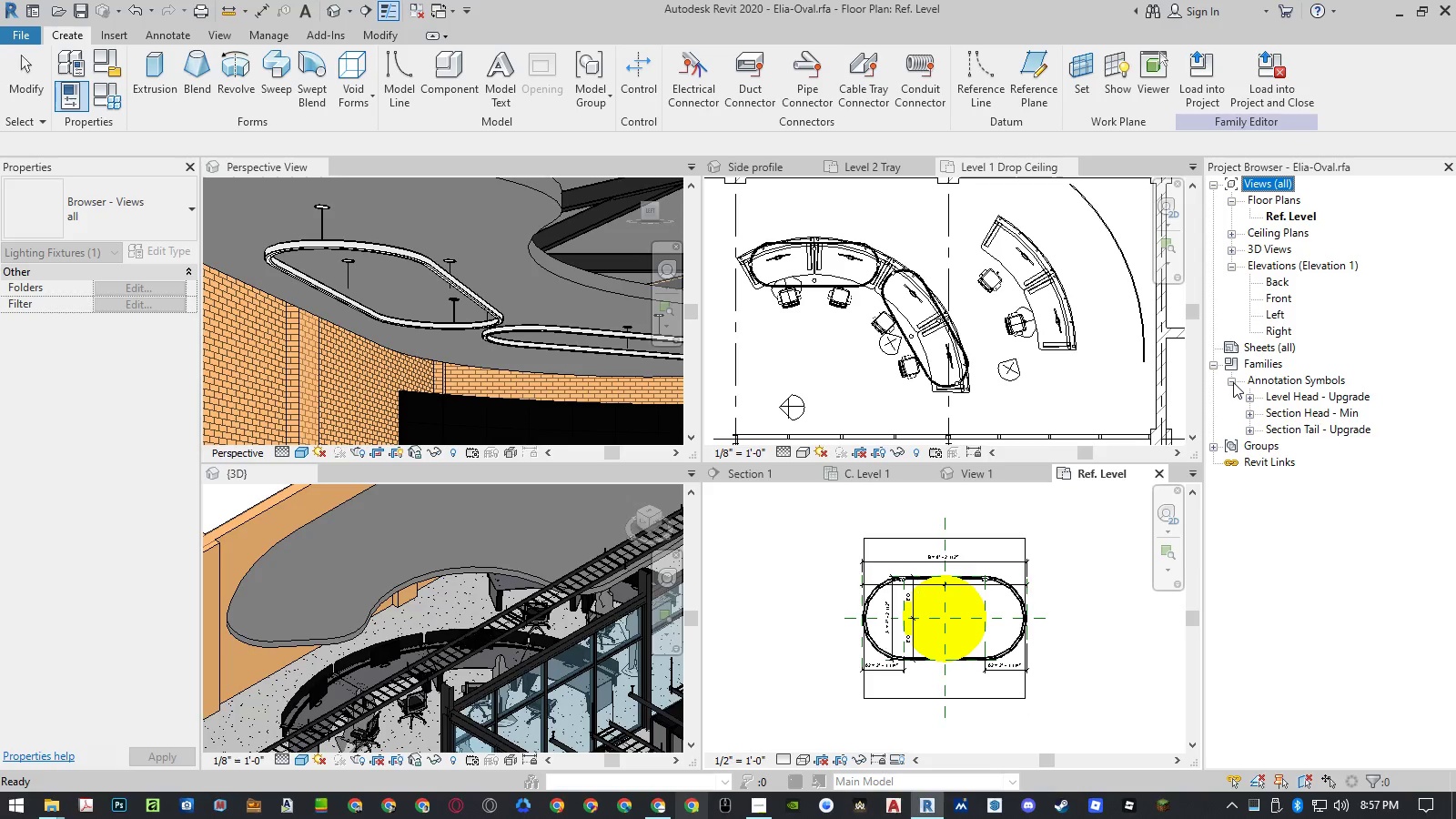 
left_click([1233, 382])
 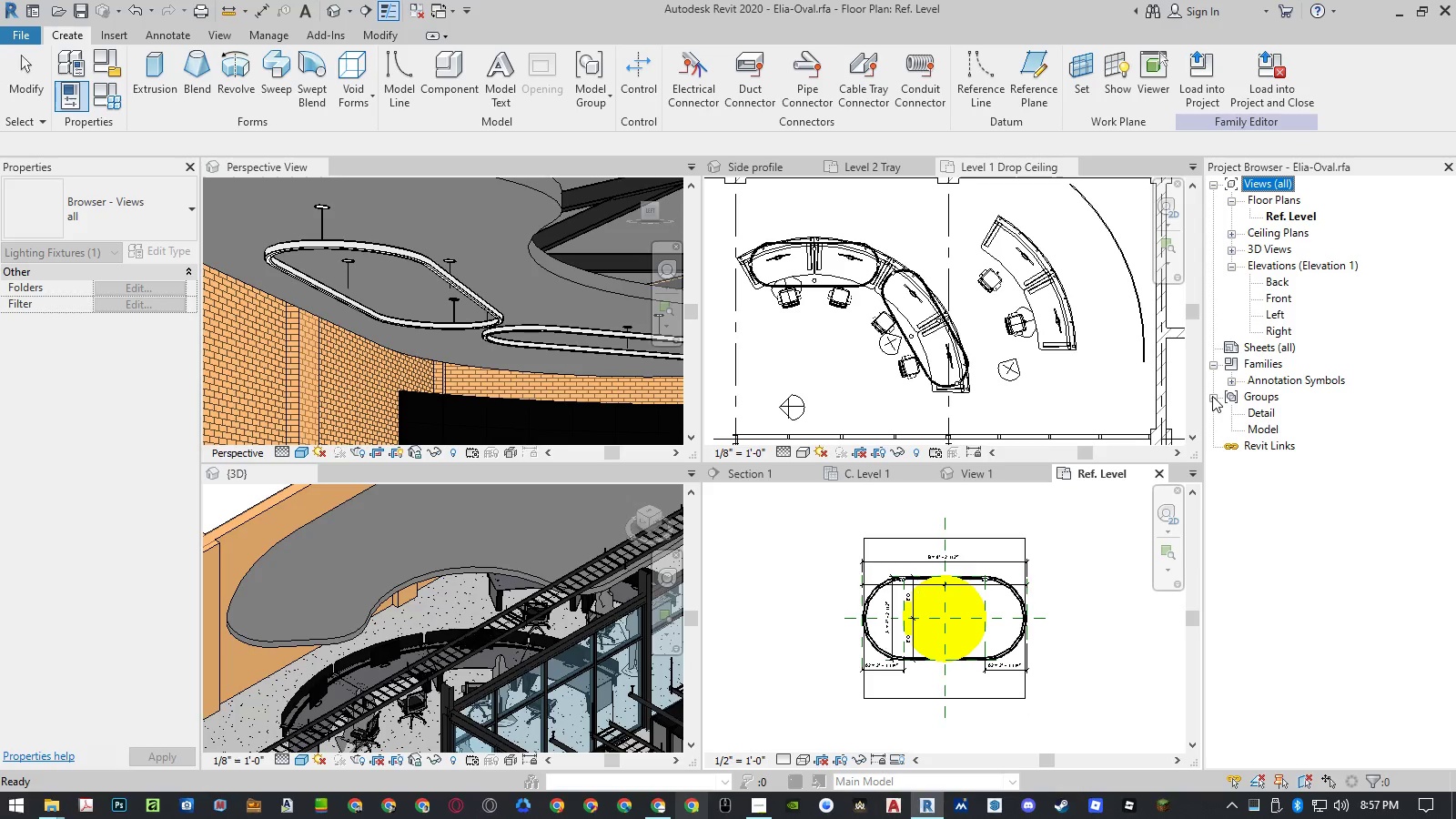 
double_click([1212, 396])
 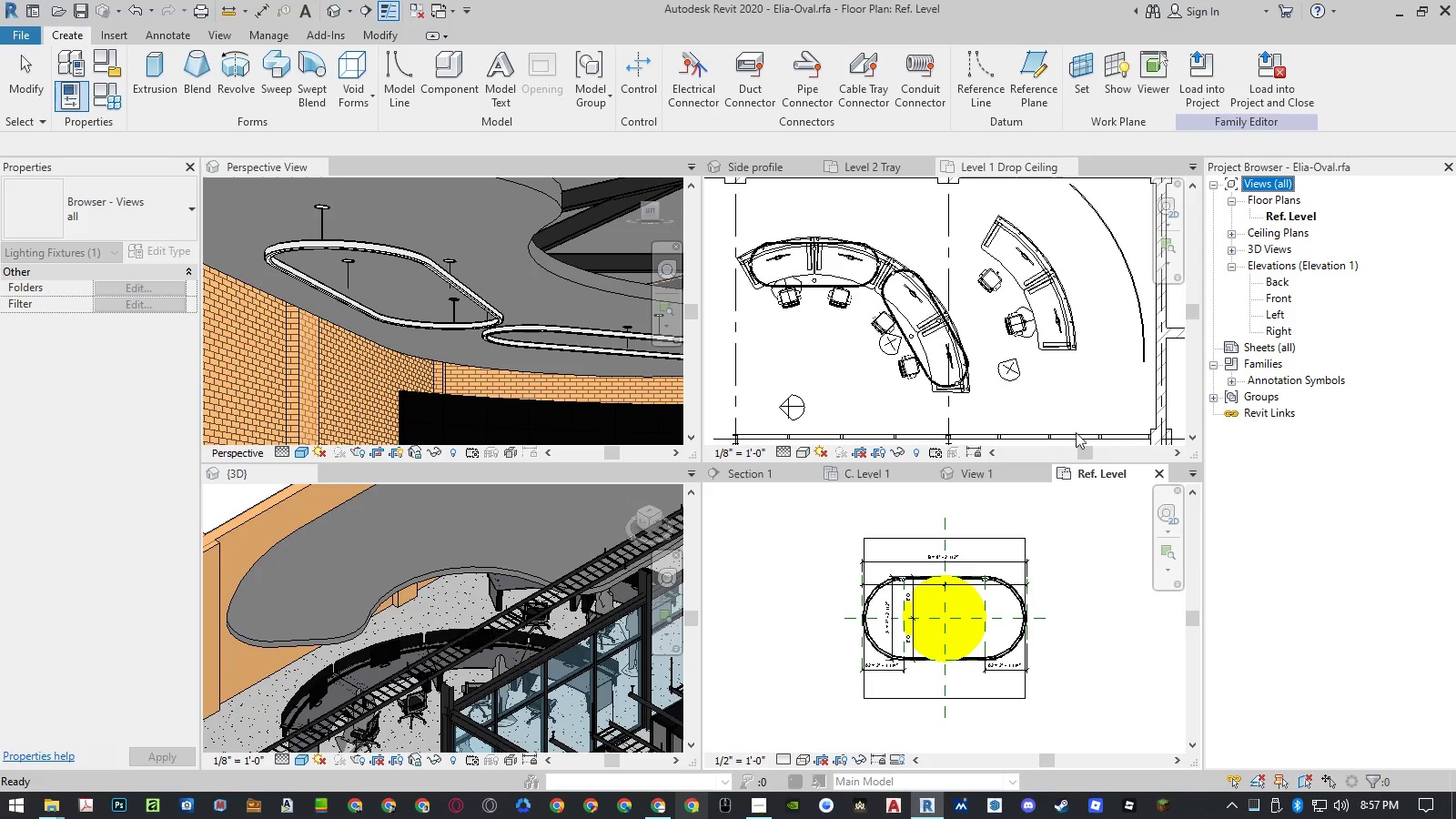 
left_click([1091, 530])
 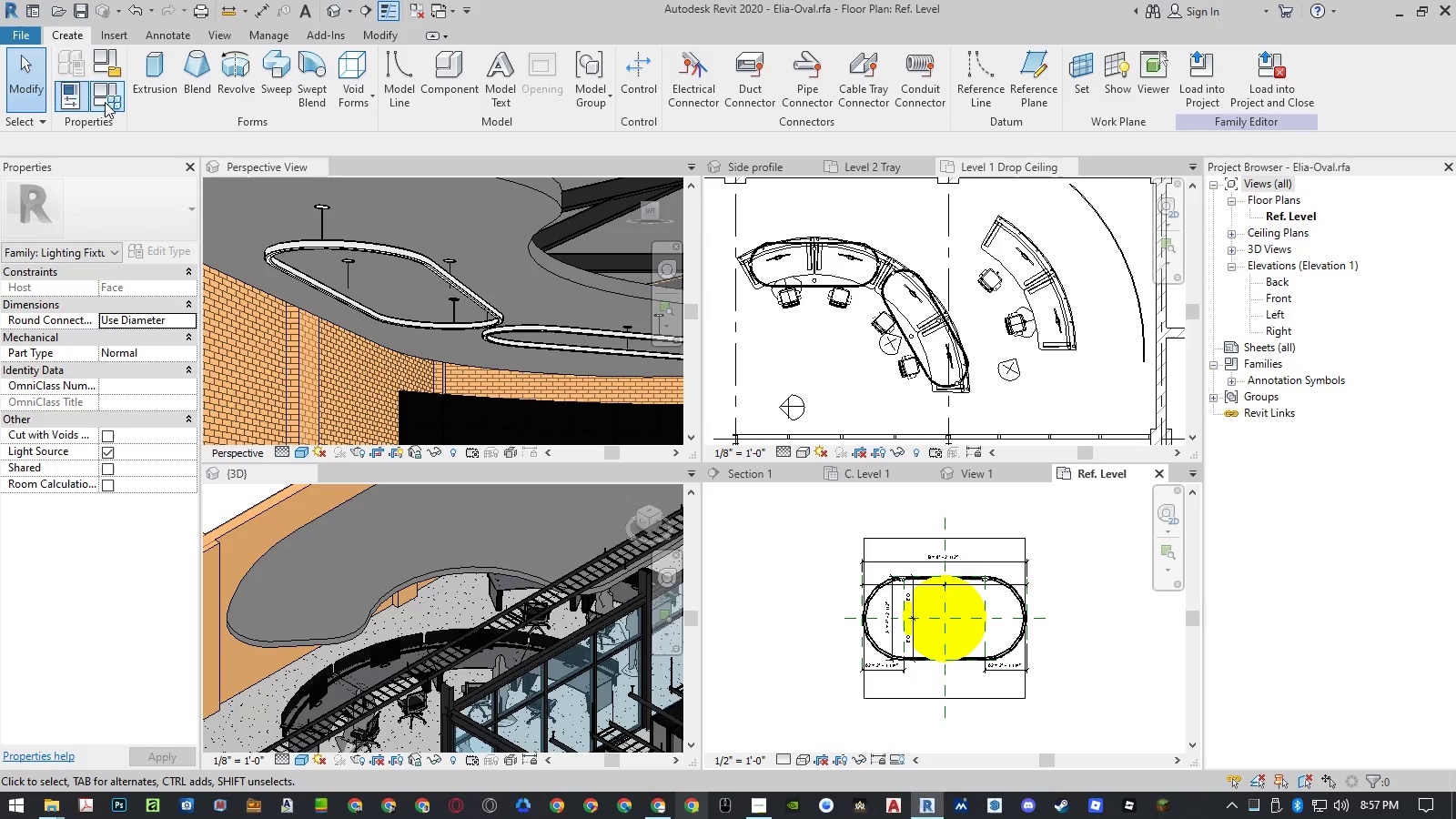 
left_click([106, 102])
 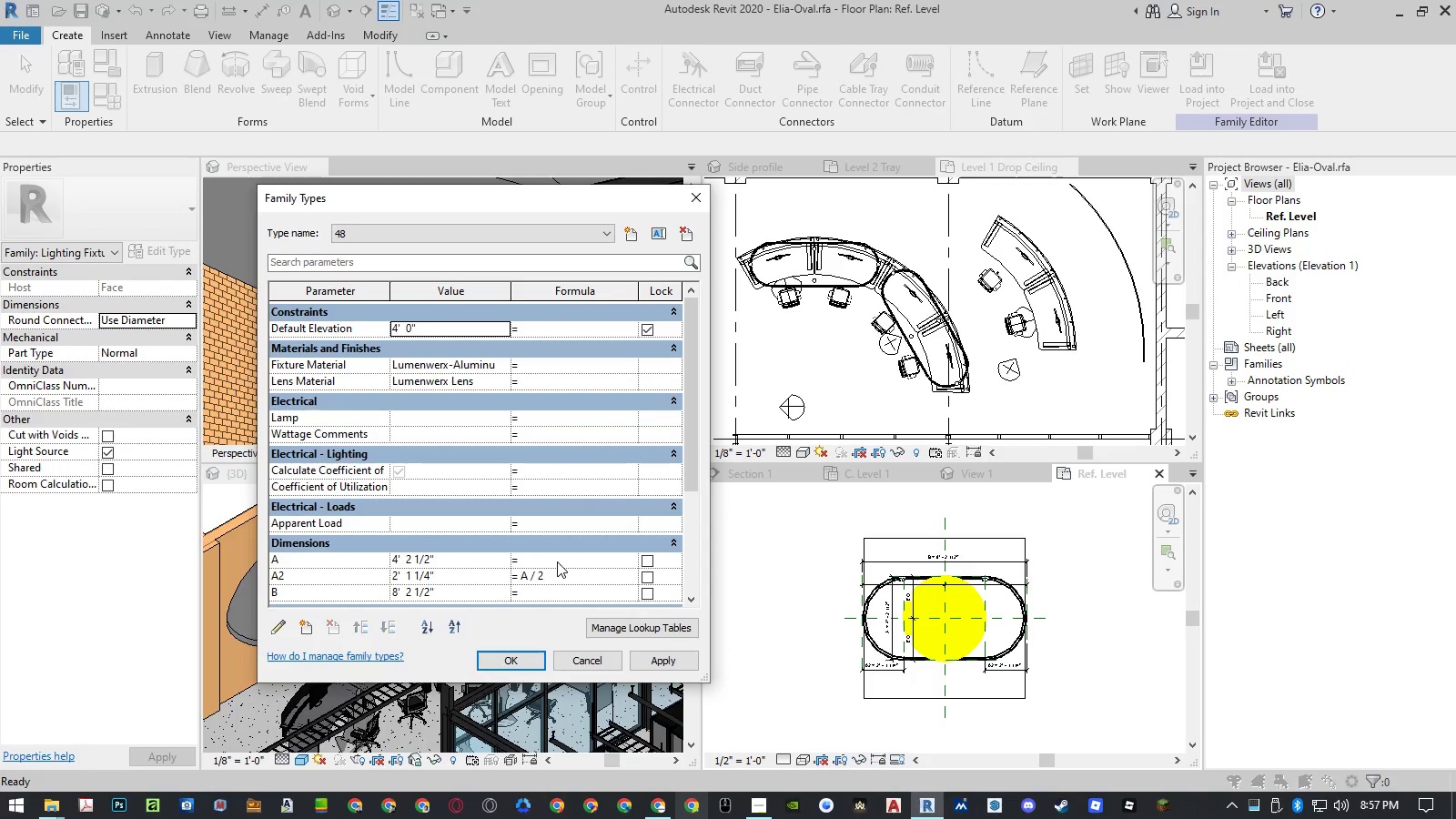 
left_click([457, 560])
 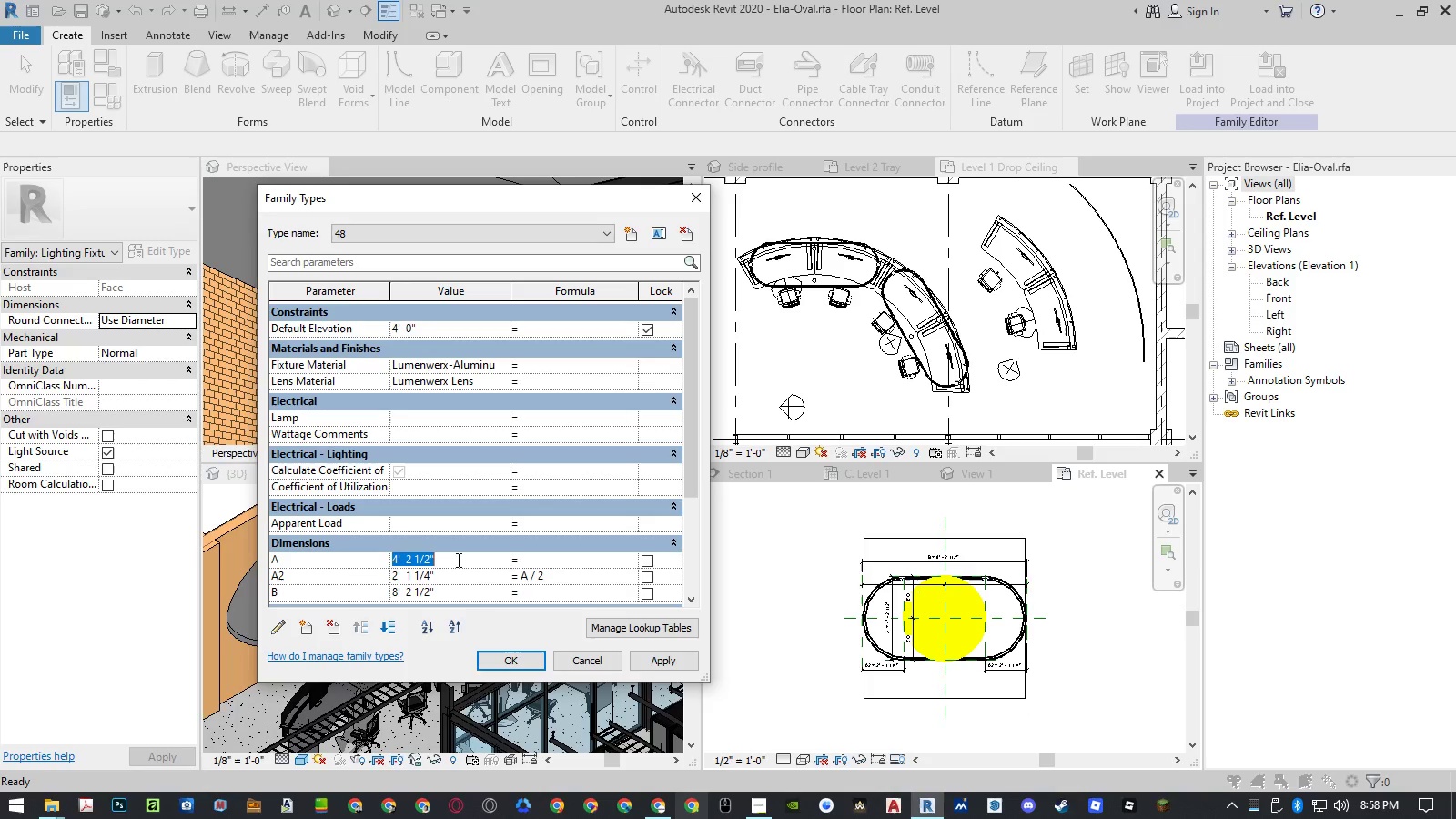 
key(Numpad2)
 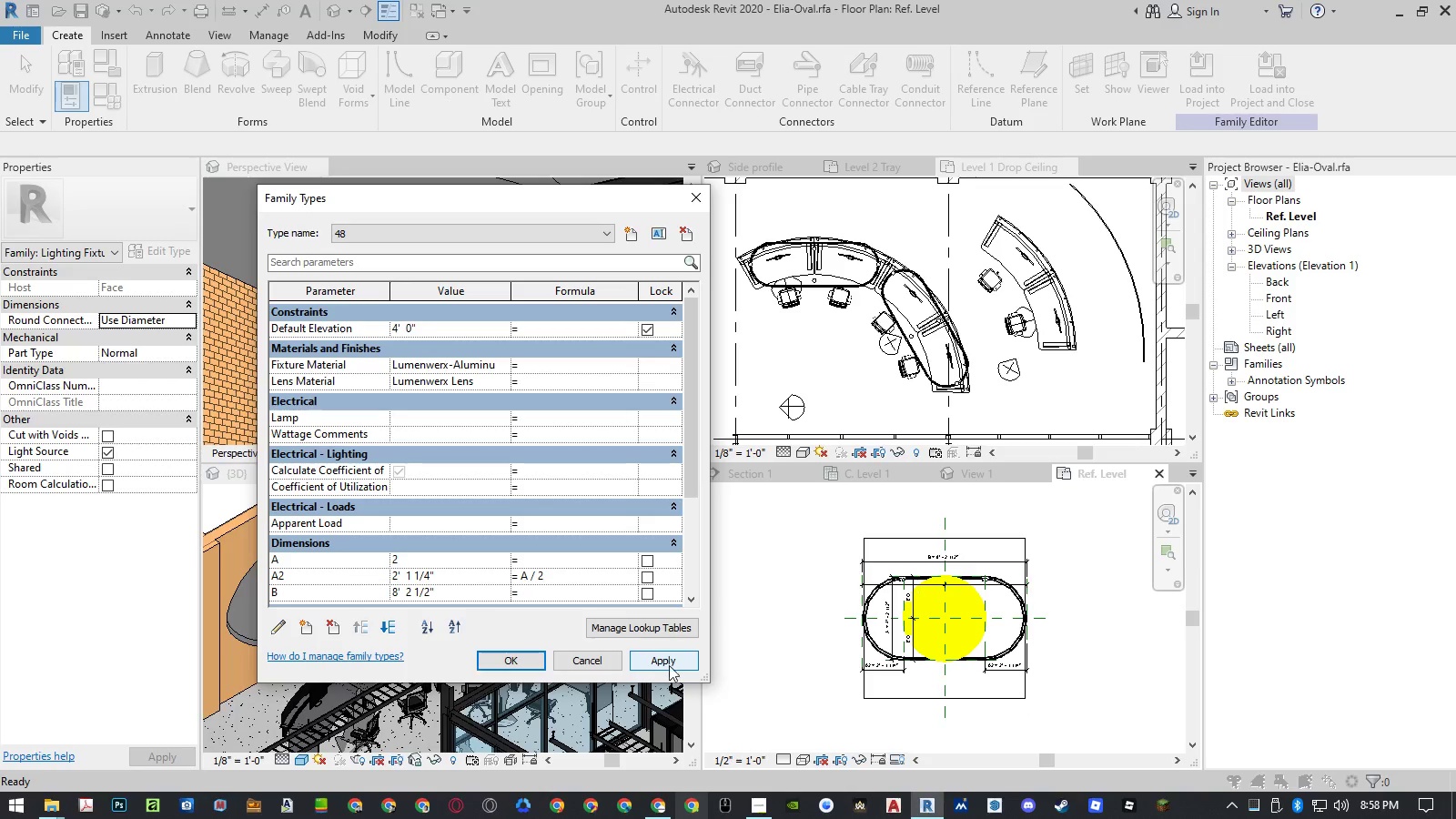 
left_click([666, 661])
 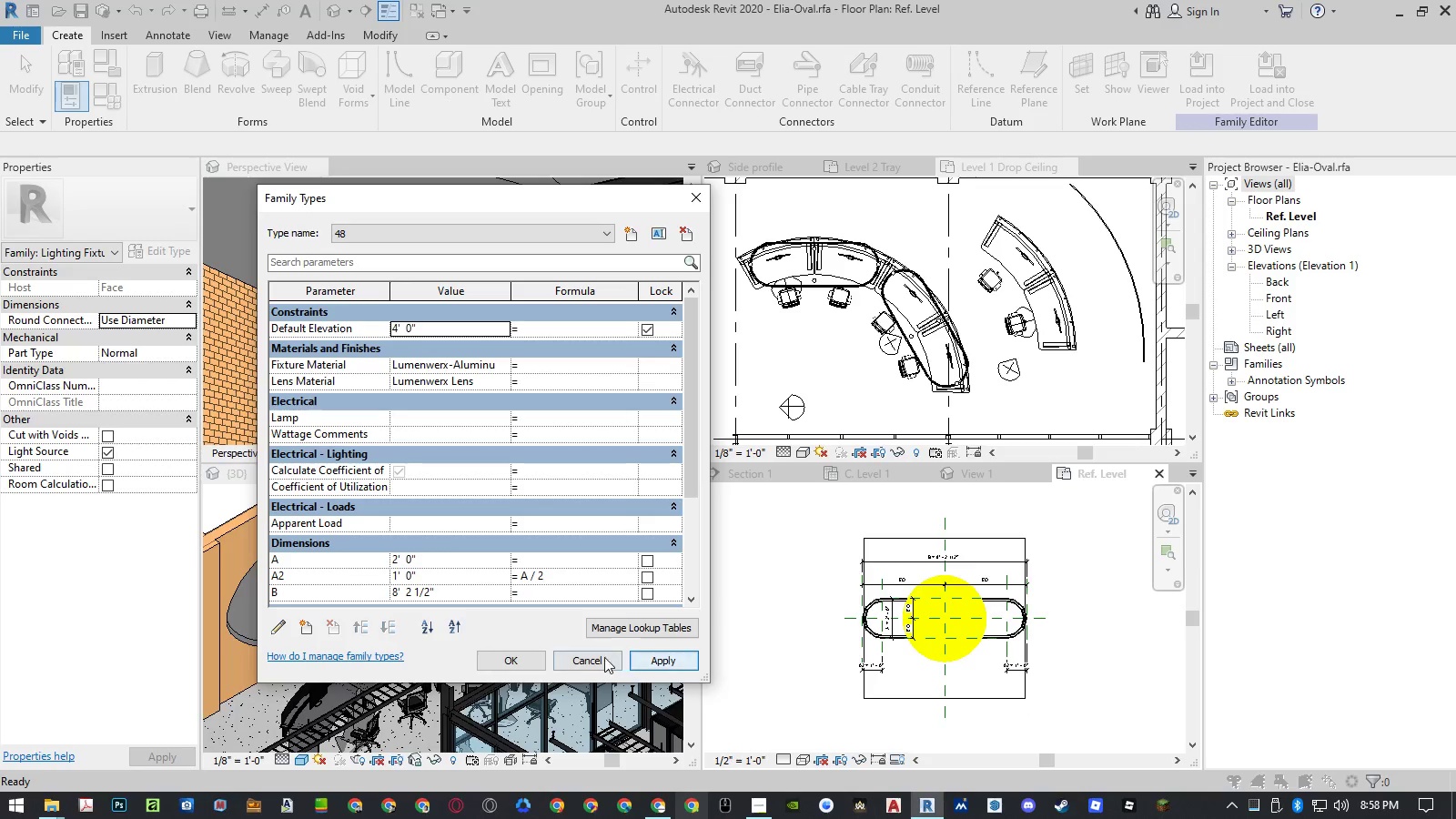 
left_click([597, 656])
 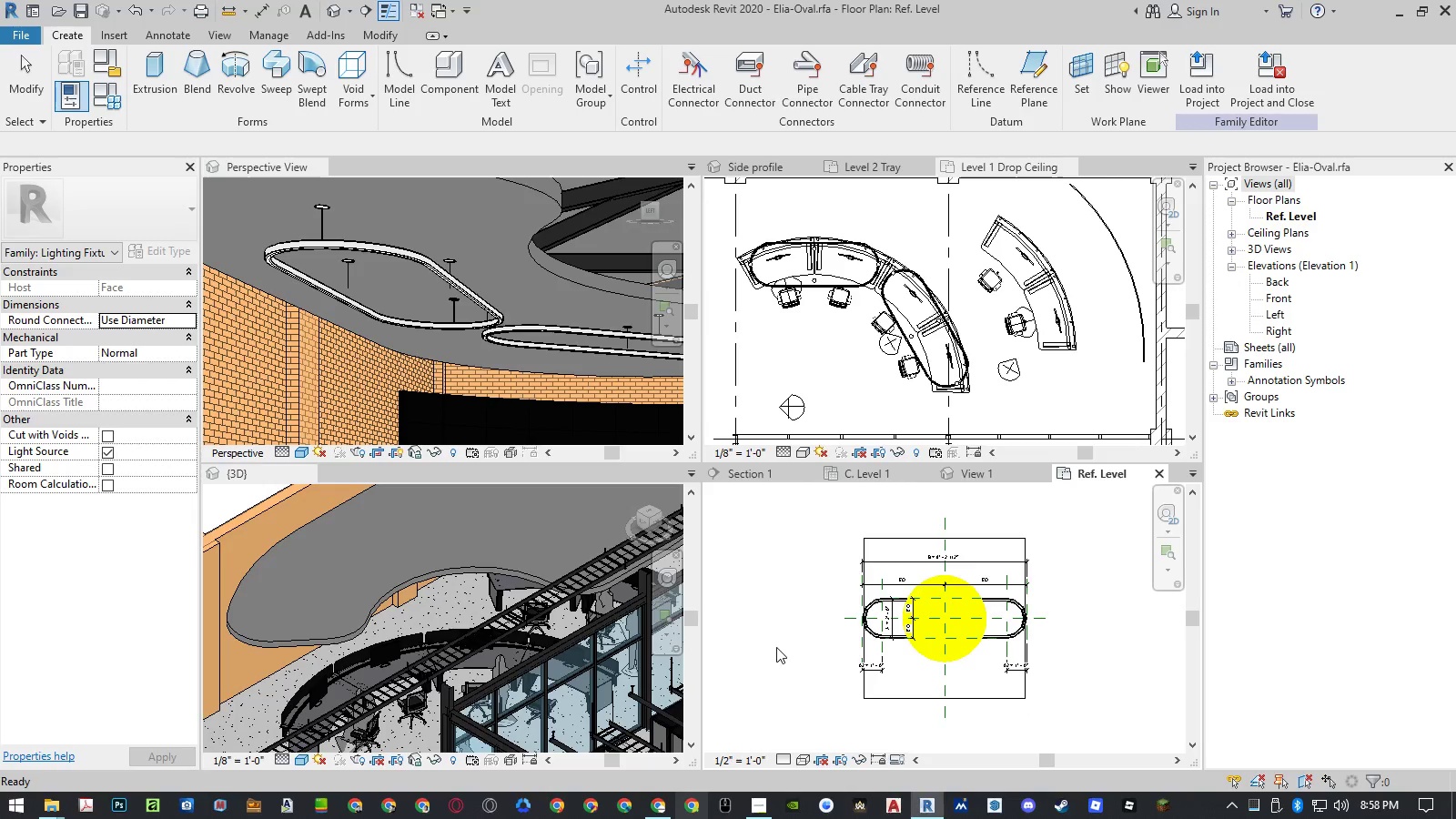 
left_click([780, 646])
 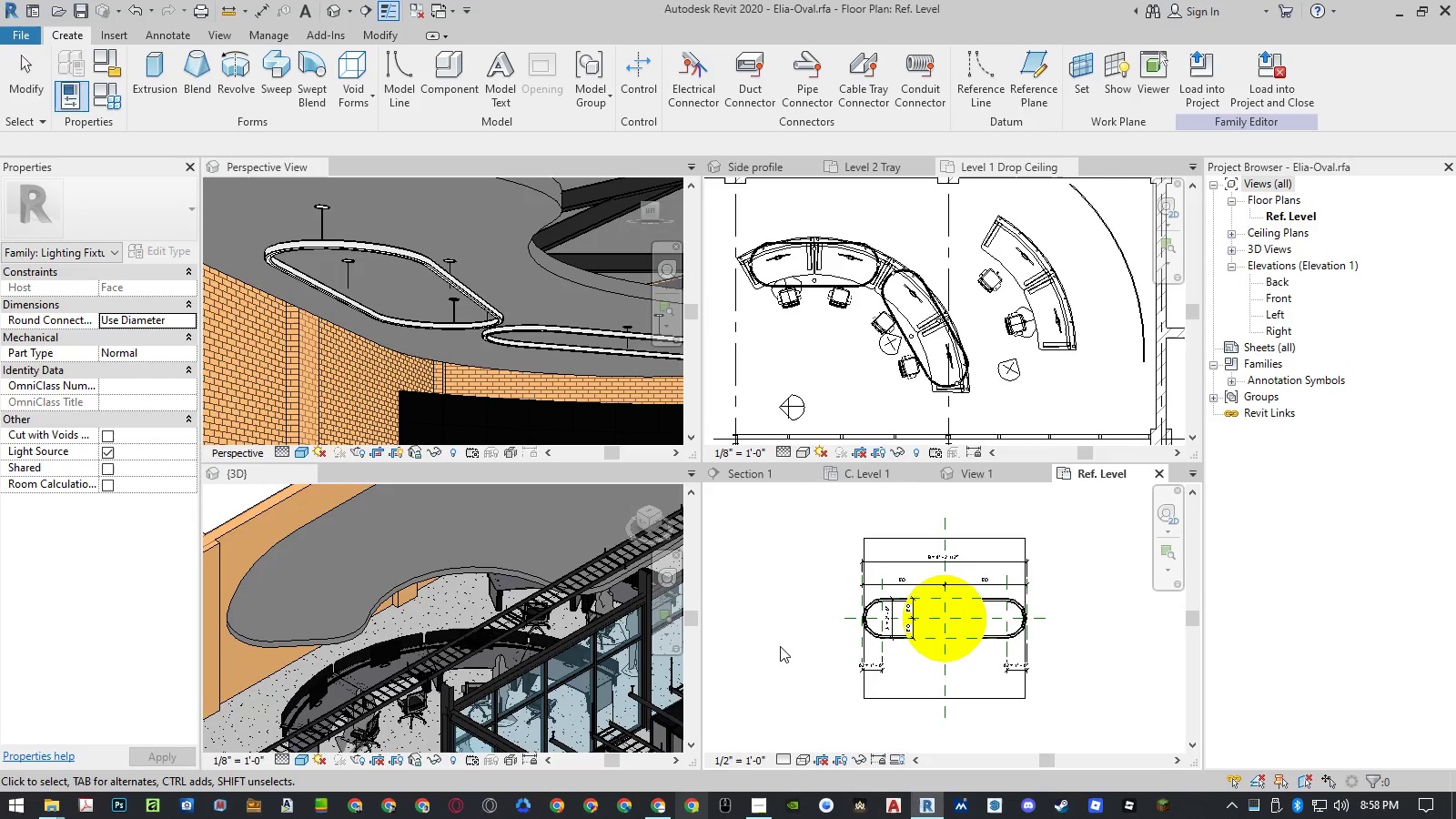 
key(Control+ControlLeft)
 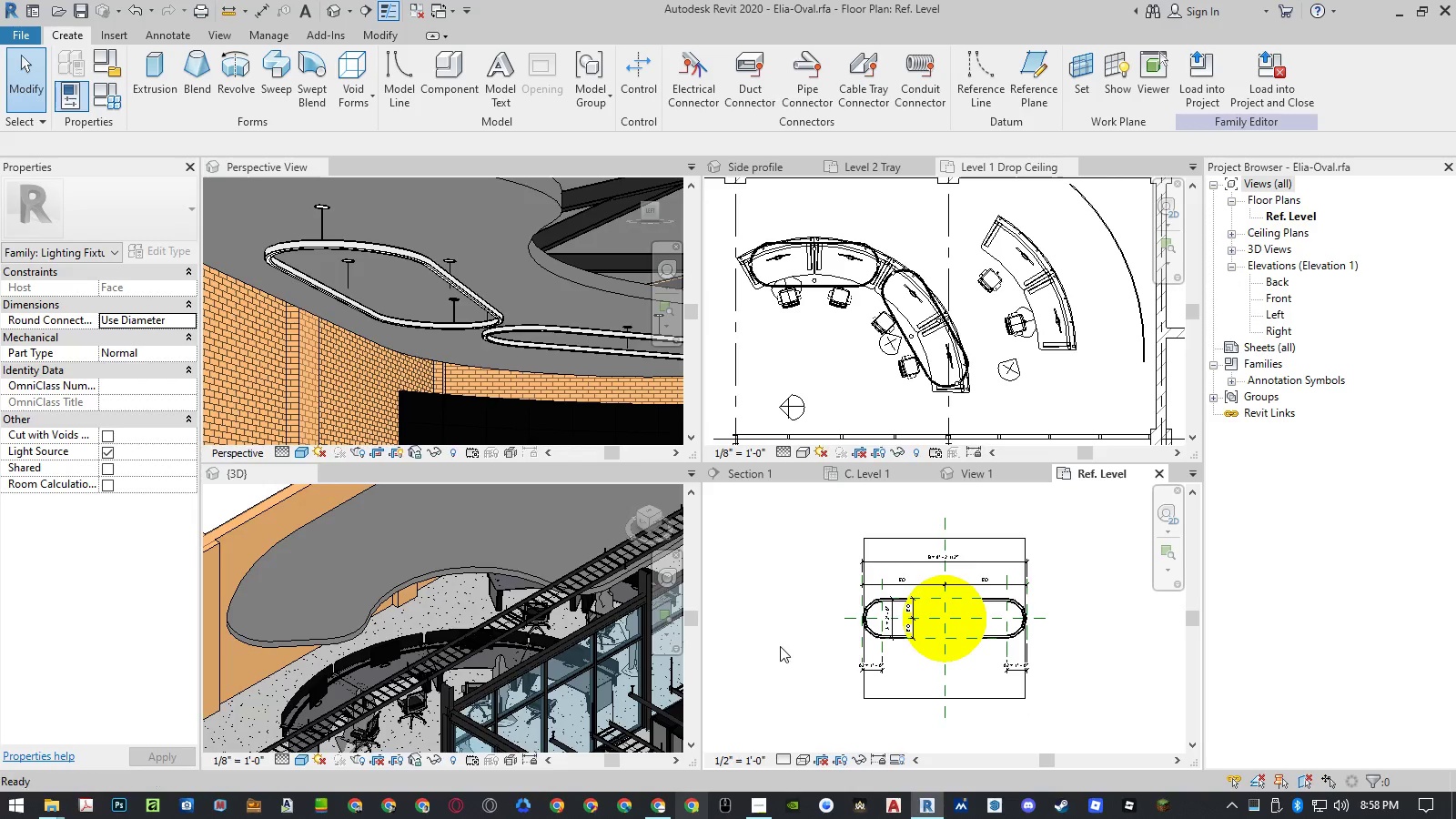 
key(Control+Z)
 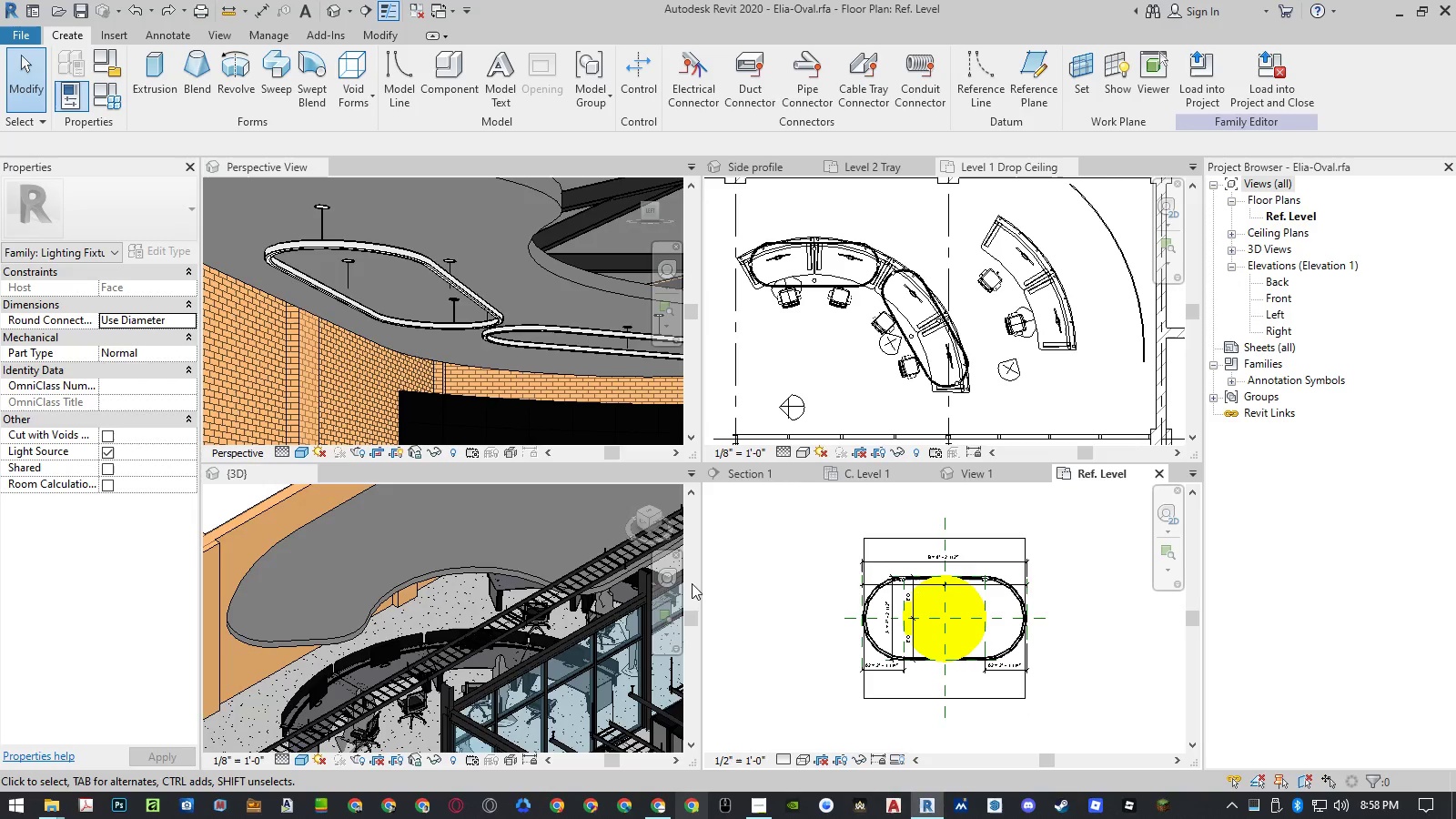 
mouse_move([87, 332])
 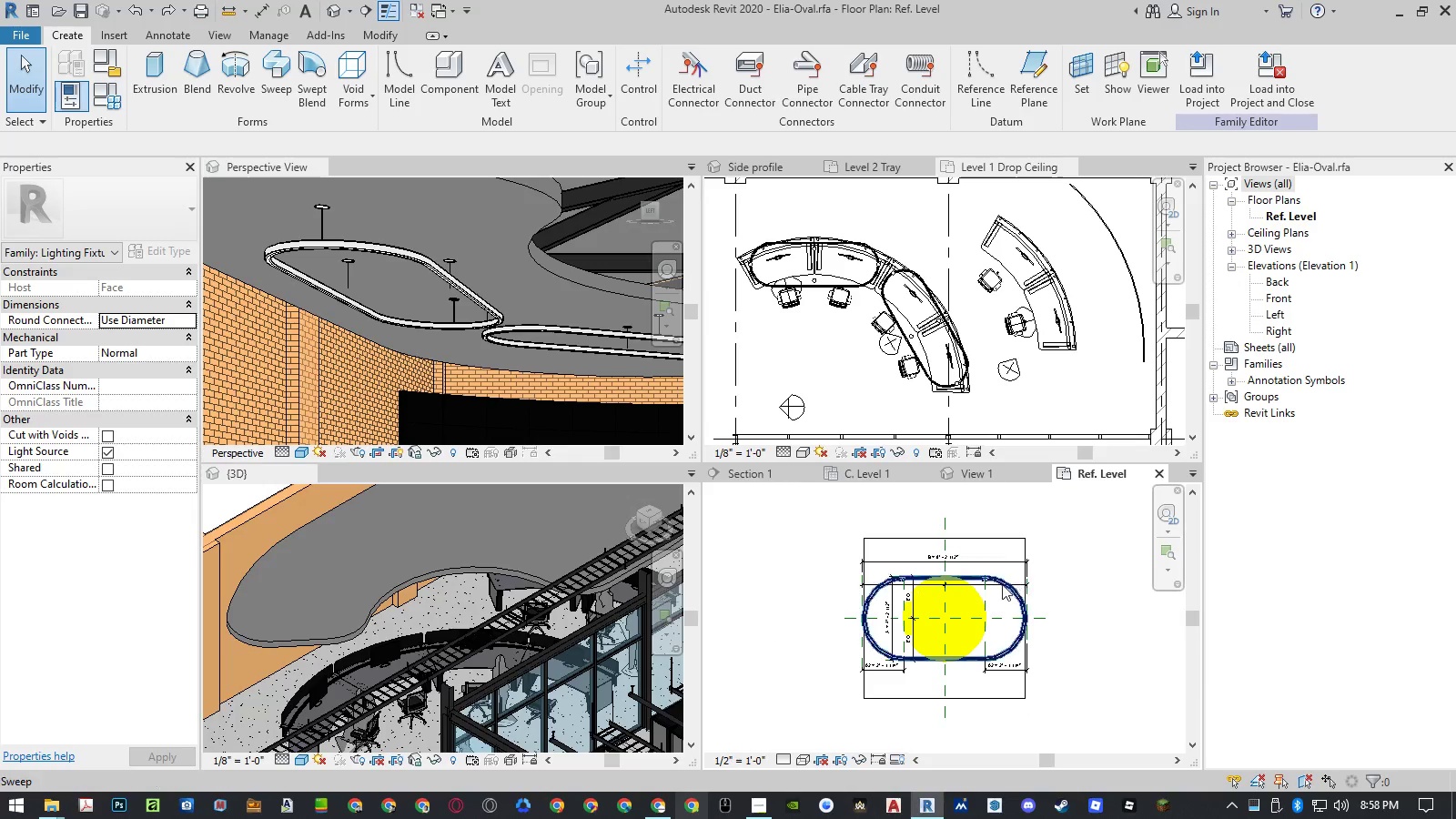 
scroll: coordinate [870, 655], scroll_direction: up, amount: 6.0
 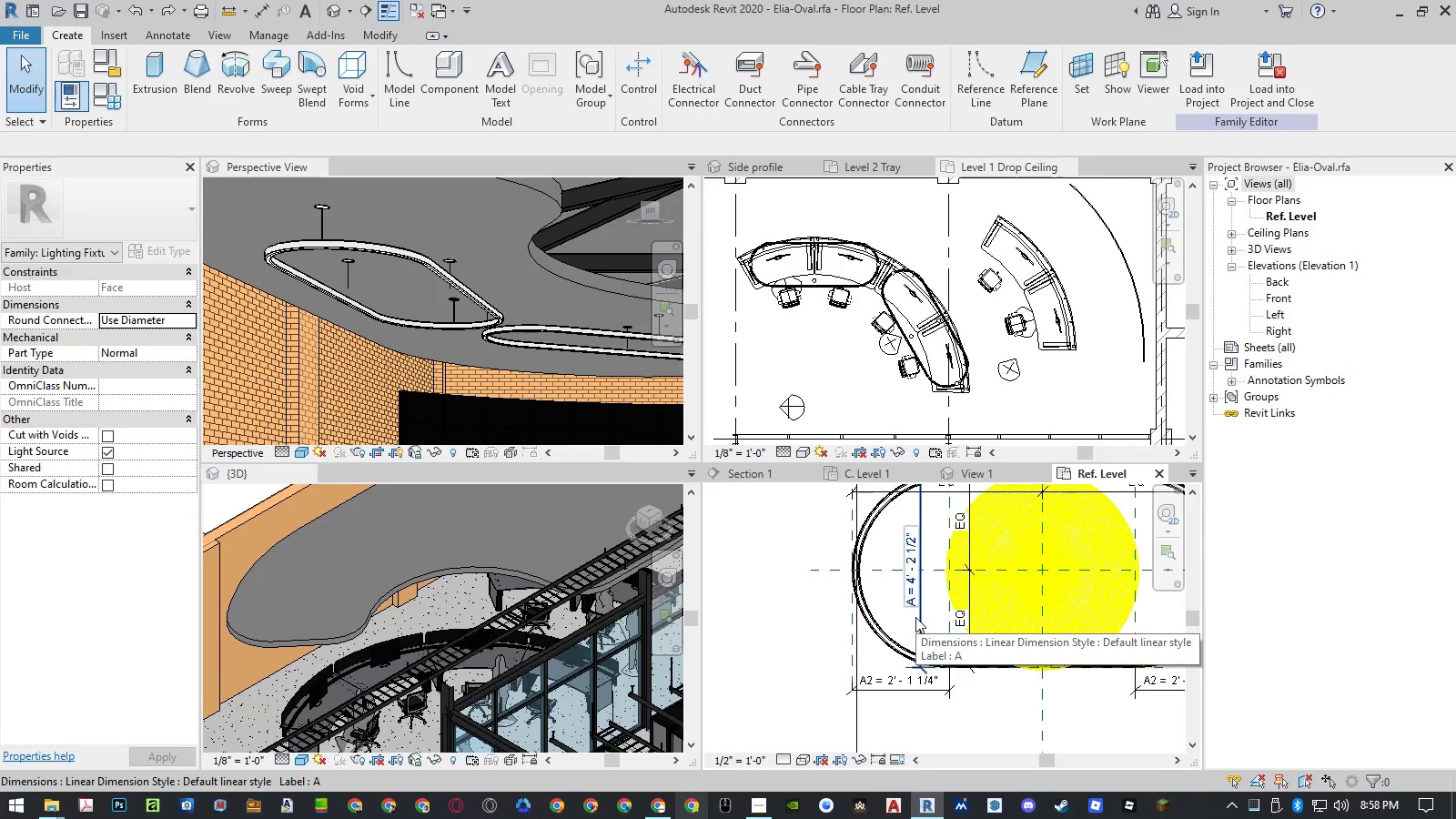 
left_click([915, 617])
 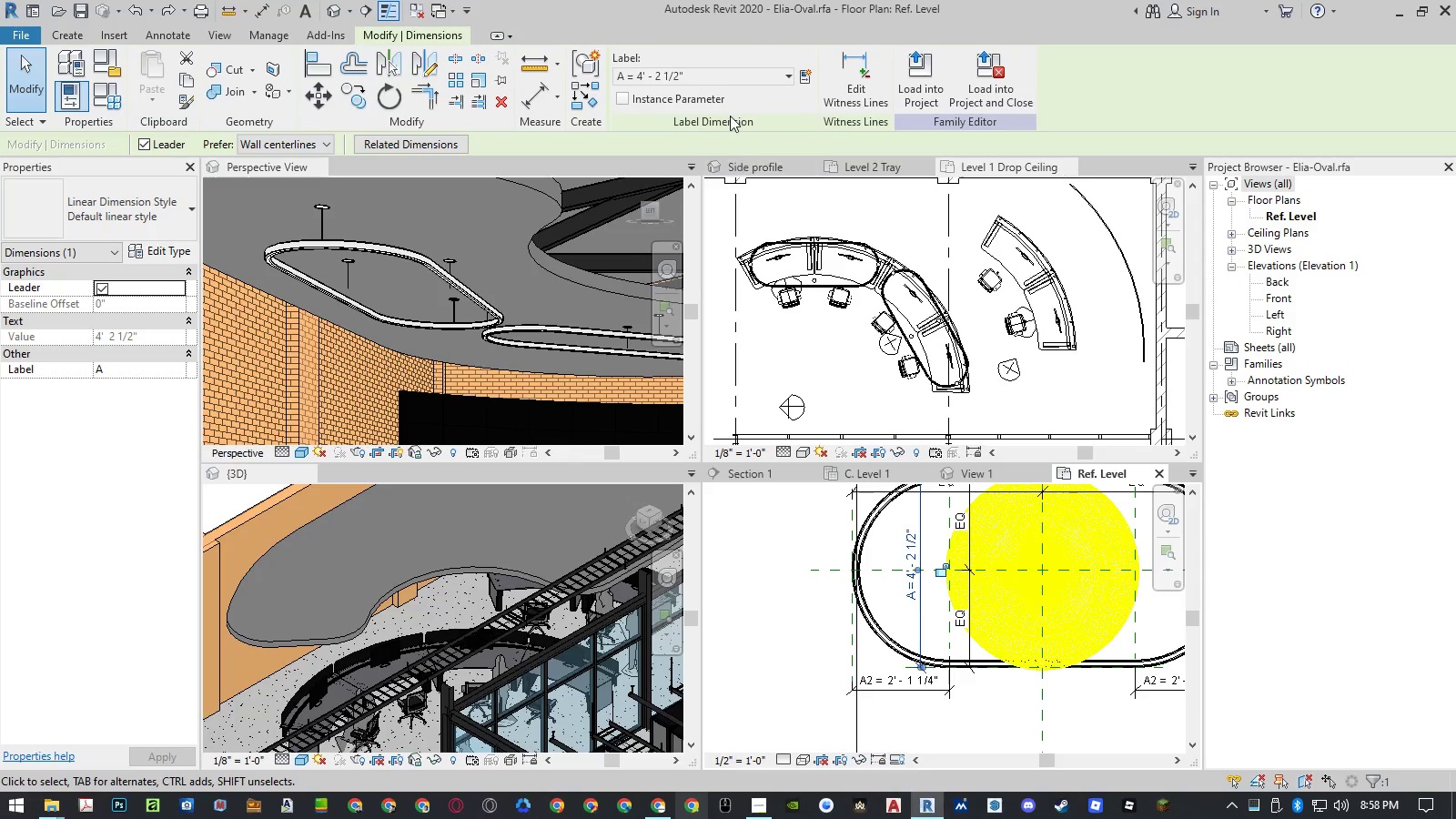 
left_click([737, 76])
 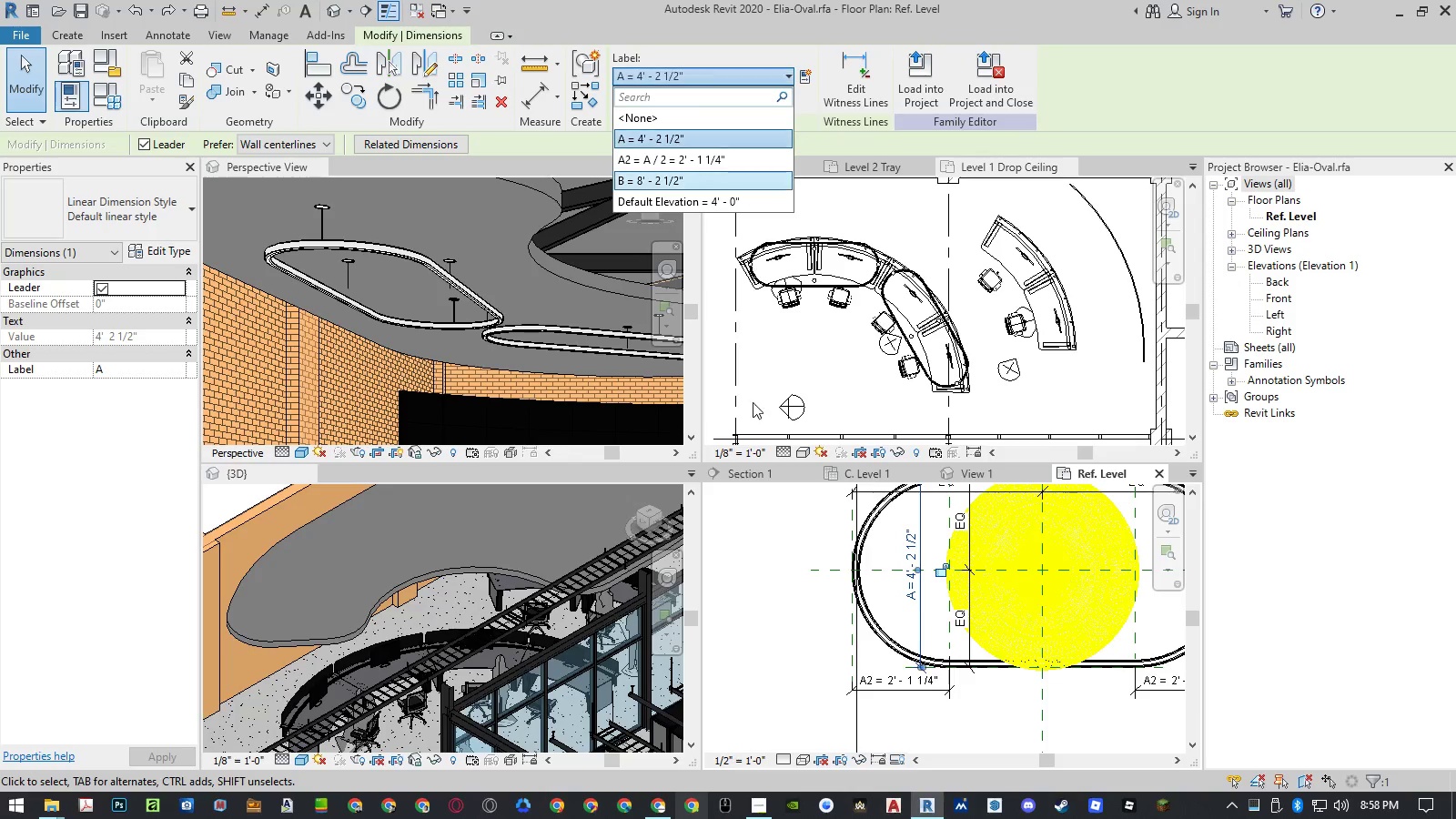 
left_click([777, 567])
 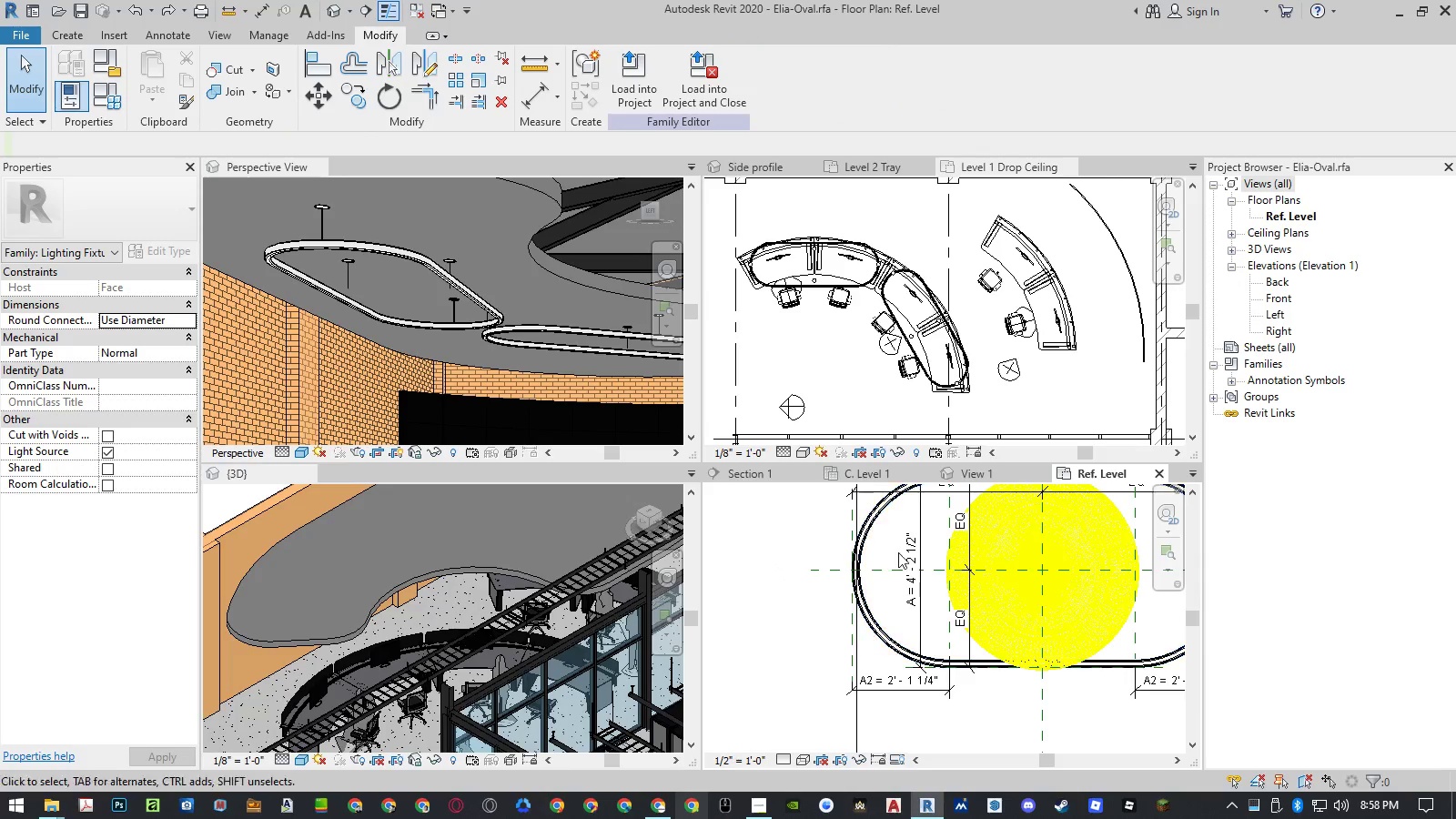 
left_click([925, 516])
 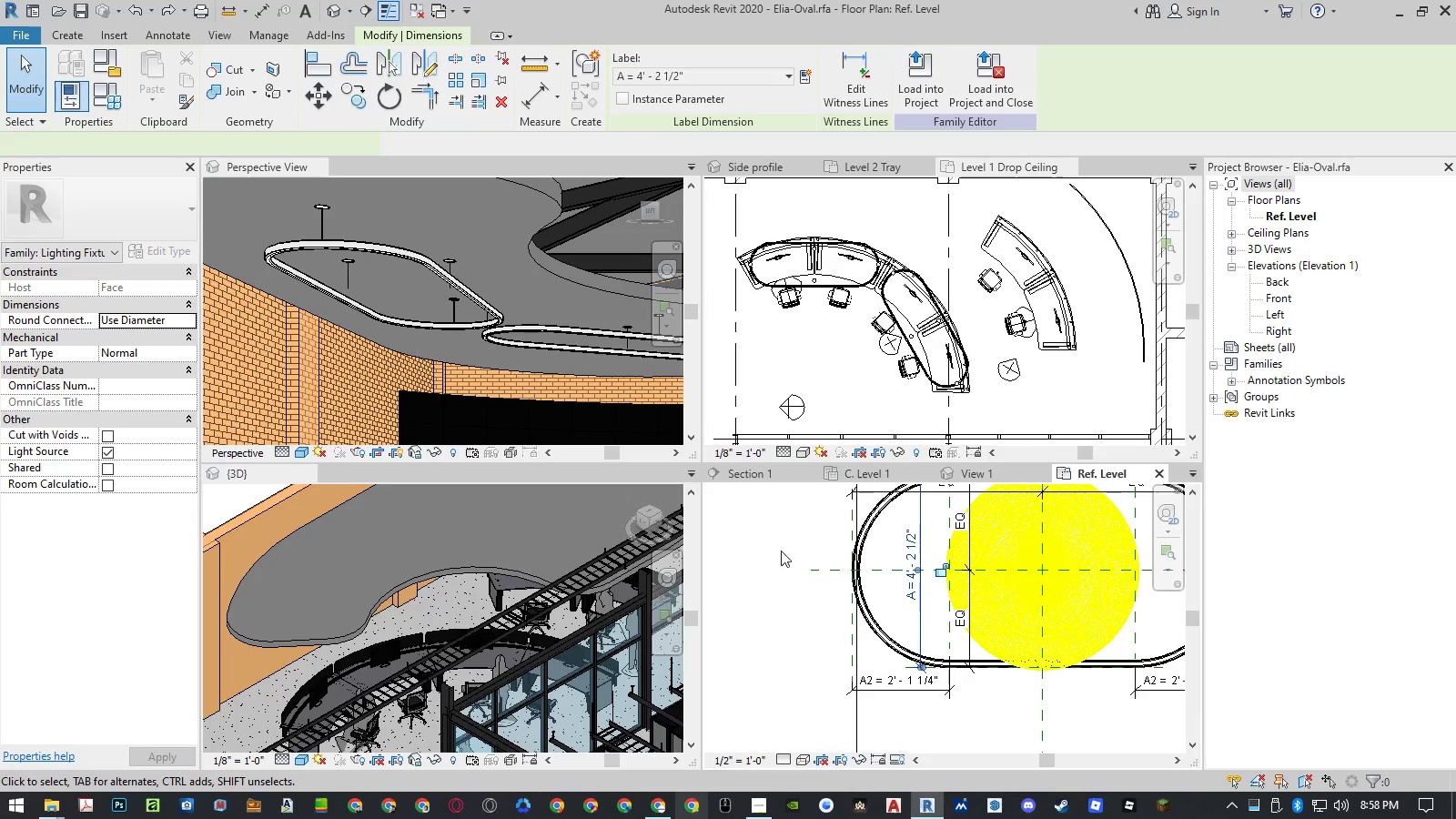 
left_click([755, 557])
 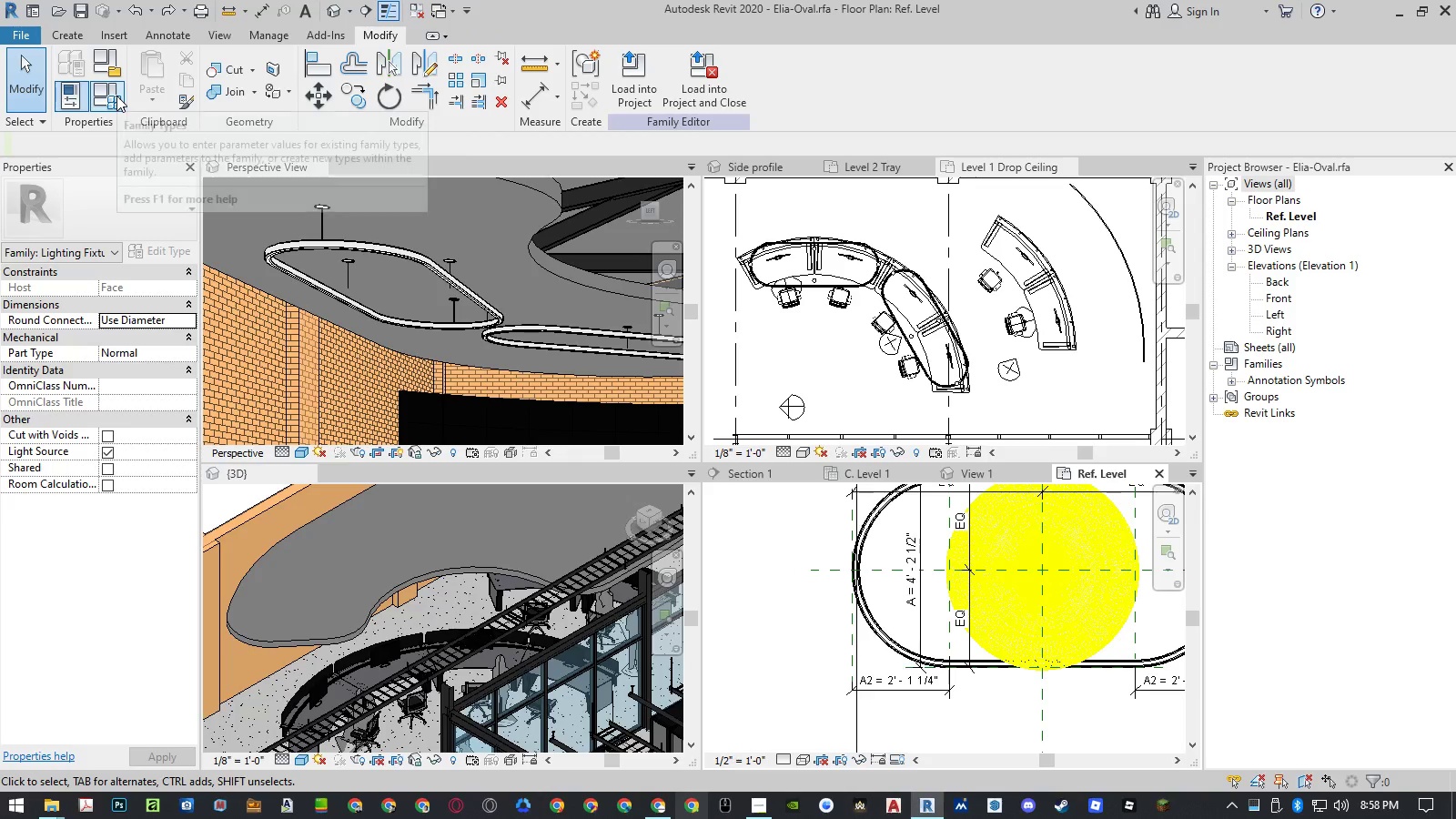 
left_click([119, 107])
 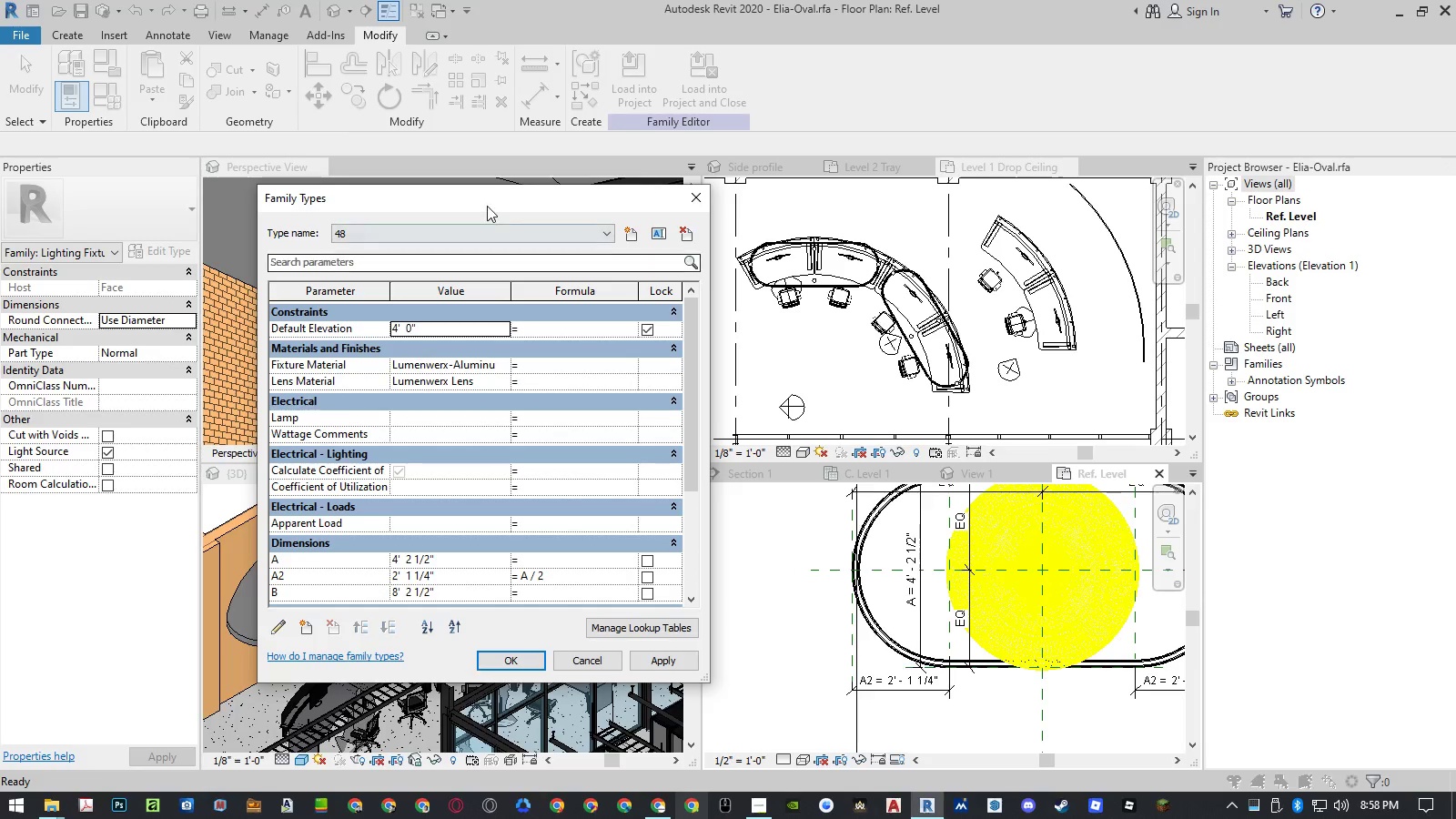 
left_click_drag(start_coordinate=[490, 199], to_coordinate=[664, 206])
 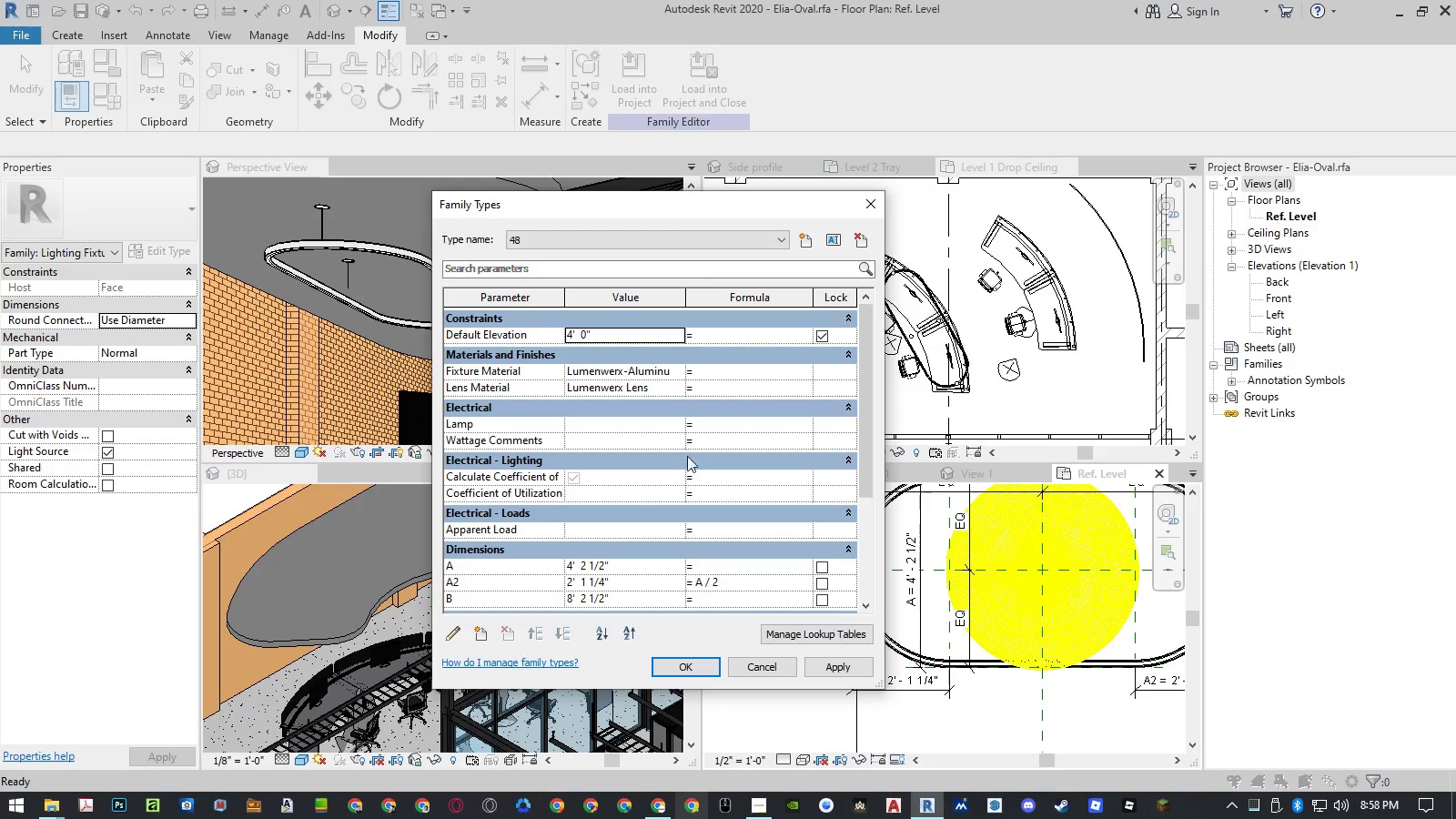 
scroll: coordinate [713, 551], scroll_direction: down, amount: 4.0
 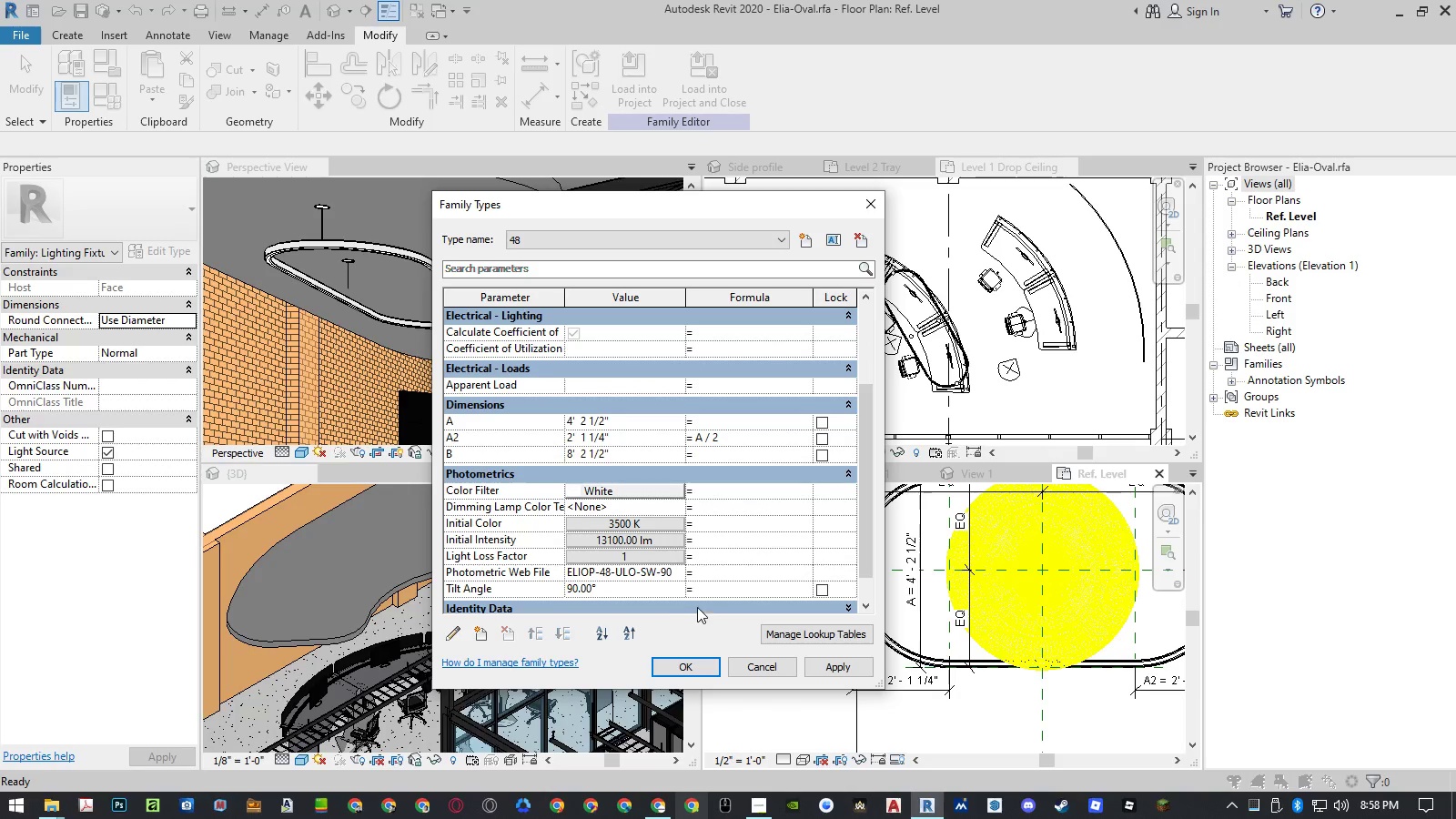 
wait(5.62)
 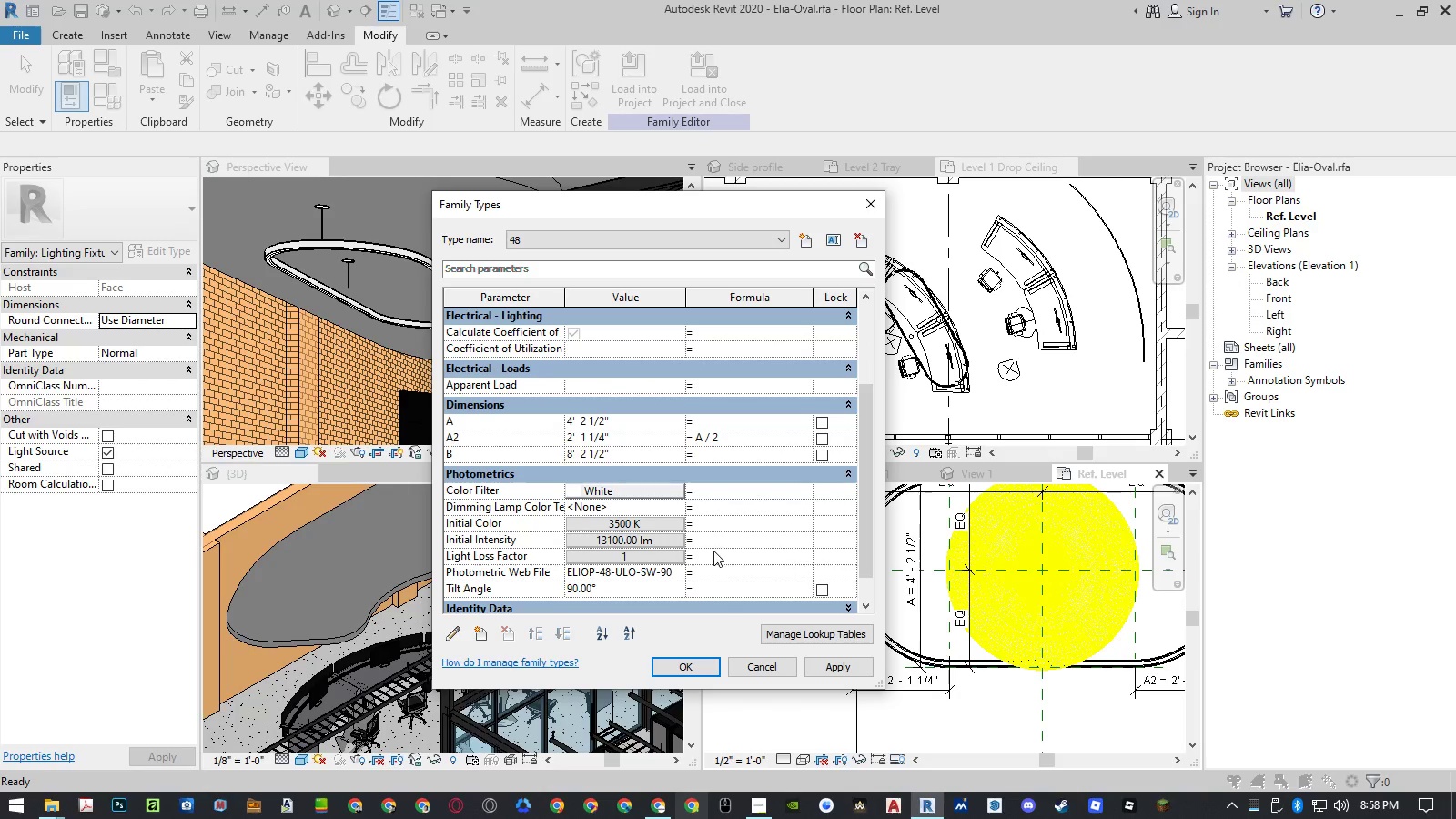 
left_click([820, 422])
 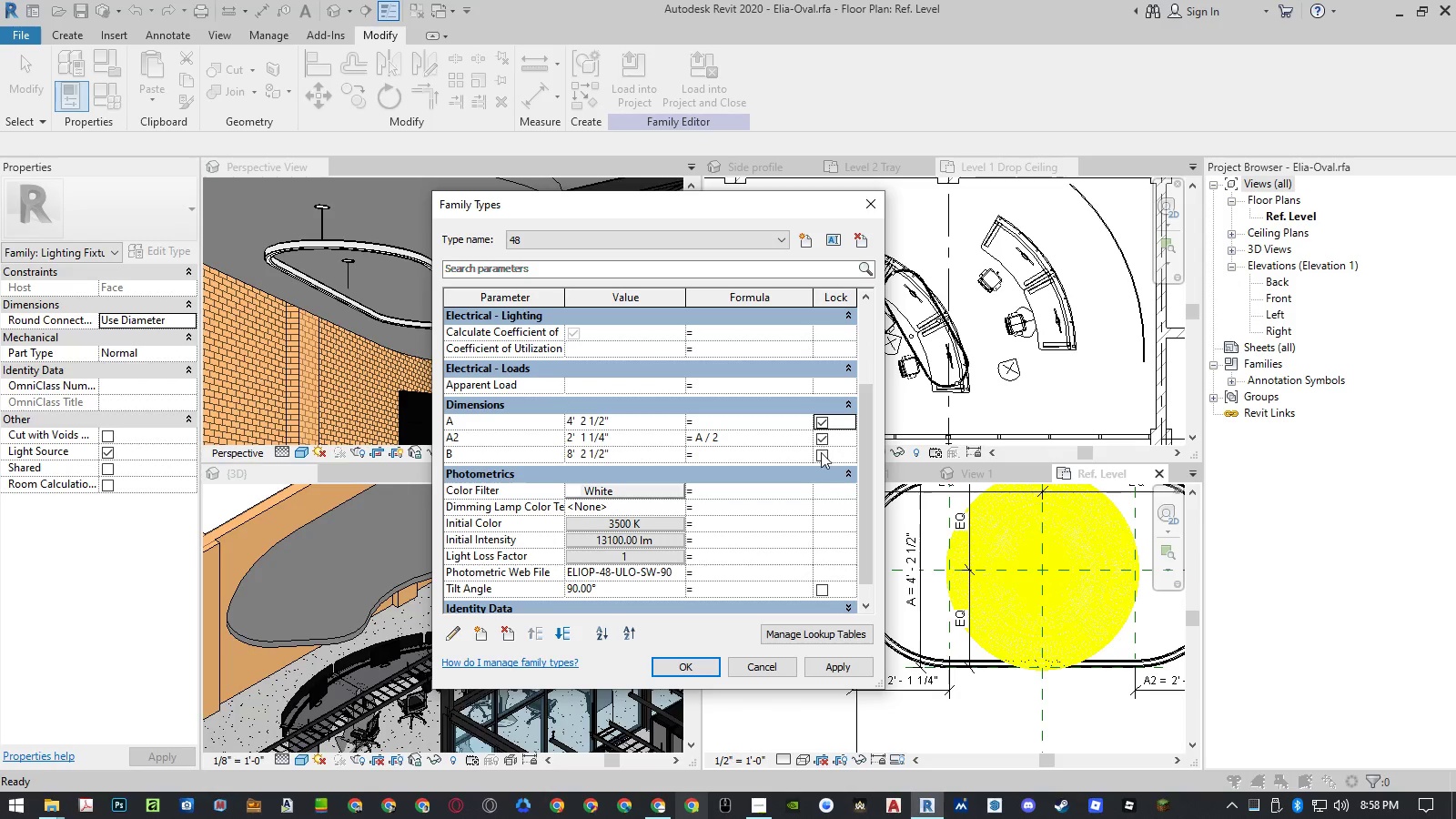 
left_click([822, 455])
 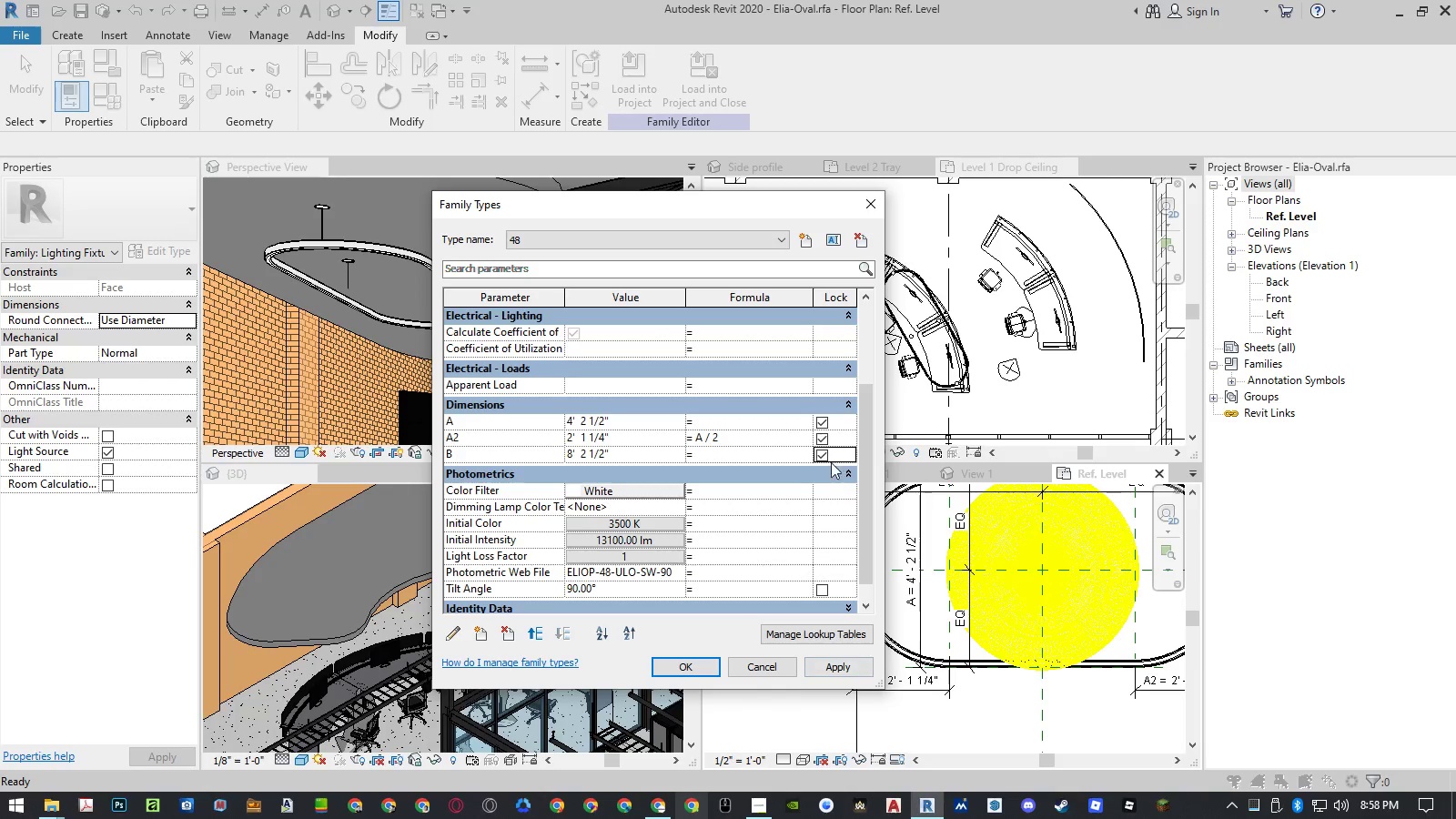 
double_click([824, 423])
 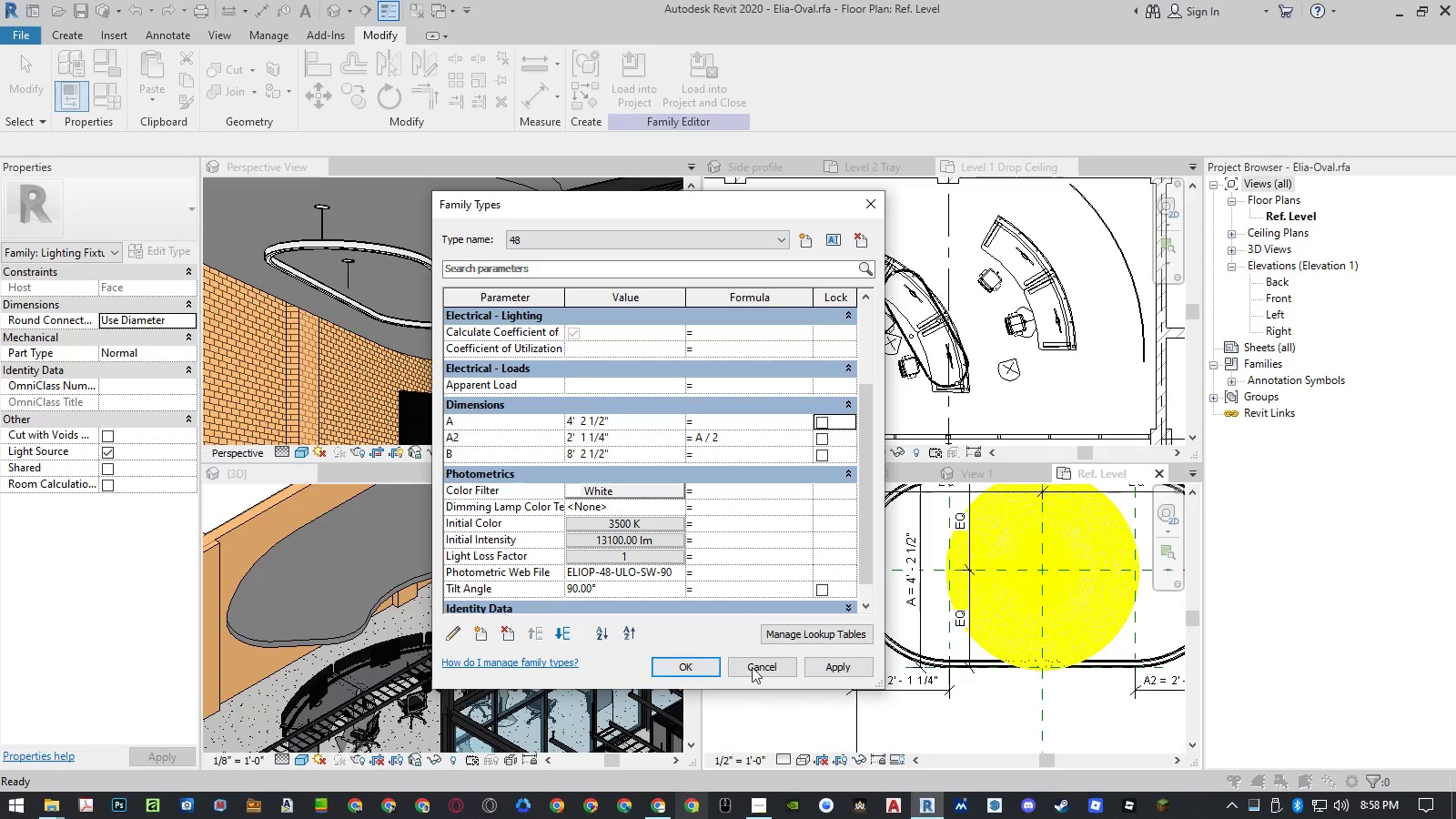 
left_click([765, 668])
 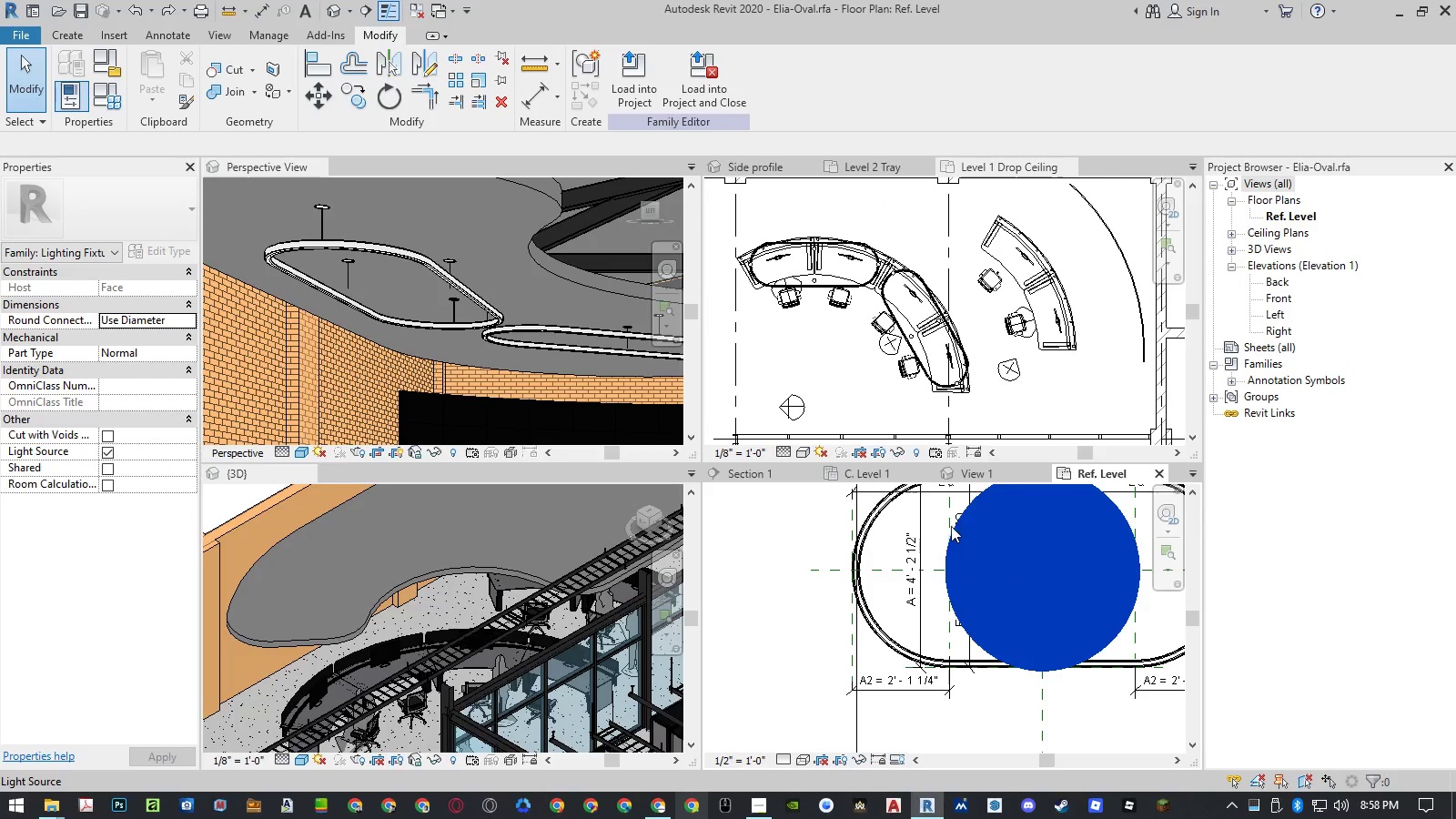 
left_click_drag(start_coordinate=[974, 472], to_coordinate=[266, 671])
 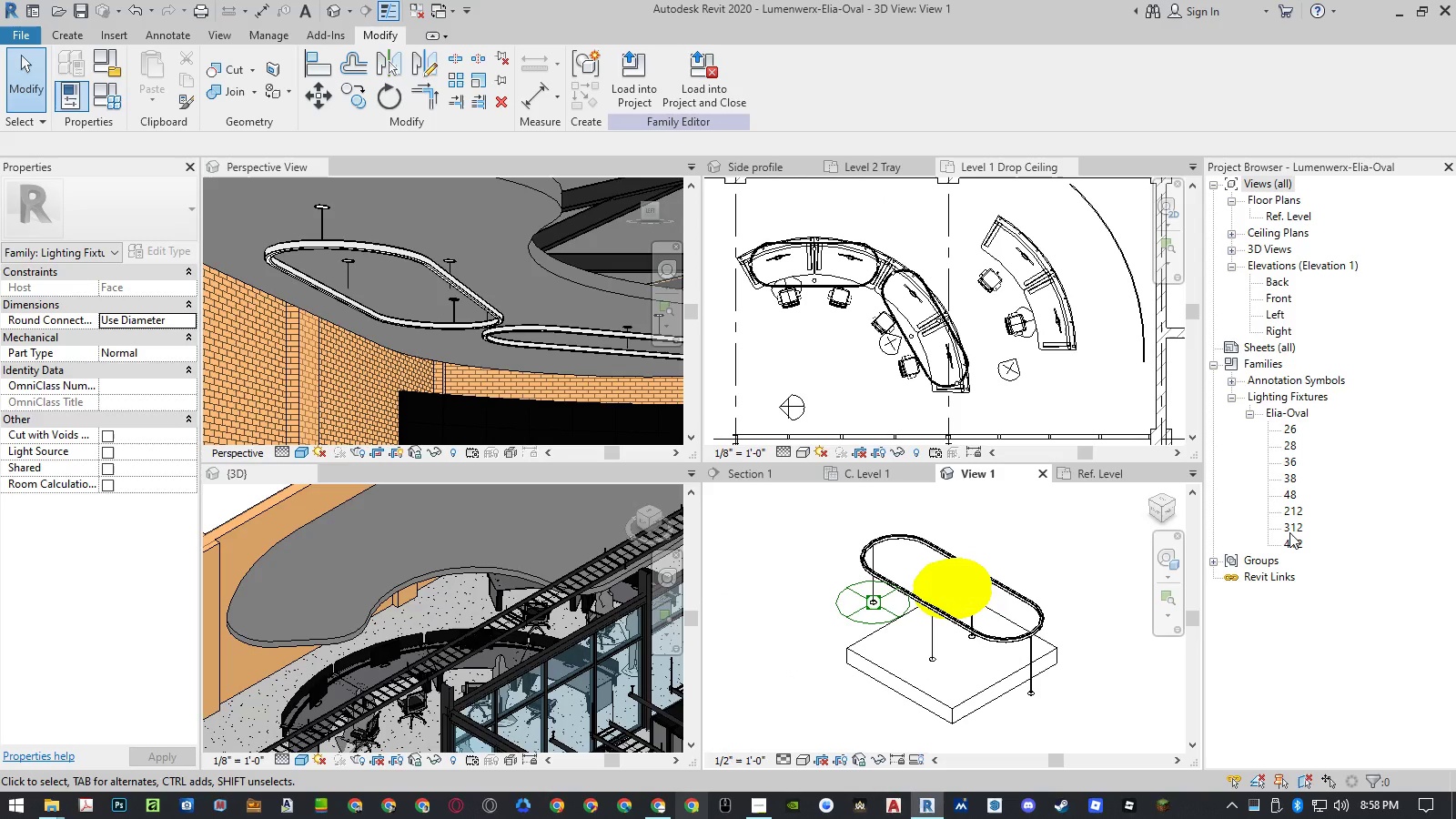 
double_click([1289, 532])
 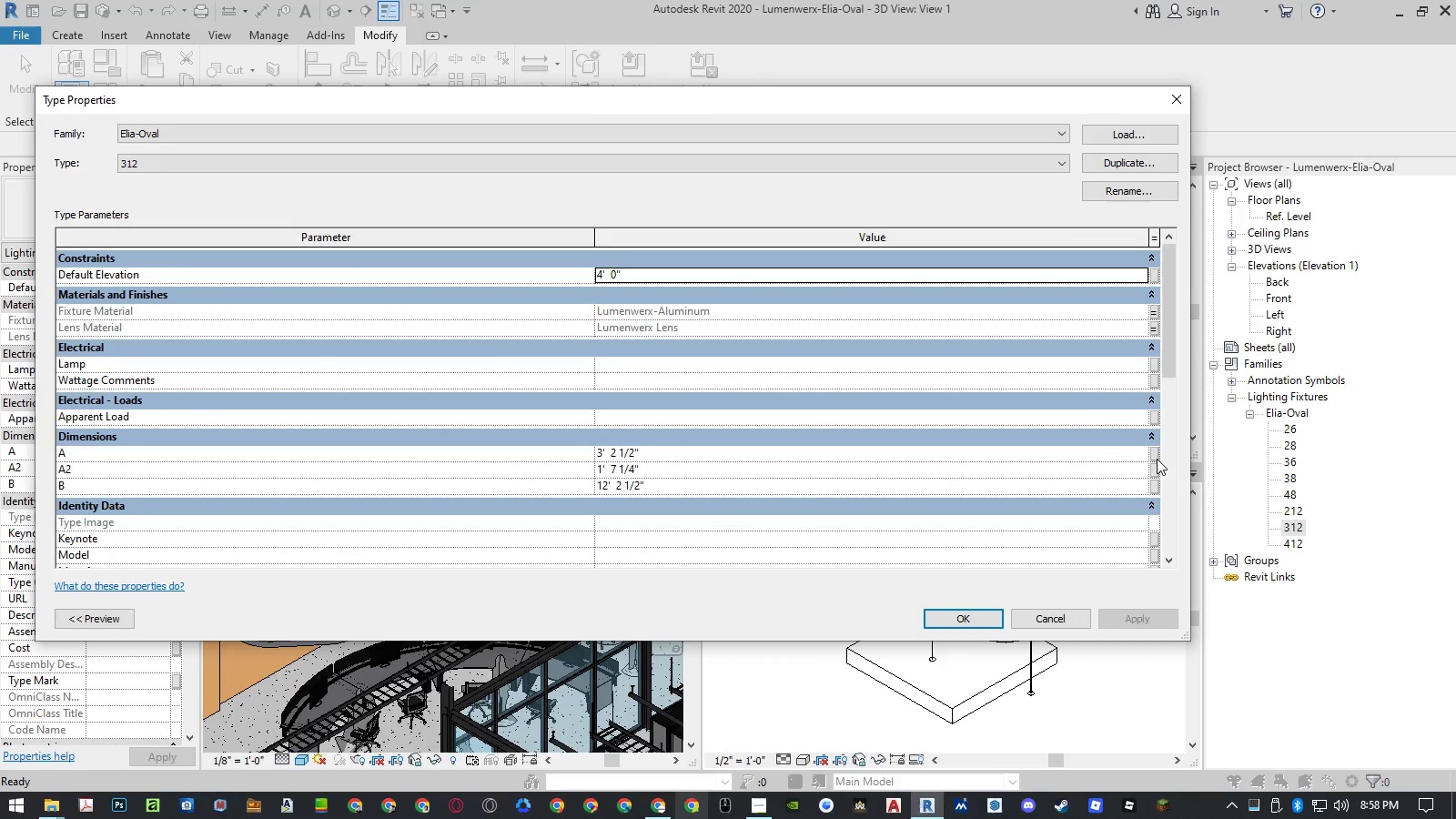 
left_click([1156, 454])
 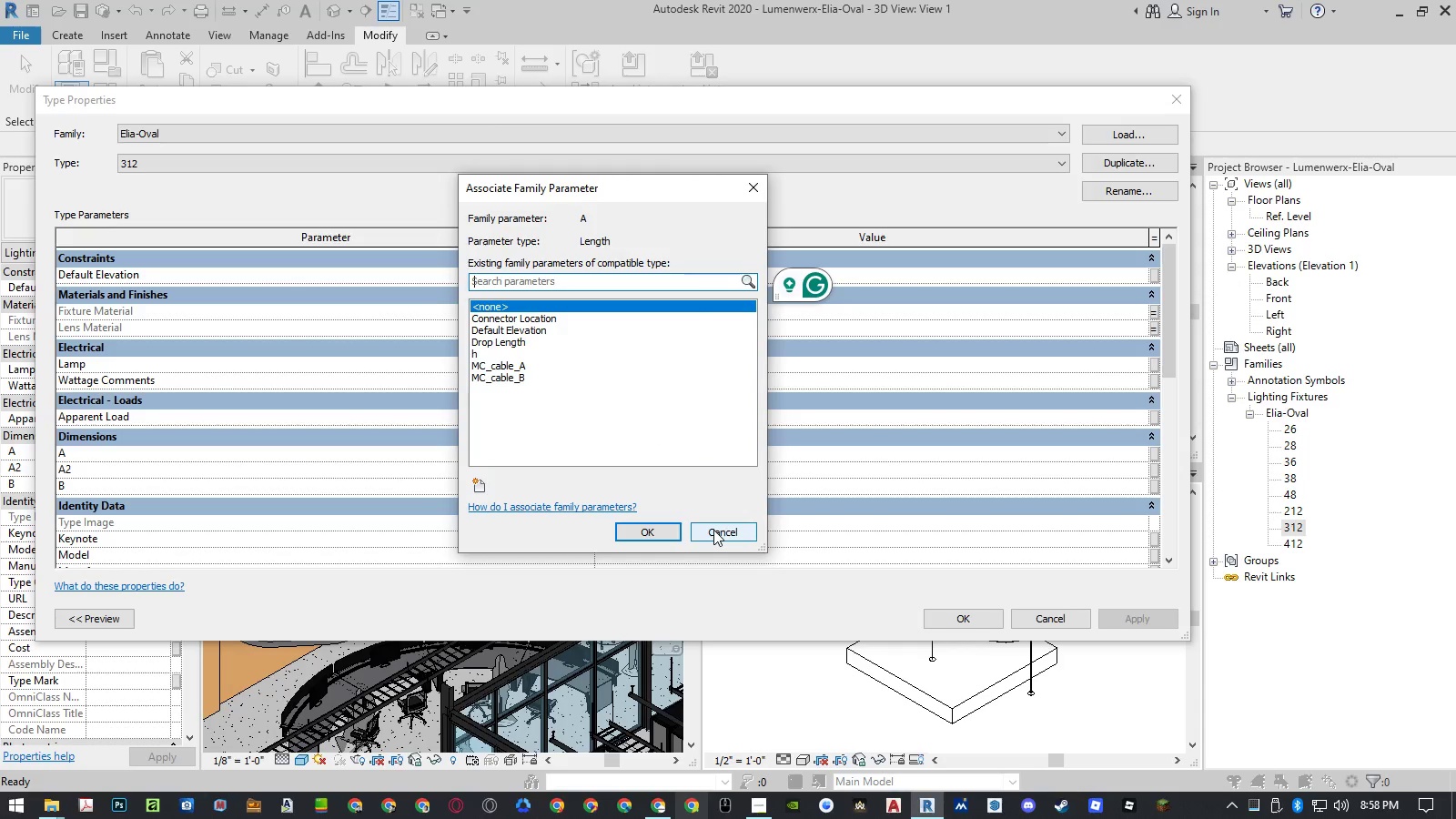 
wait(7.17)
 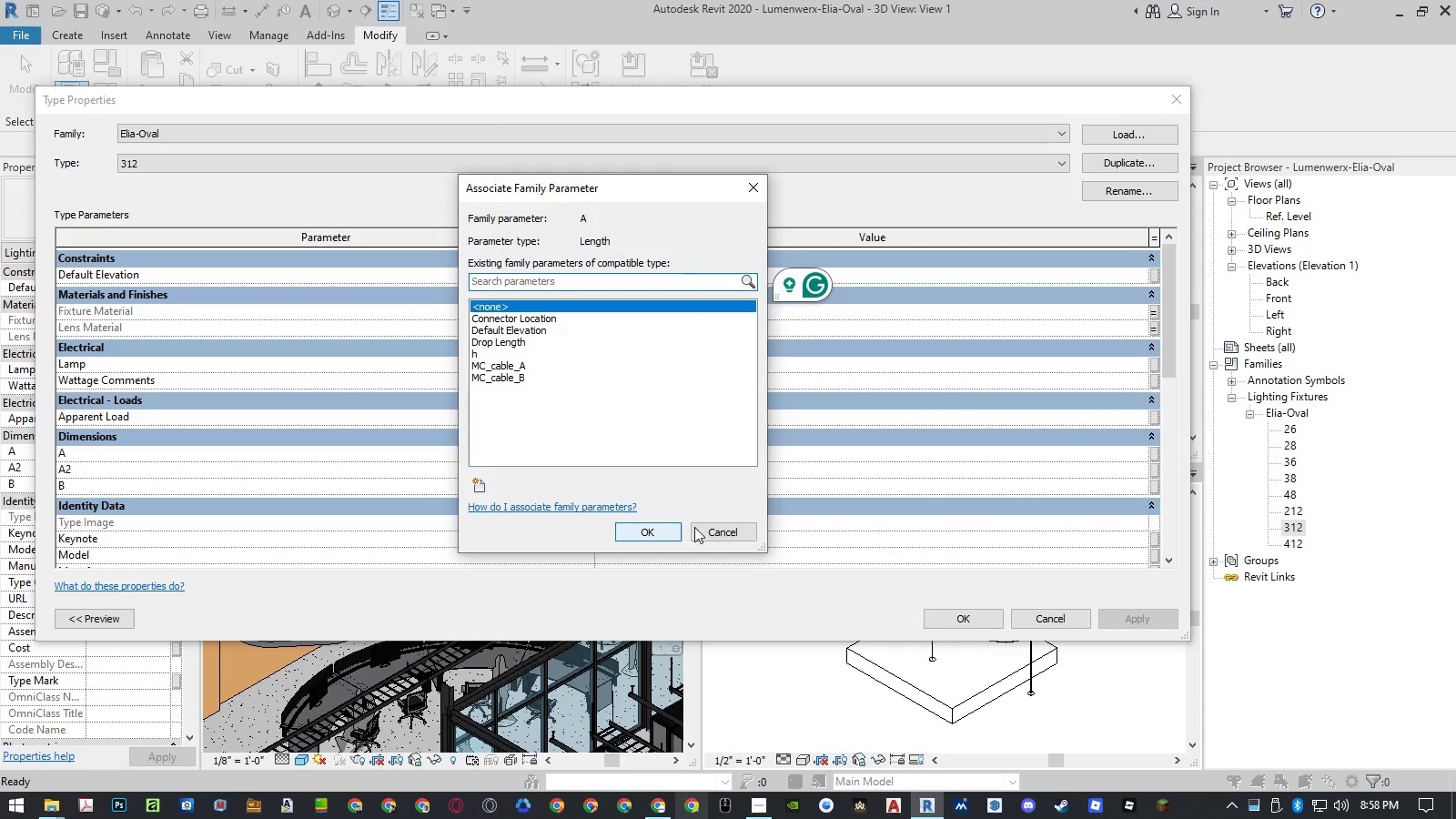 
left_click([713, 530])
 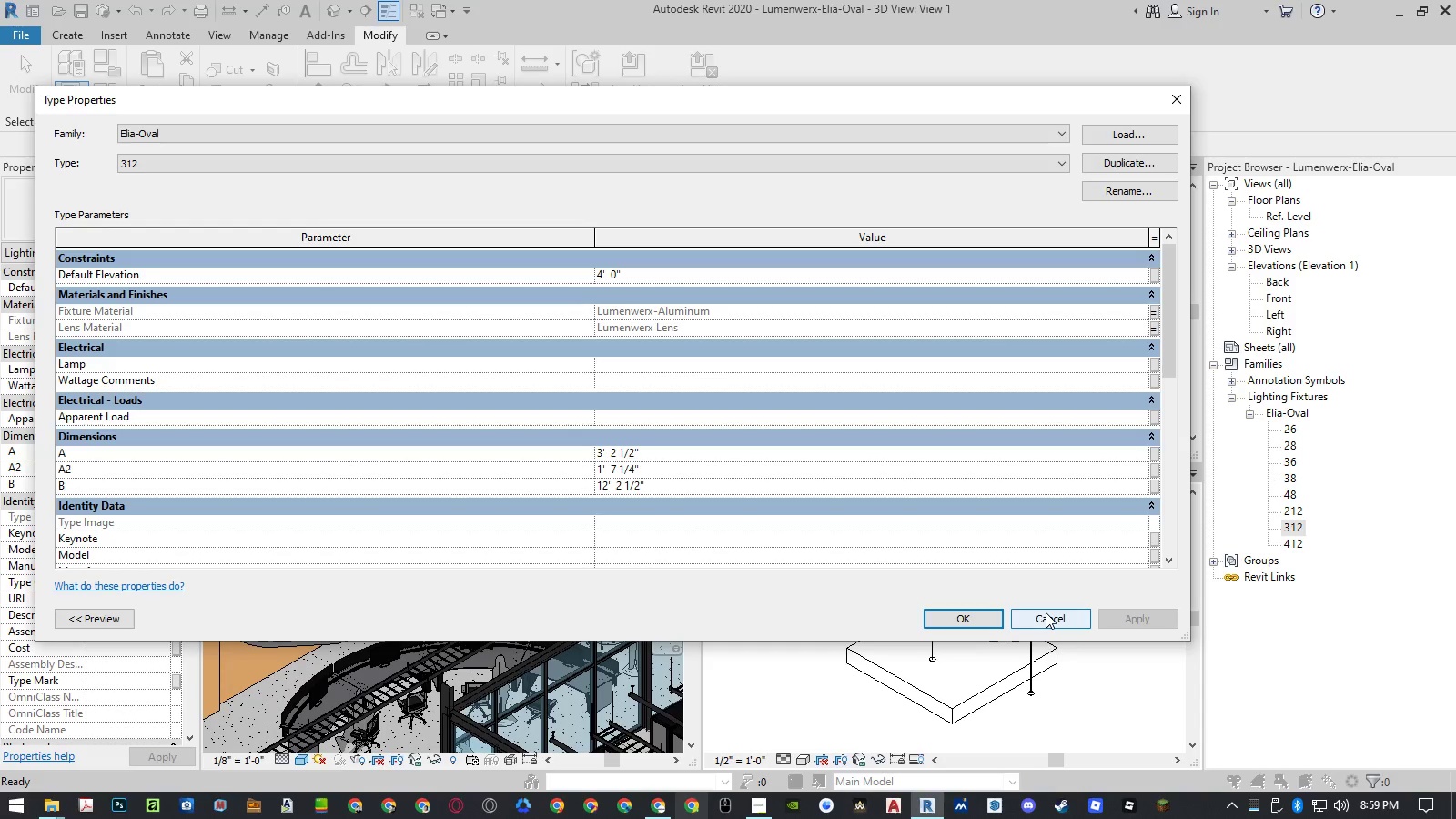 
wait(5.8)
 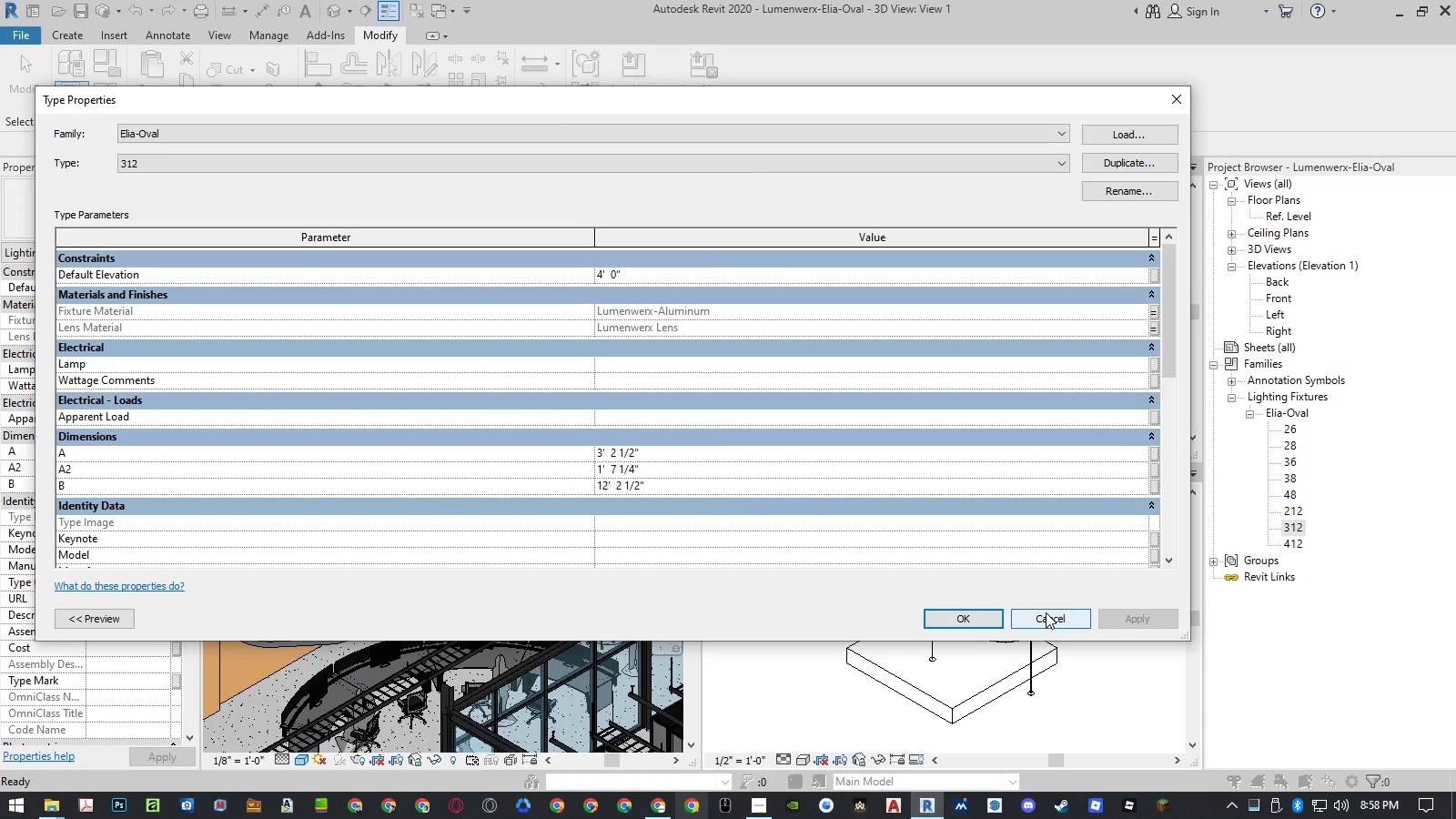 
left_click_drag(start_coordinate=[955, 106], to_coordinate=[1027, 26])
 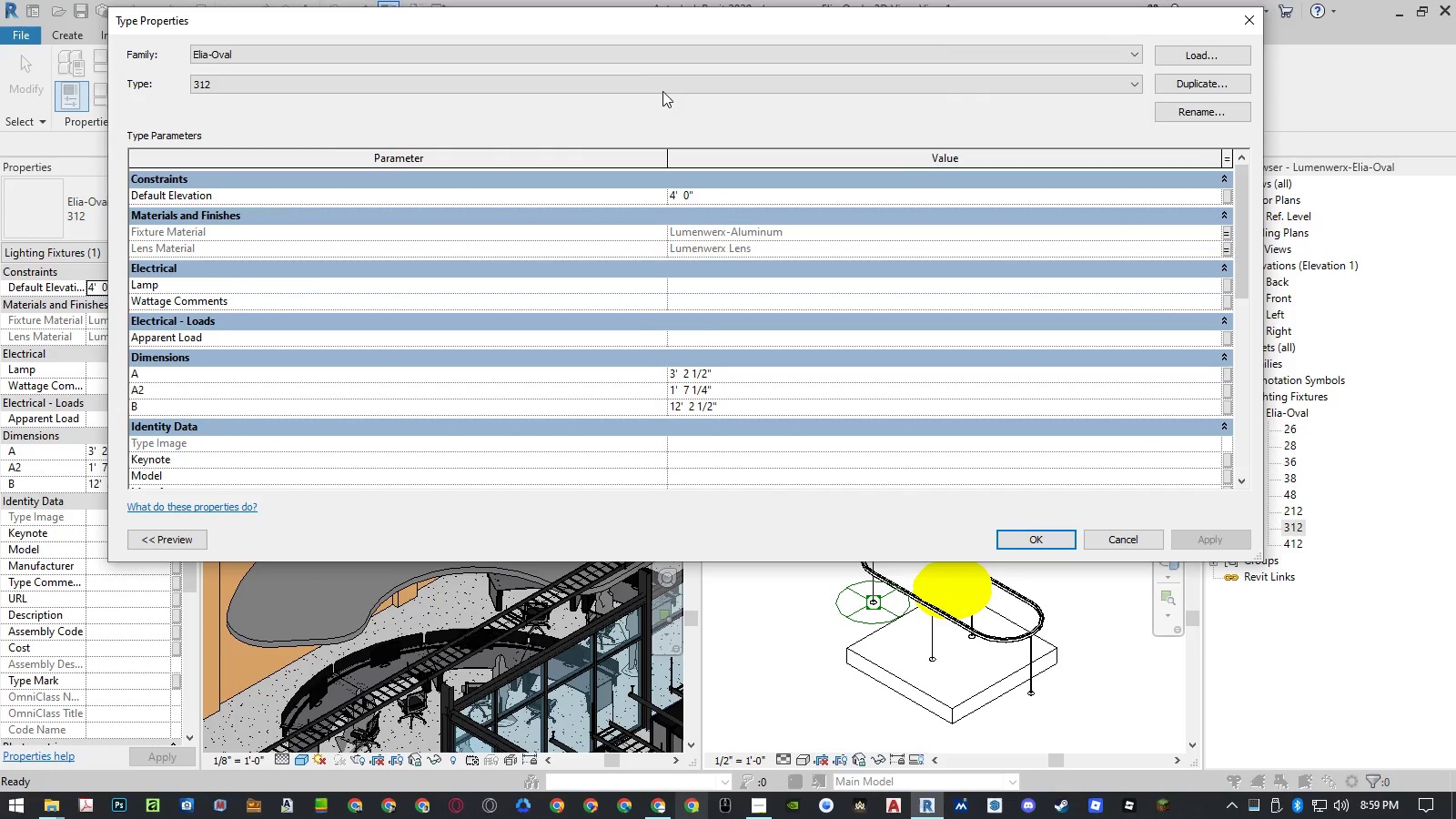 
left_click([662, 83])
 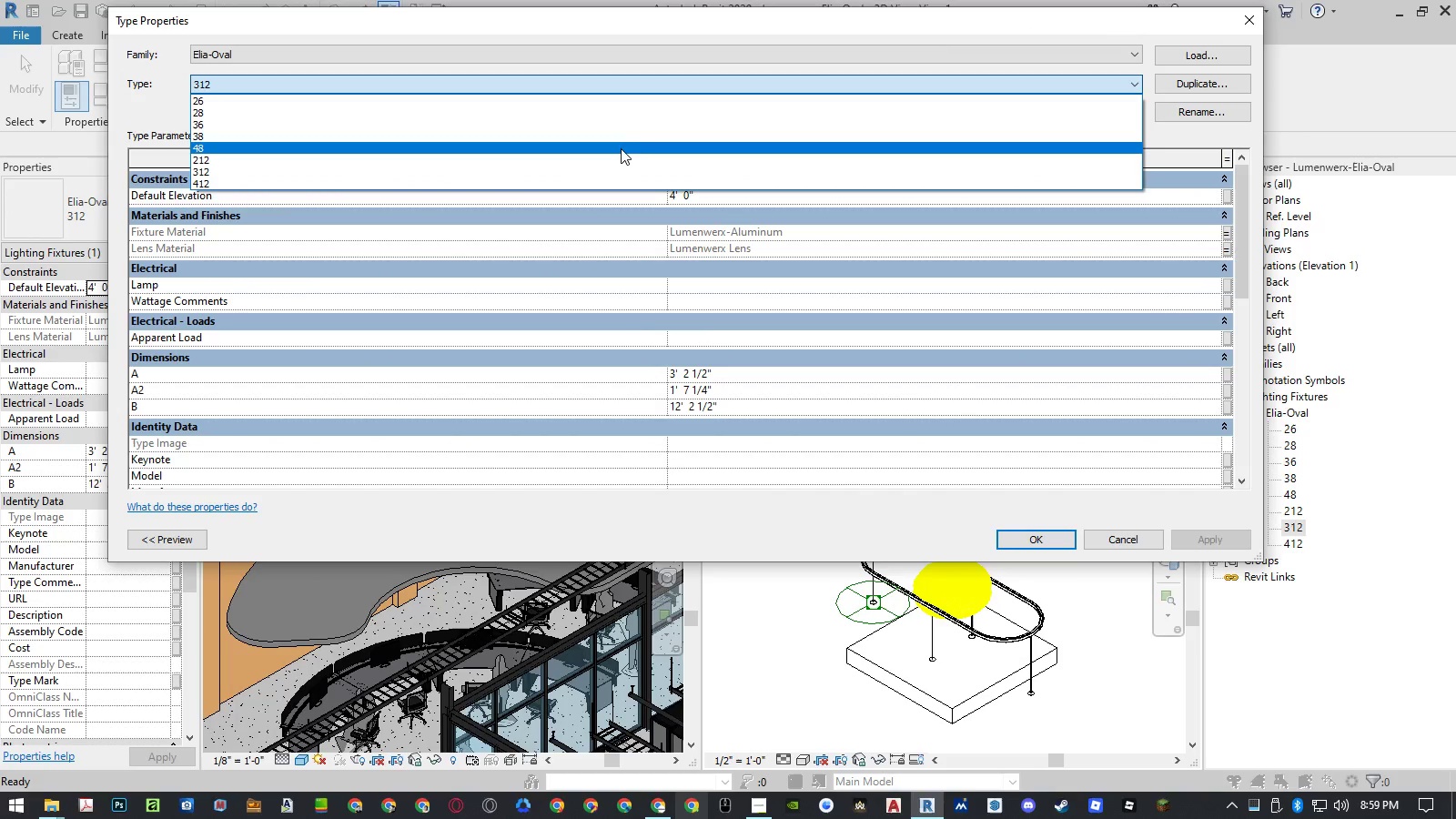 
left_click([620, 154])
 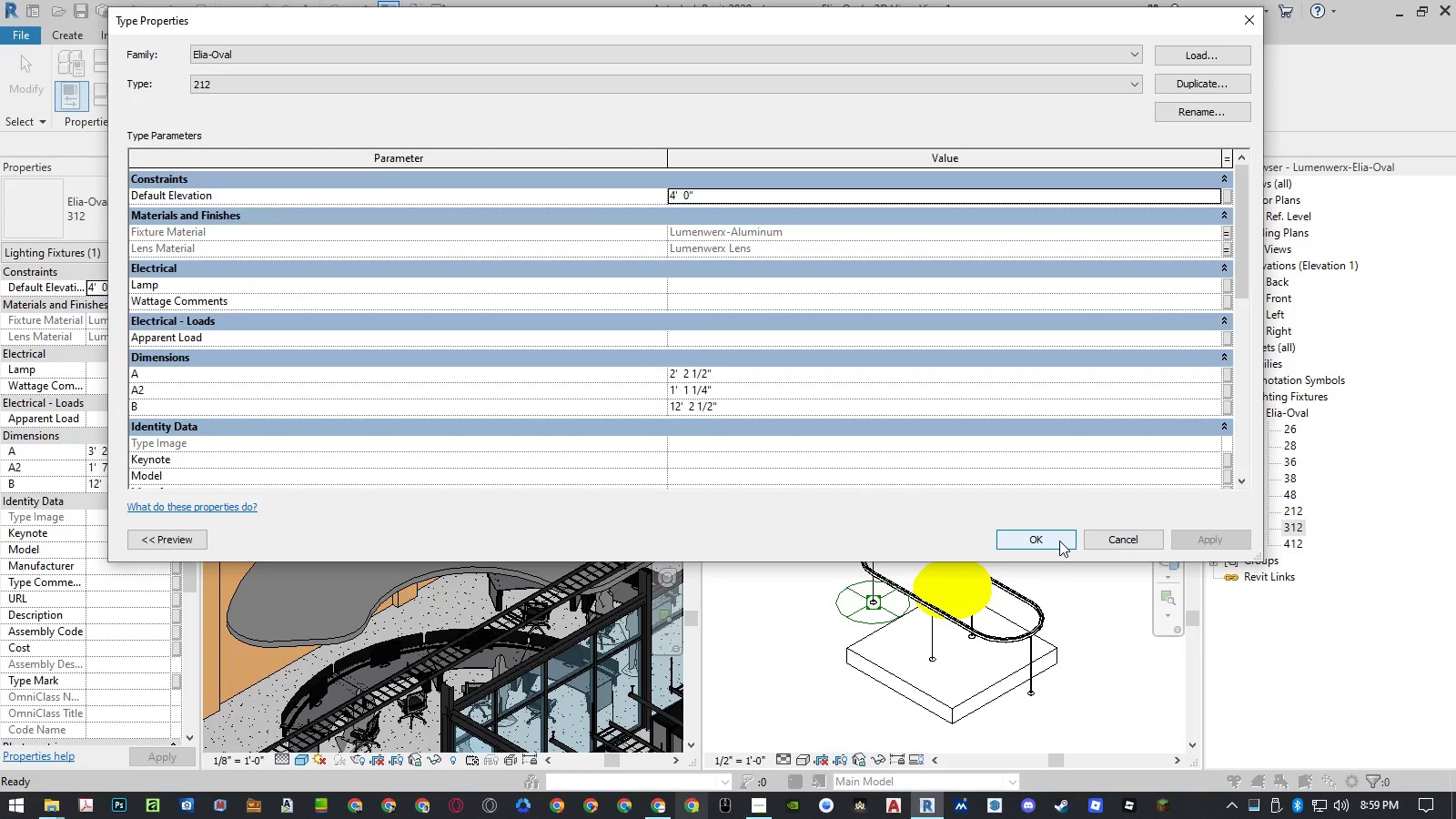 
left_click([1127, 546])
 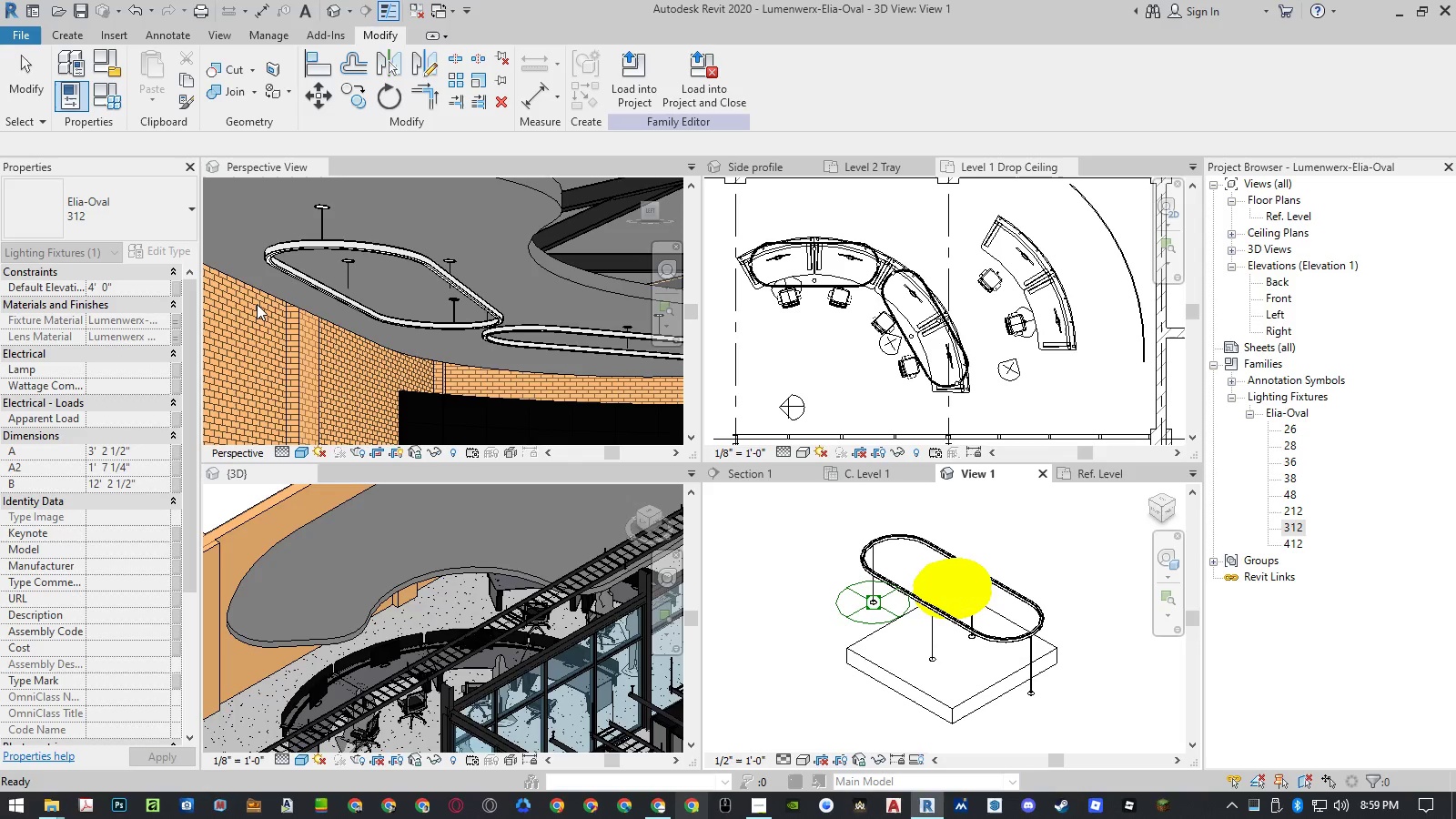 
left_click([126, 214])
 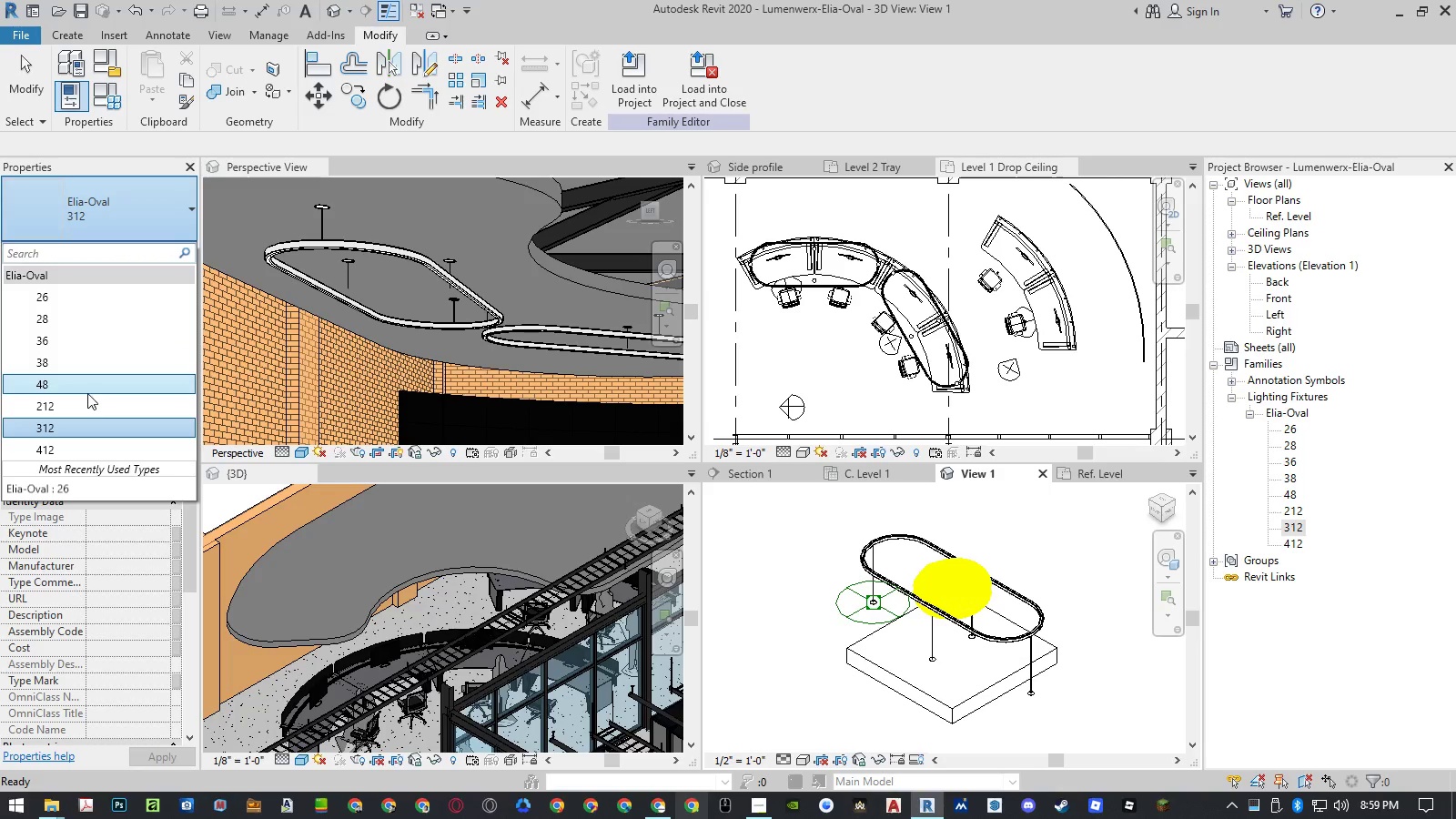 
left_click([86, 398])
 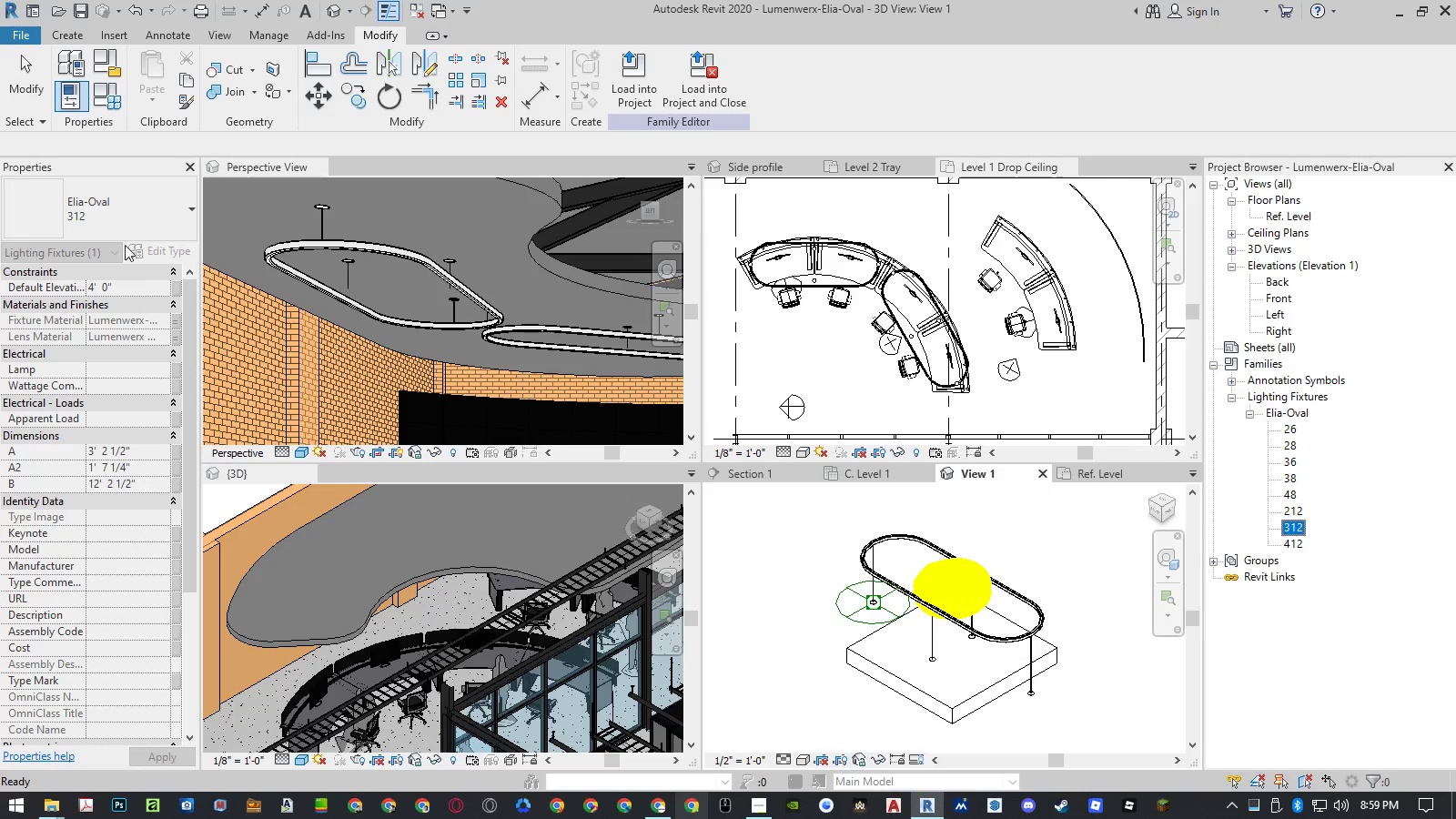 
left_click([128, 213])
 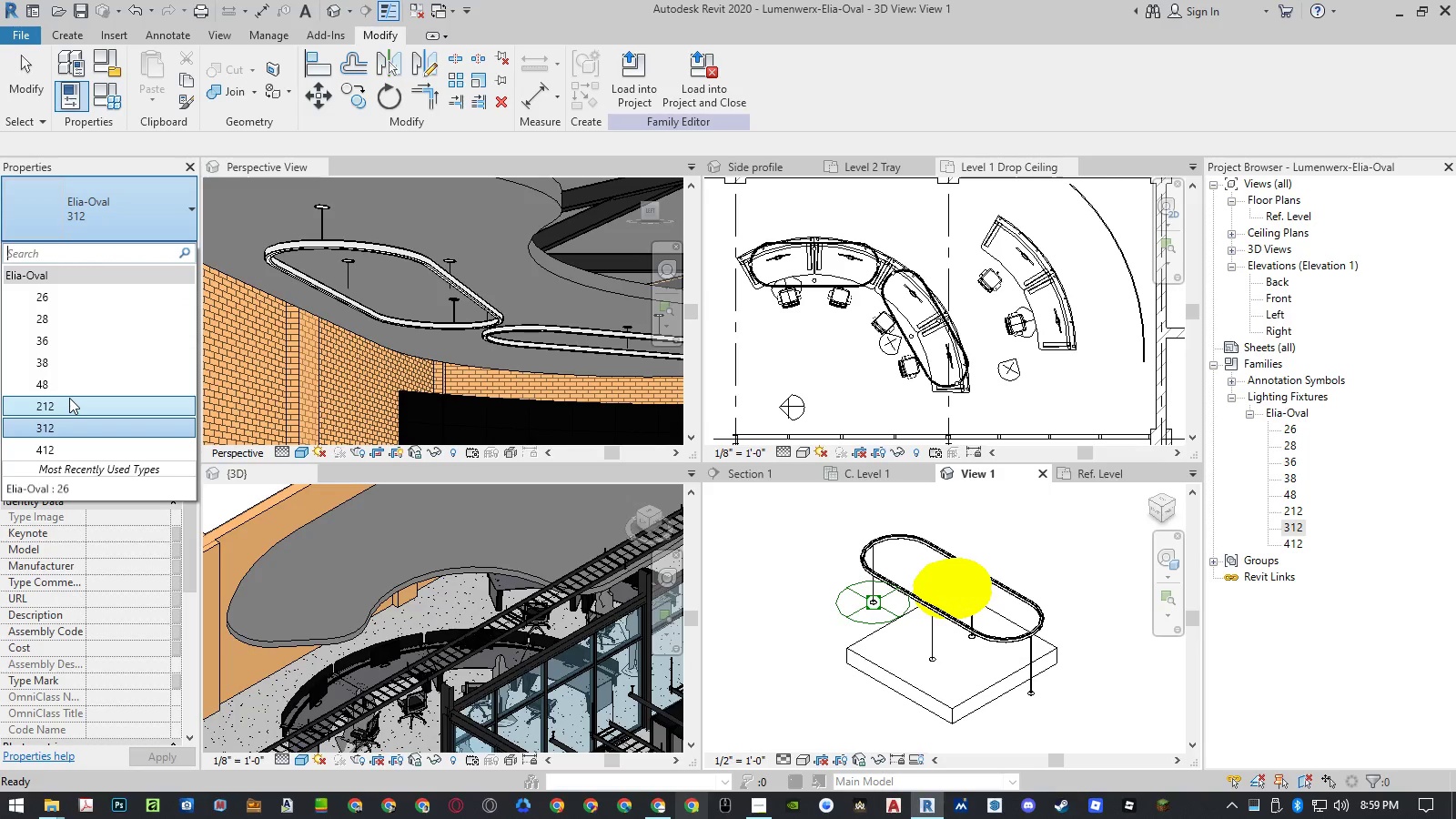 
left_click([69, 398])
 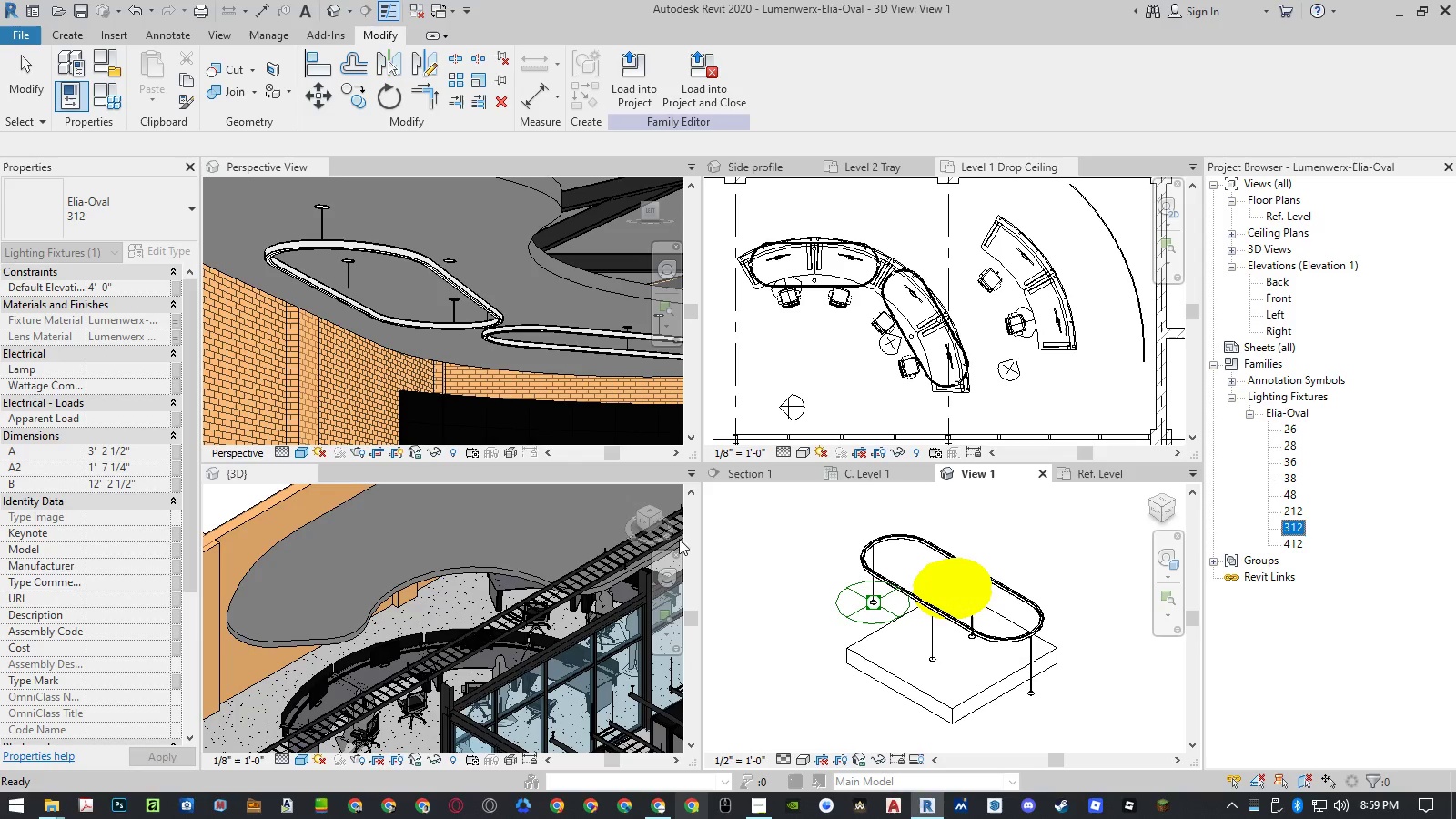 
left_click([787, 556])
 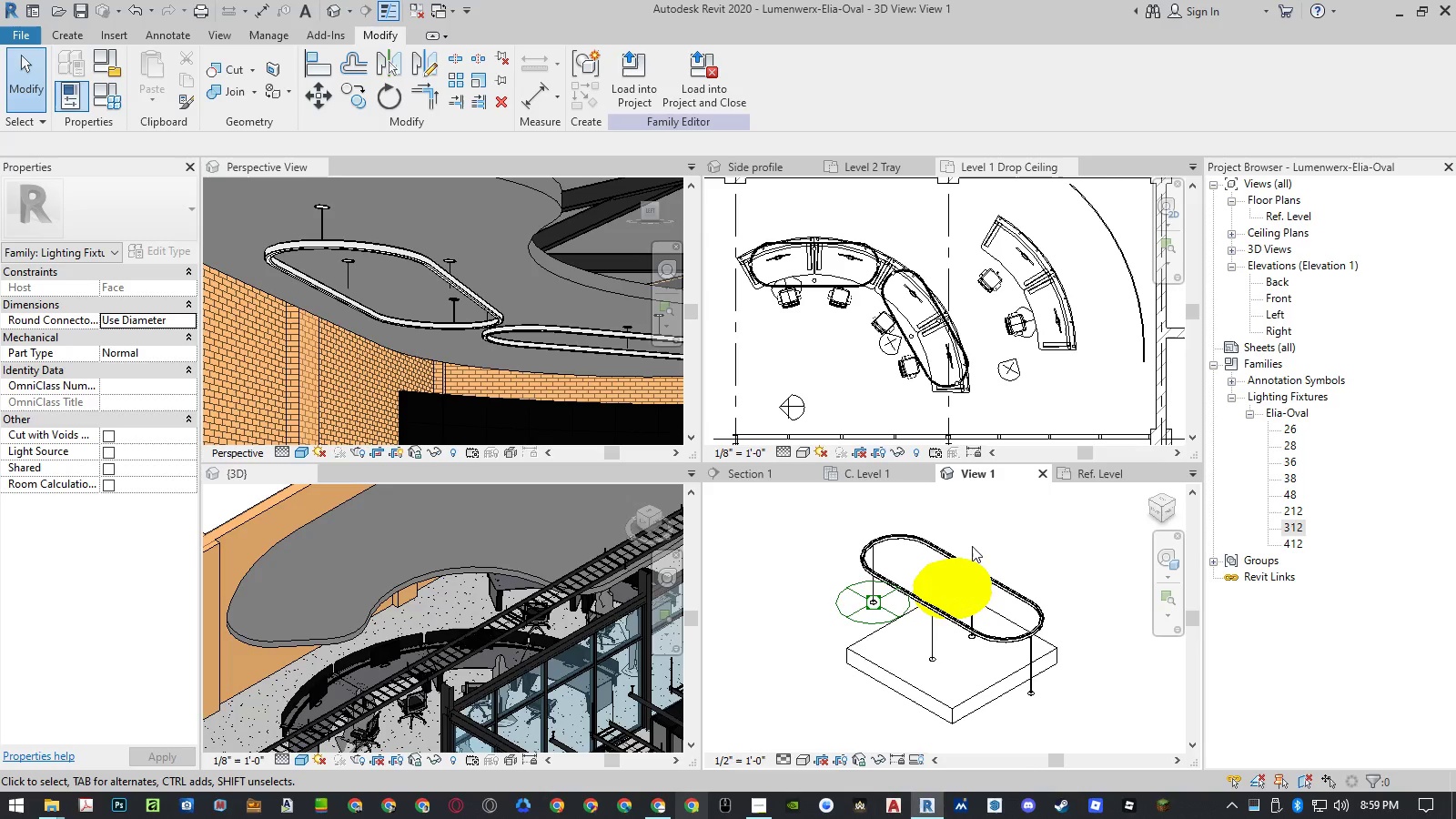 
left_click([906, 538])
 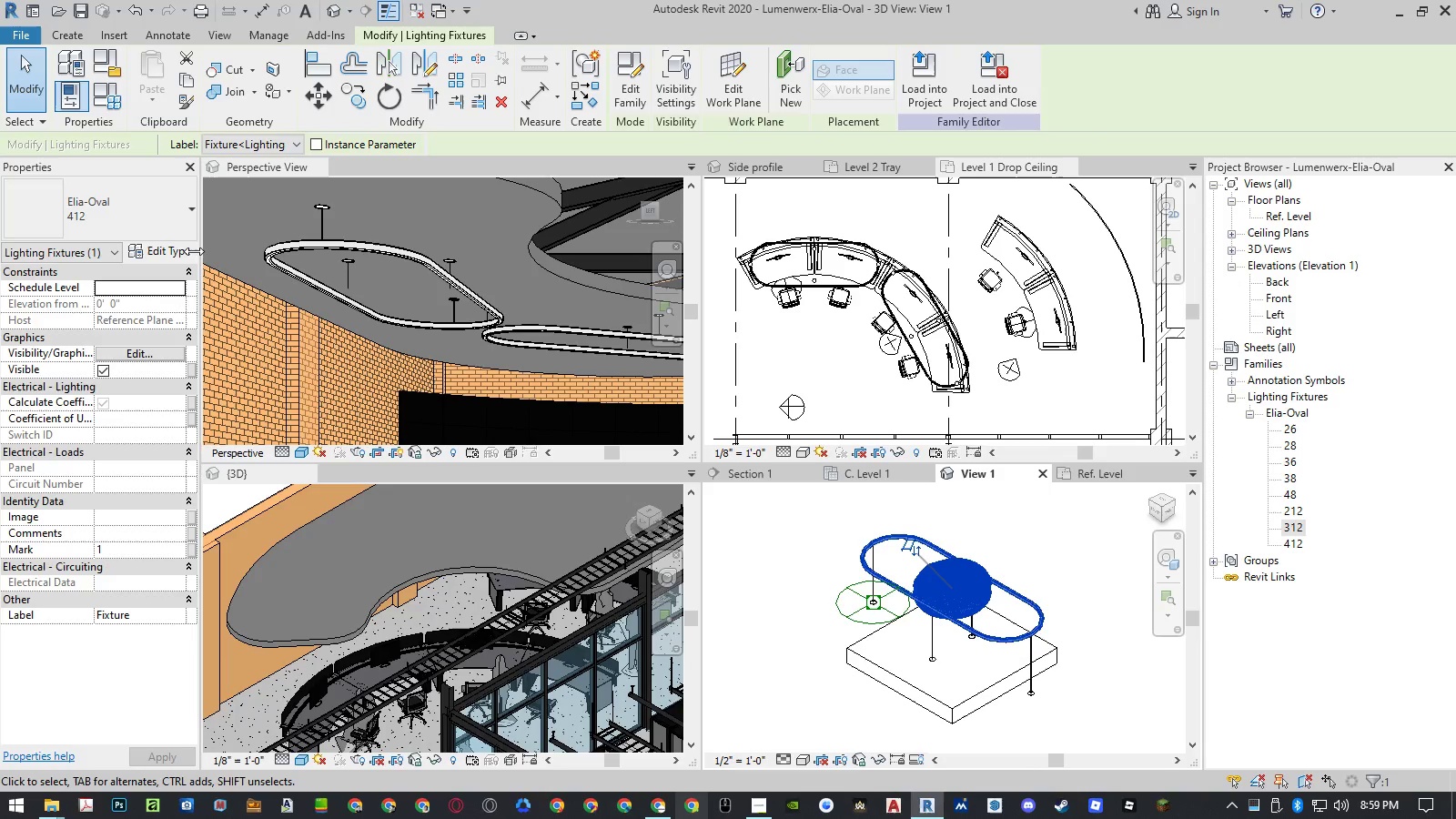 
left_click([118, 203])
 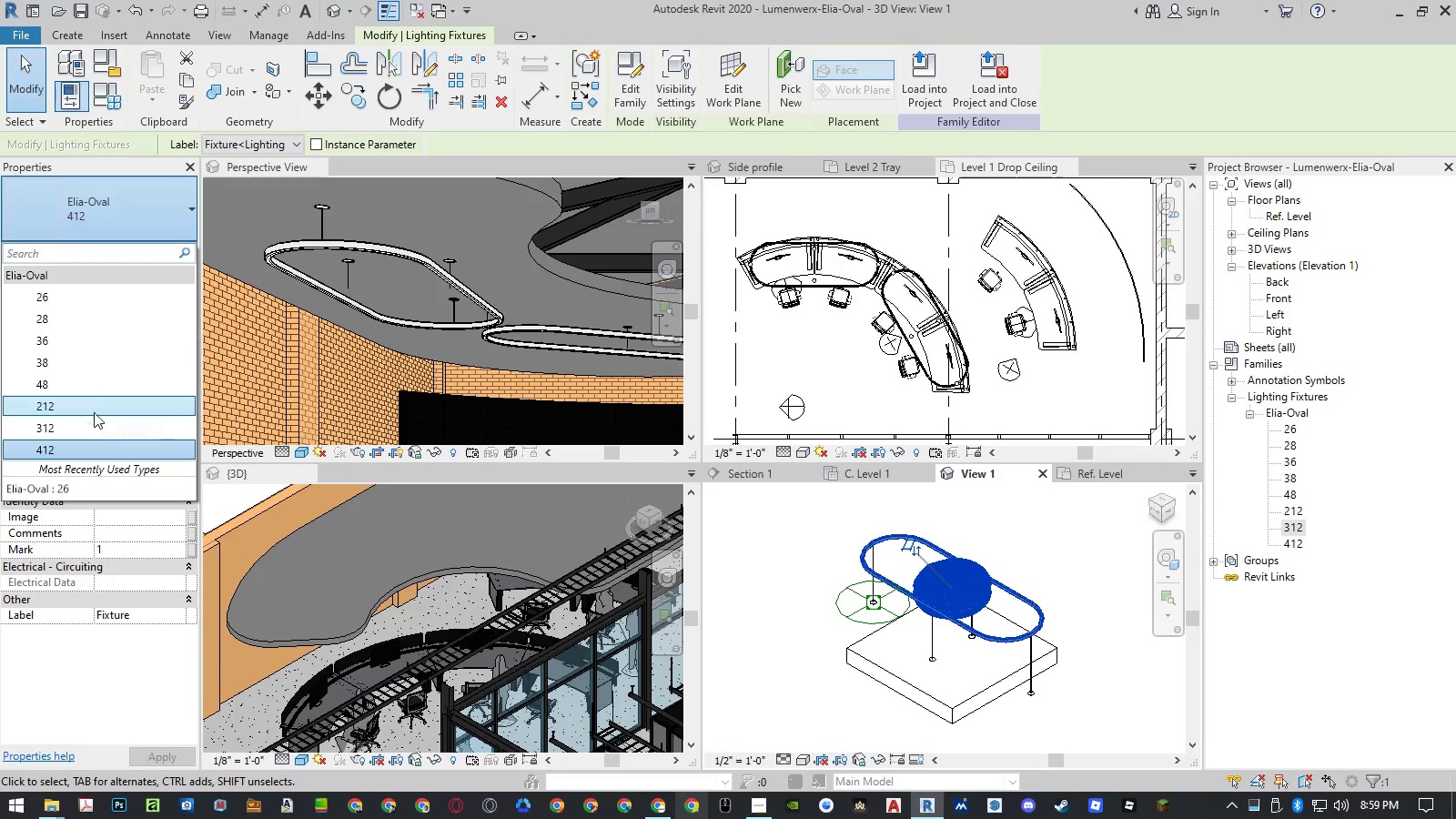 
left_click([90, 421])
 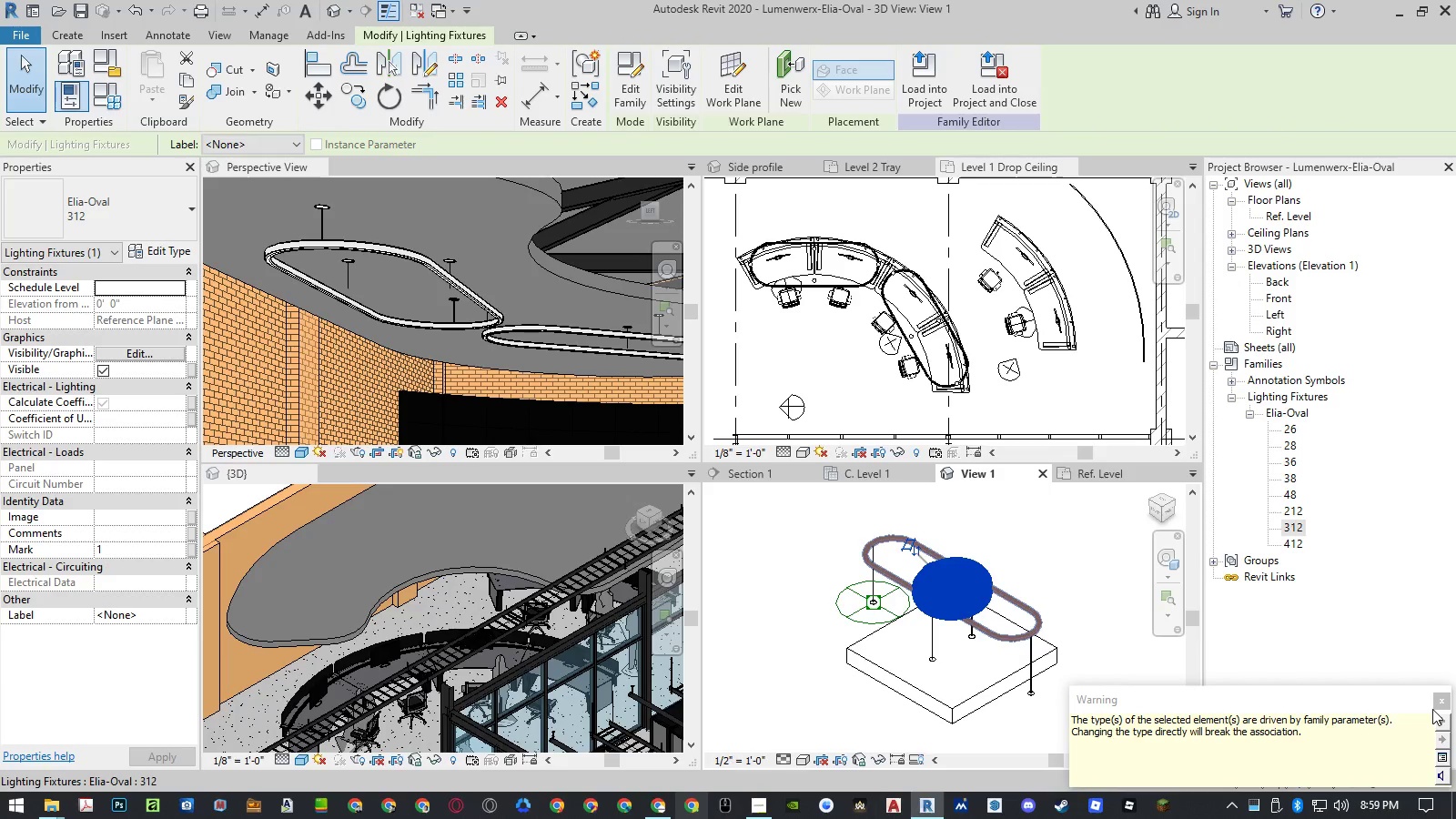 
left_click([1437, 709])
 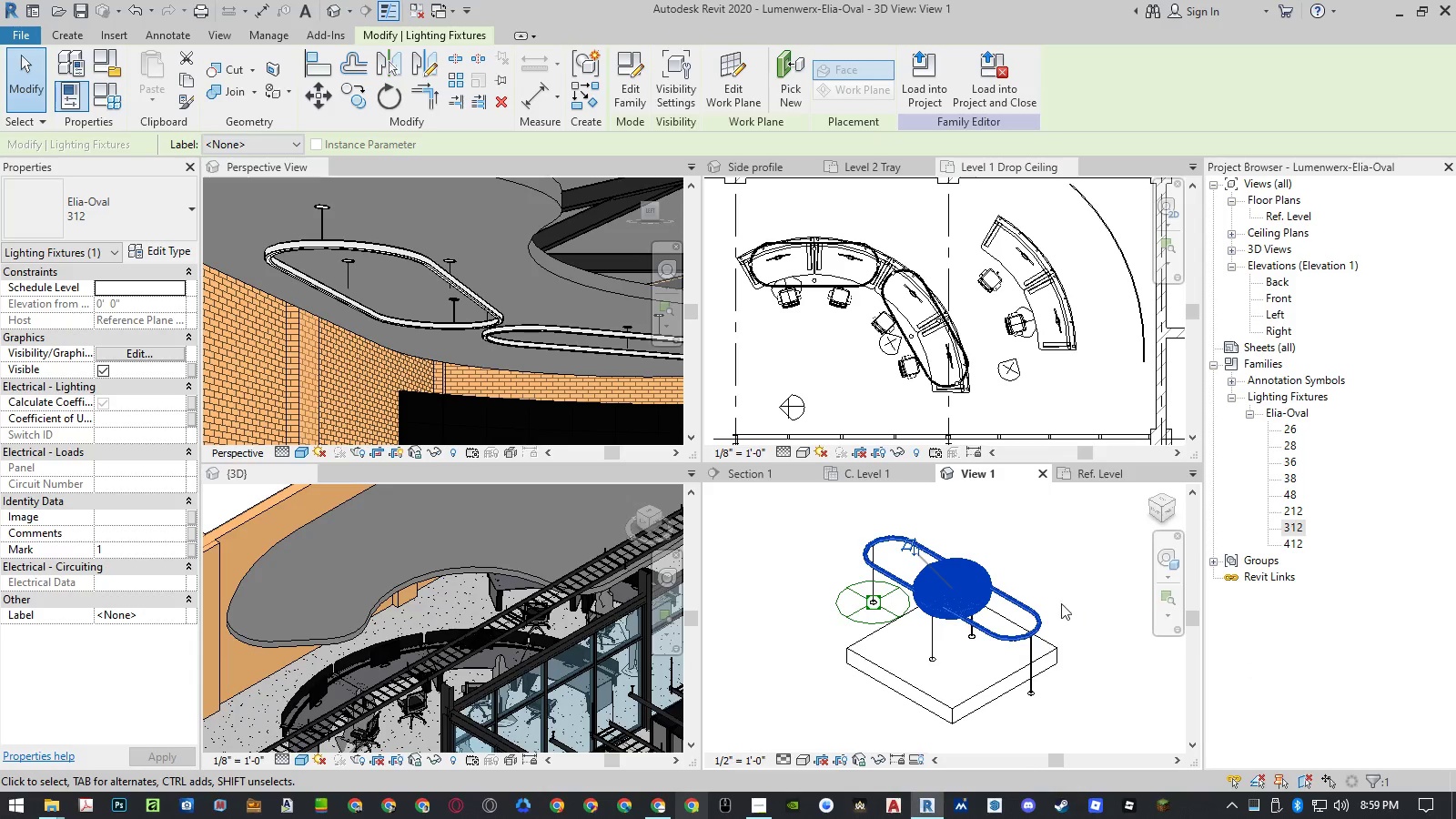 
left_click([1057, 584])
 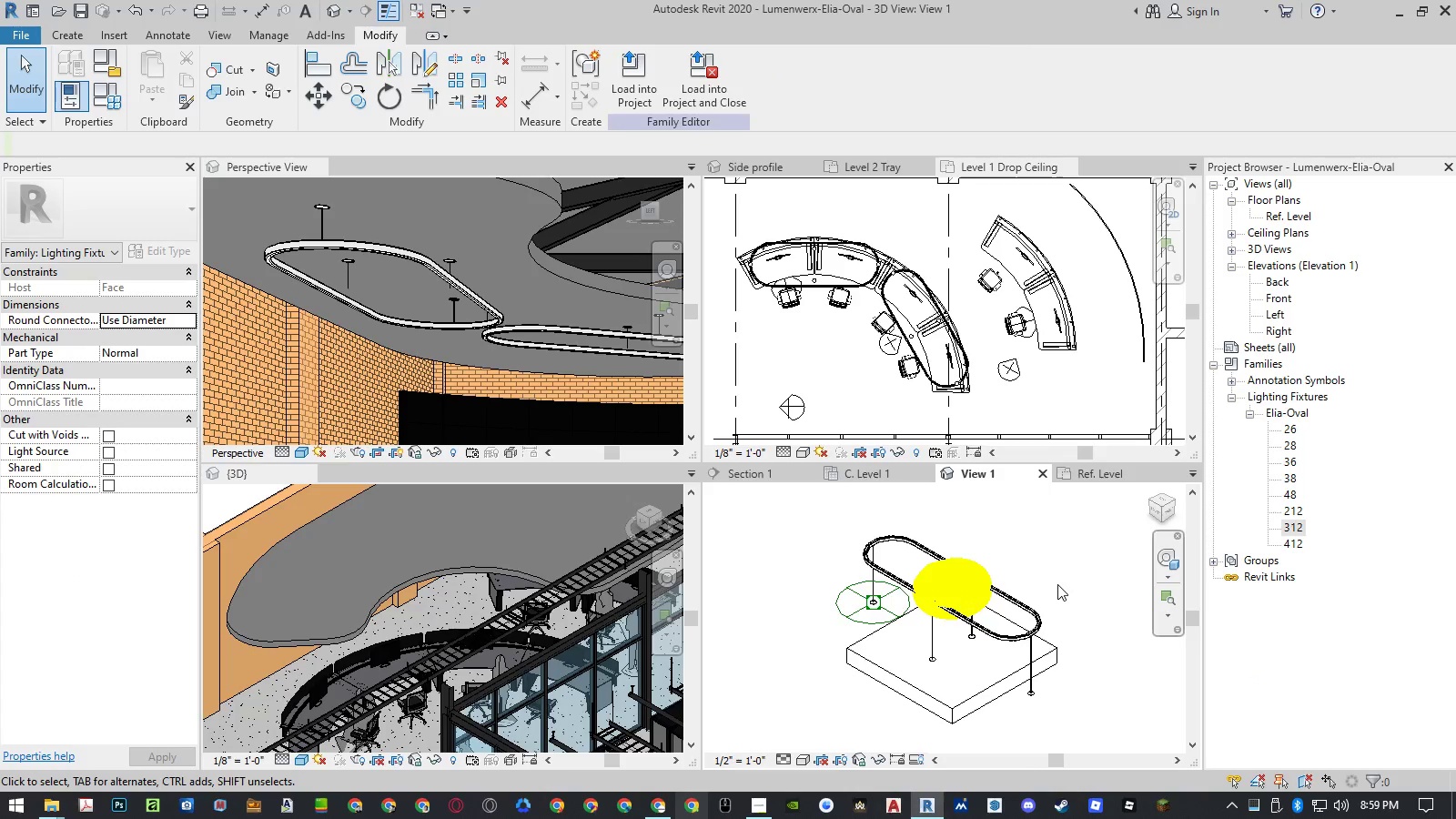 
key(Control+ControlLeft)
 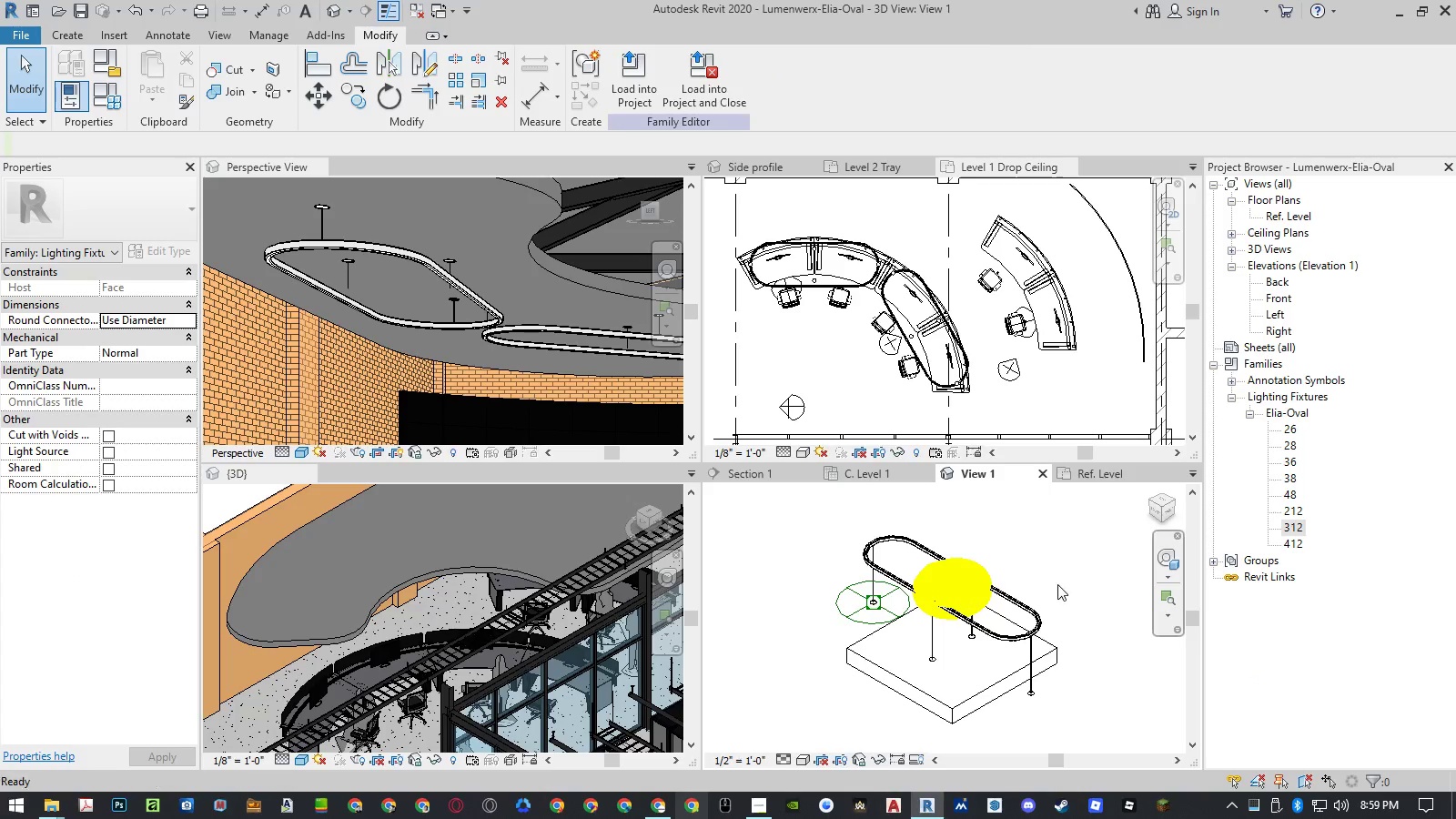 
key(Control+Z)
 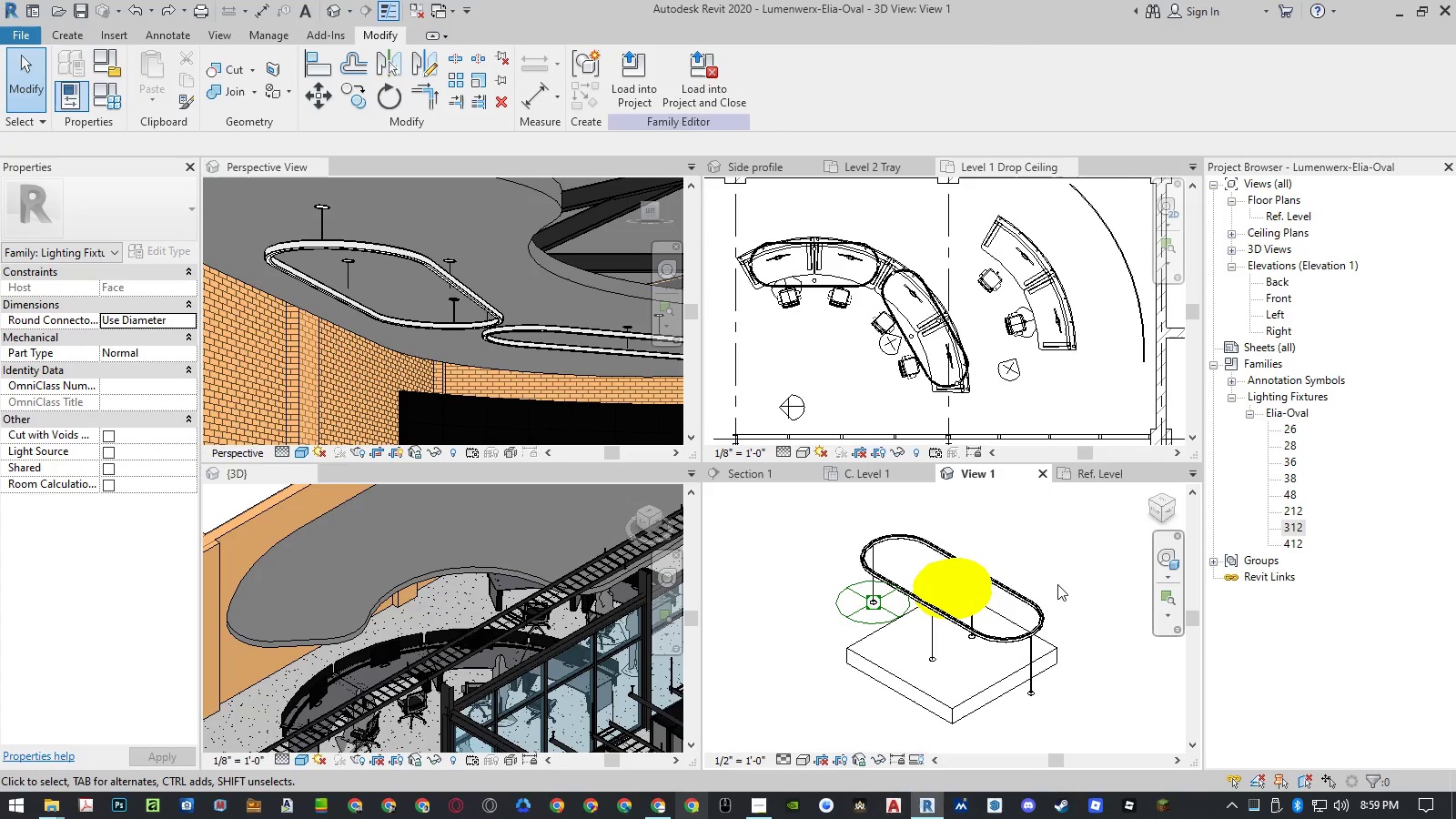 
key(Control+Z)
 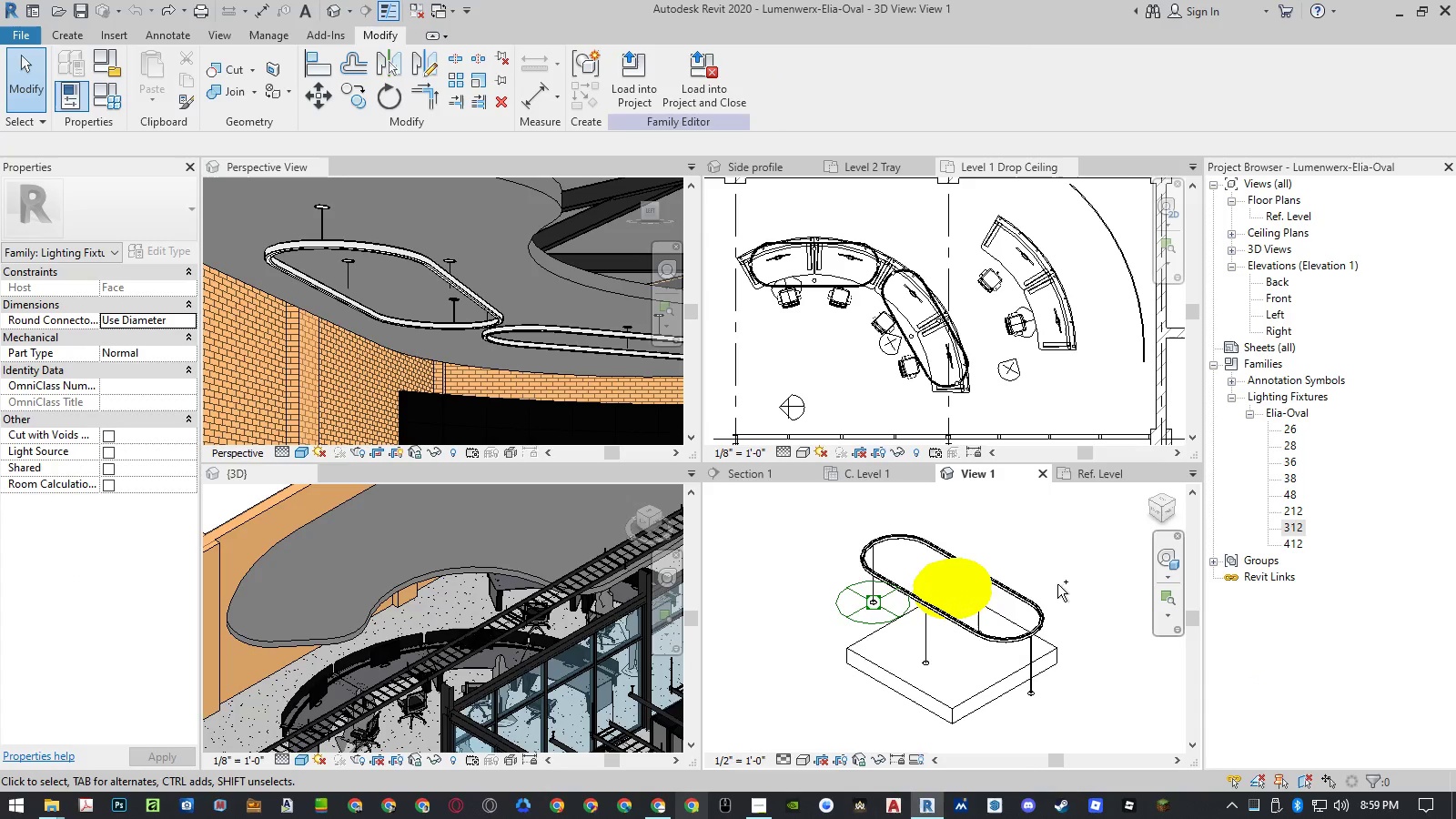 
key(Control+Z)
 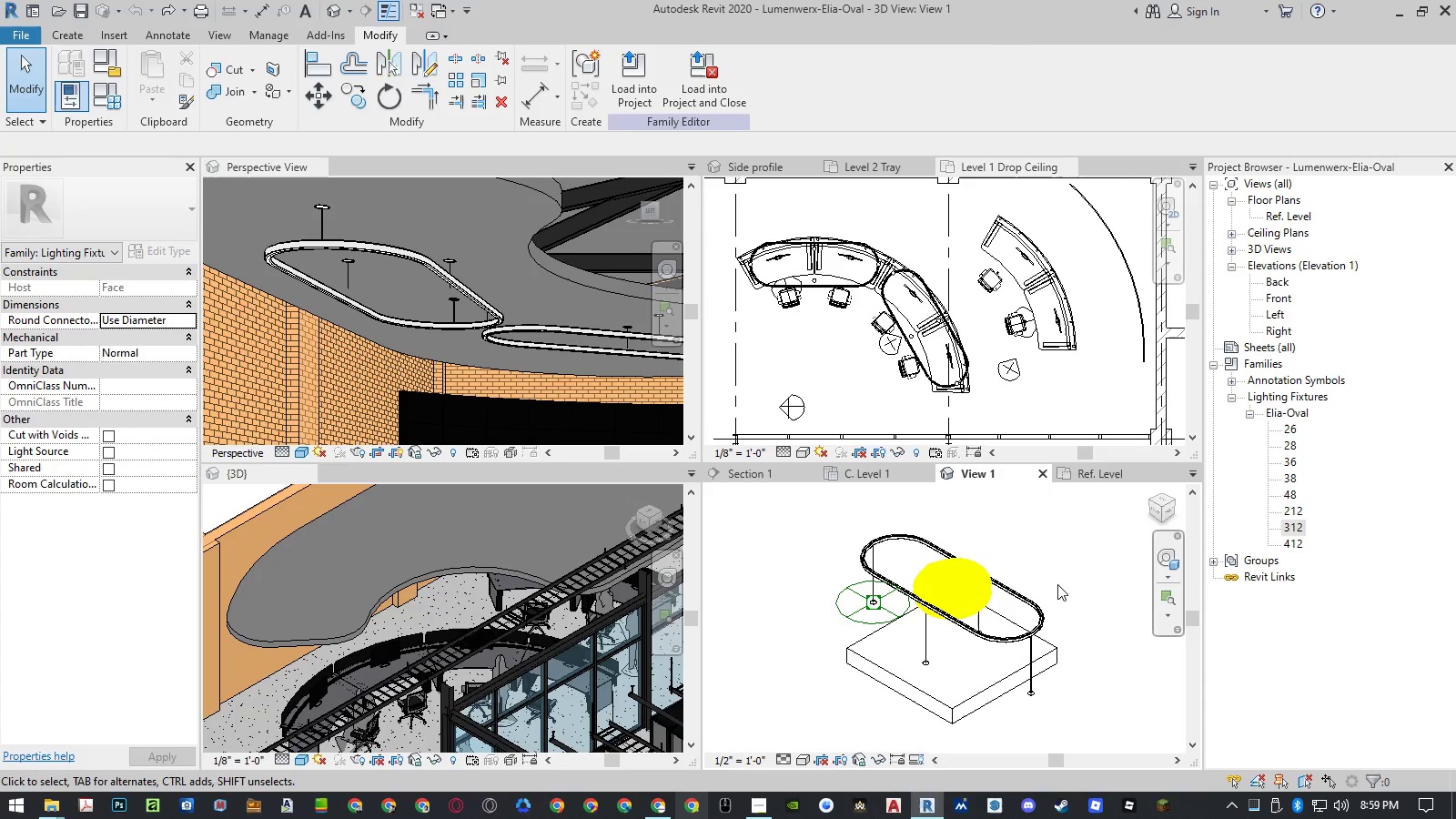 
left_click([1056, 569])
 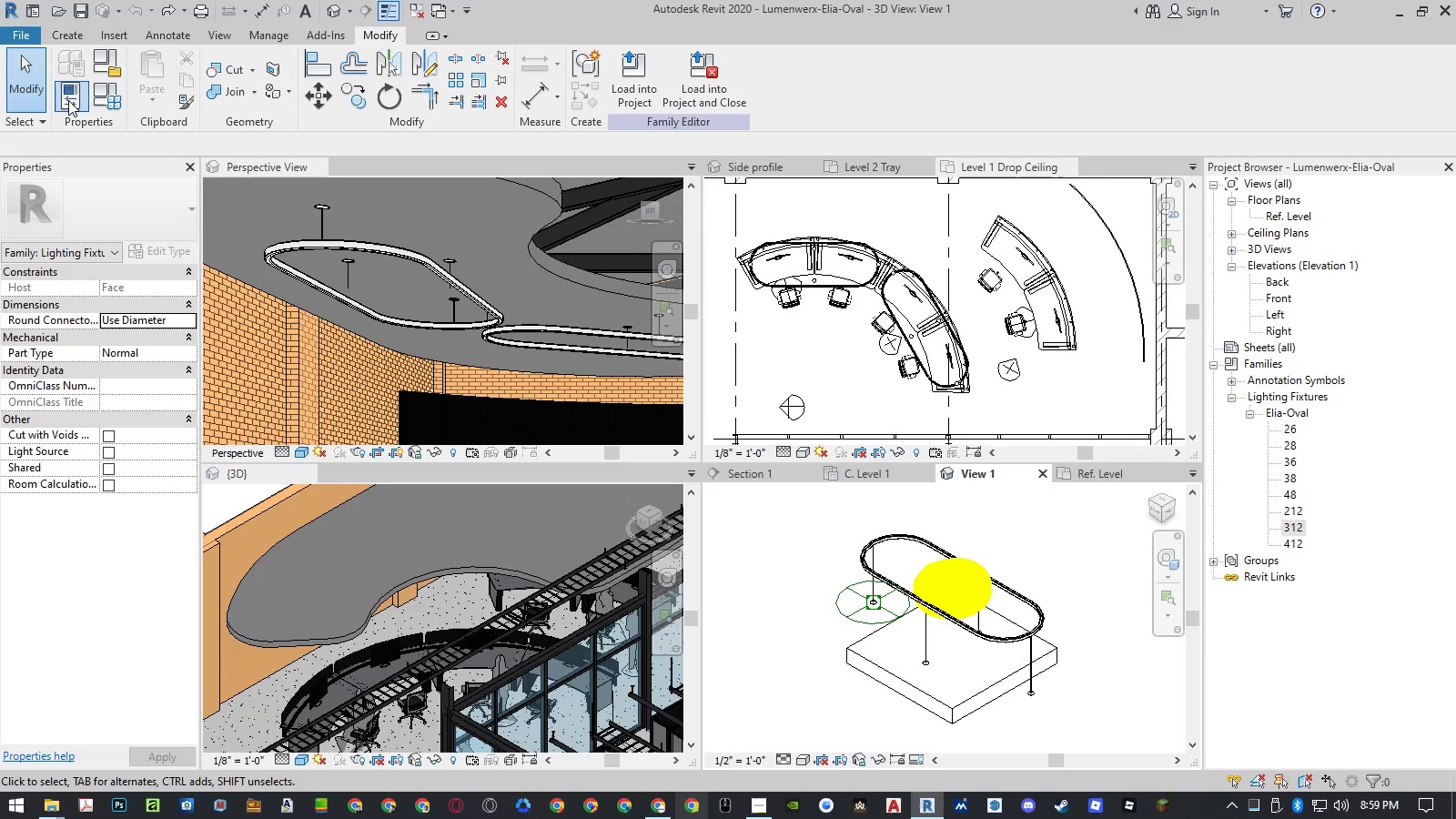 
left_click([108, 103])
 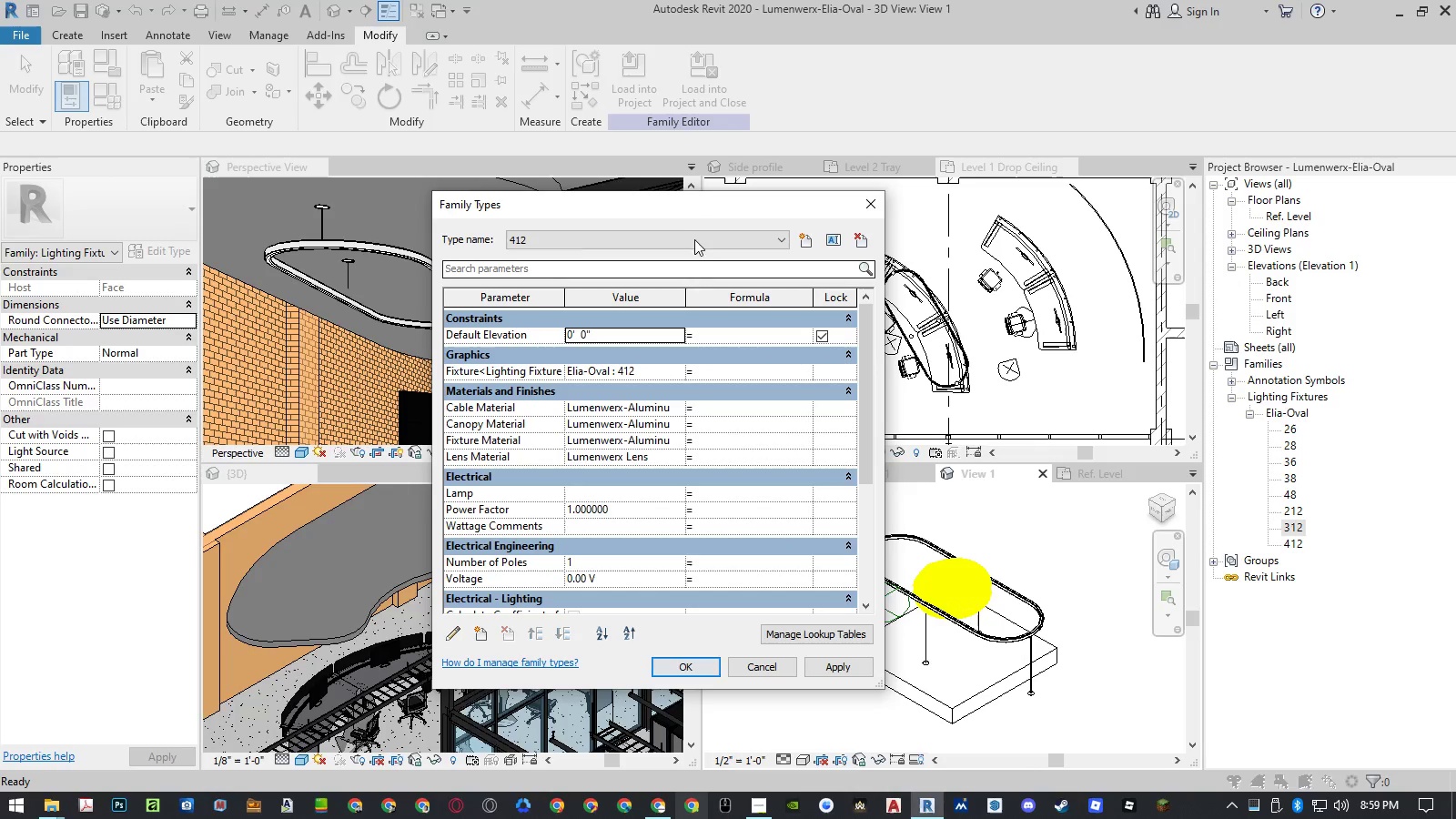 
left_click_drag(start_coordinate=[665, 207], to_coordinate=[338, 196])
 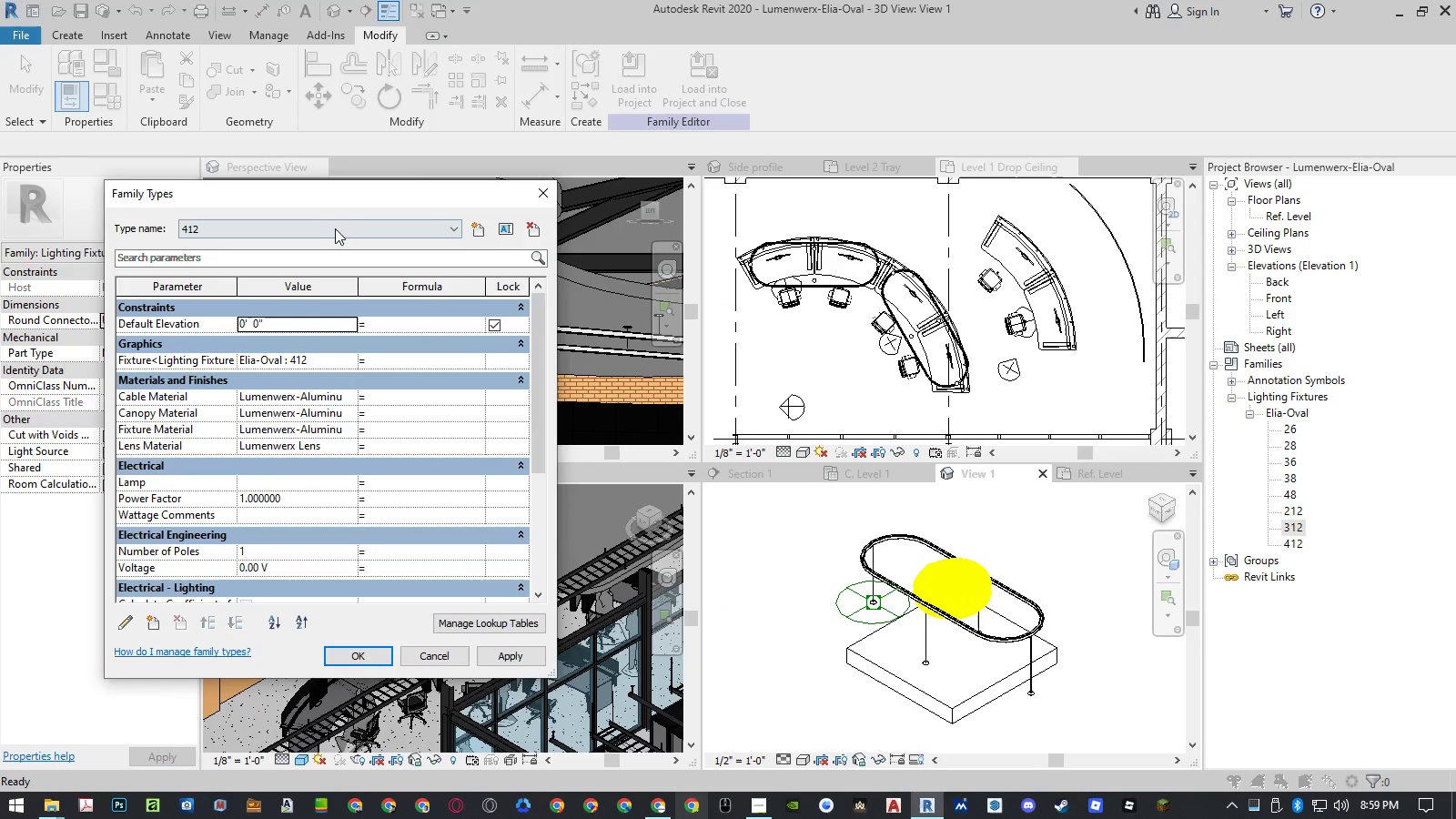 
left_click([332, 232])
 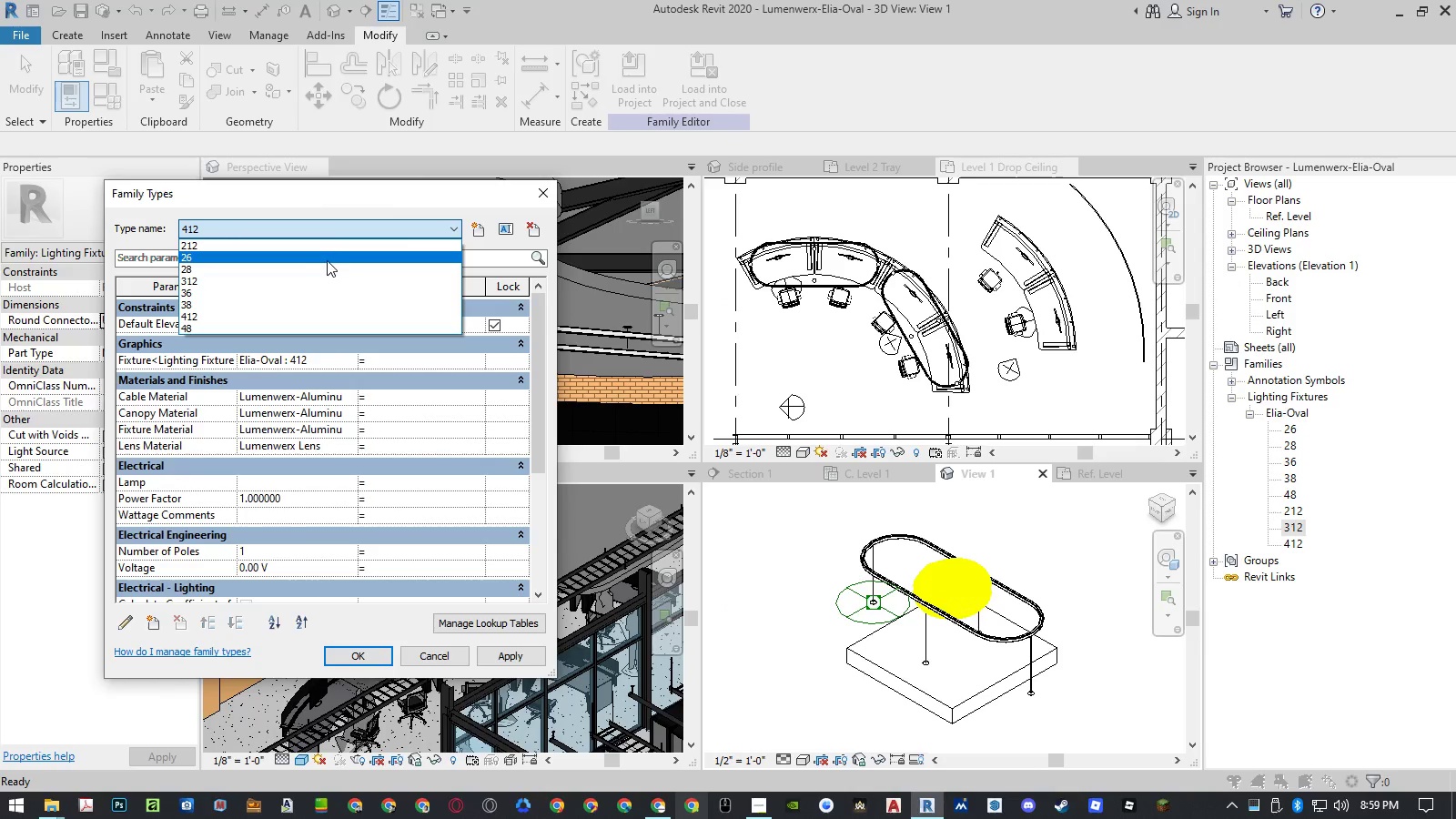 
left_click([328, 249])
 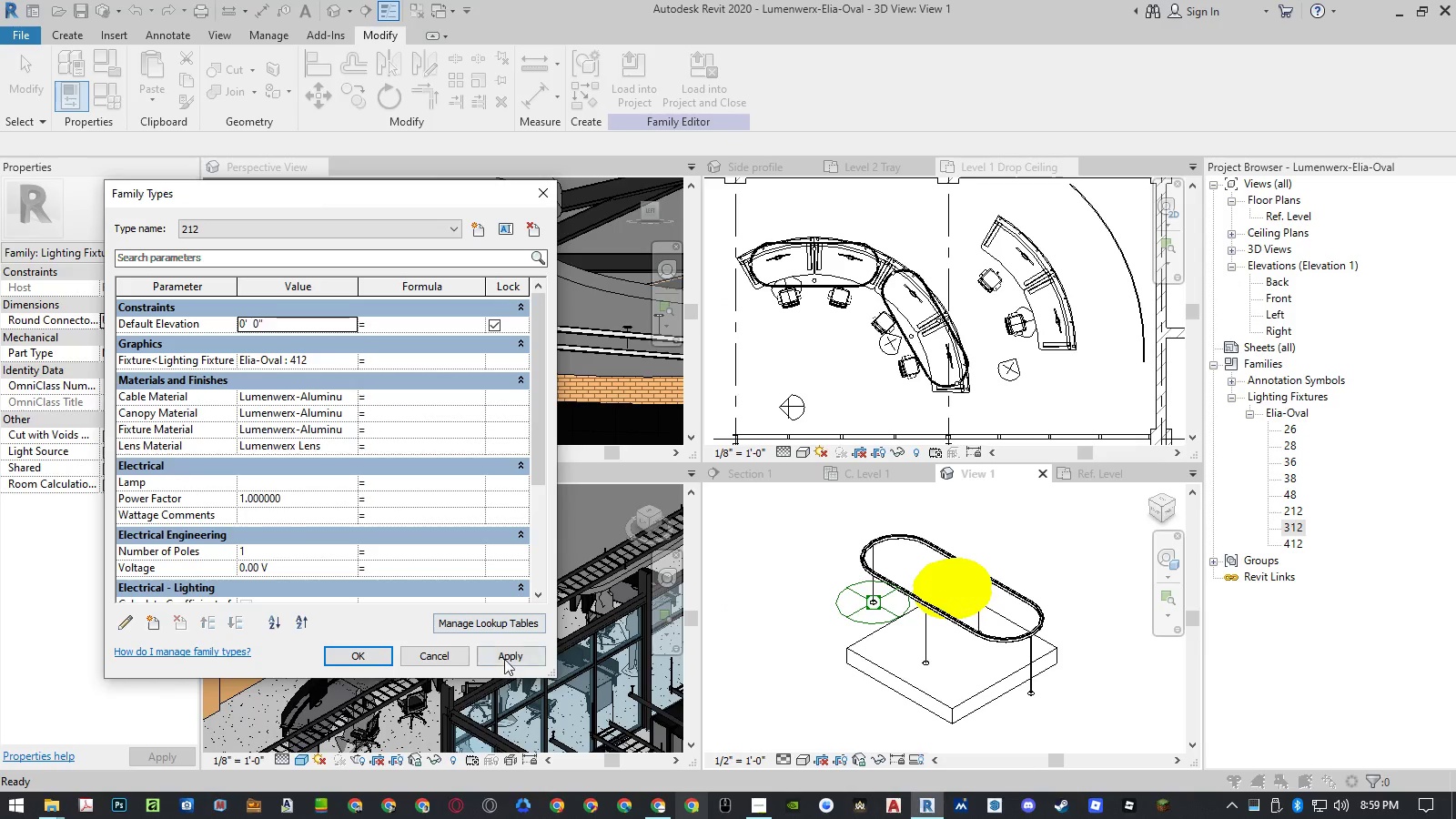 
left_click([504, 659])
 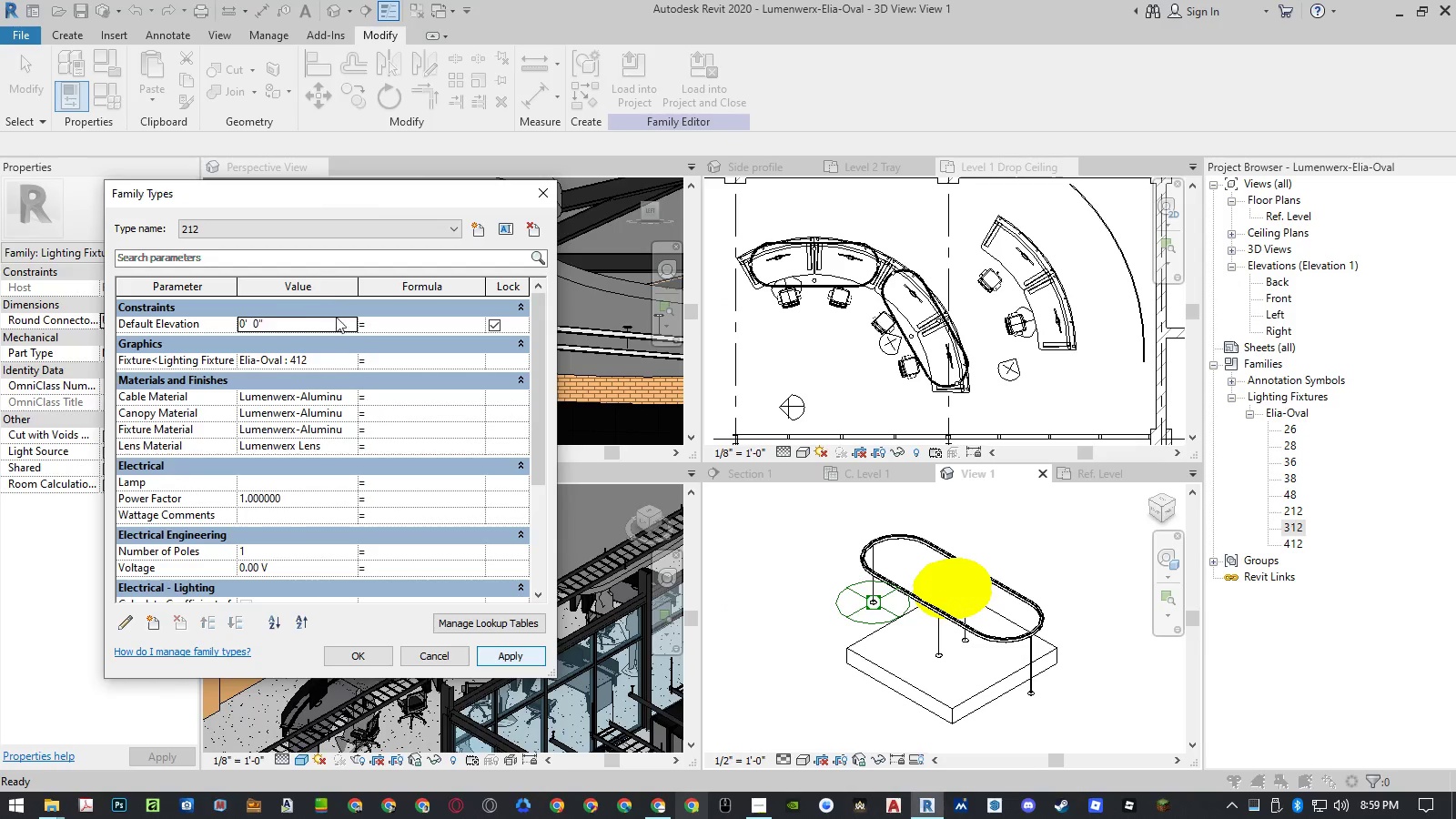 
left_click([308, 235])
 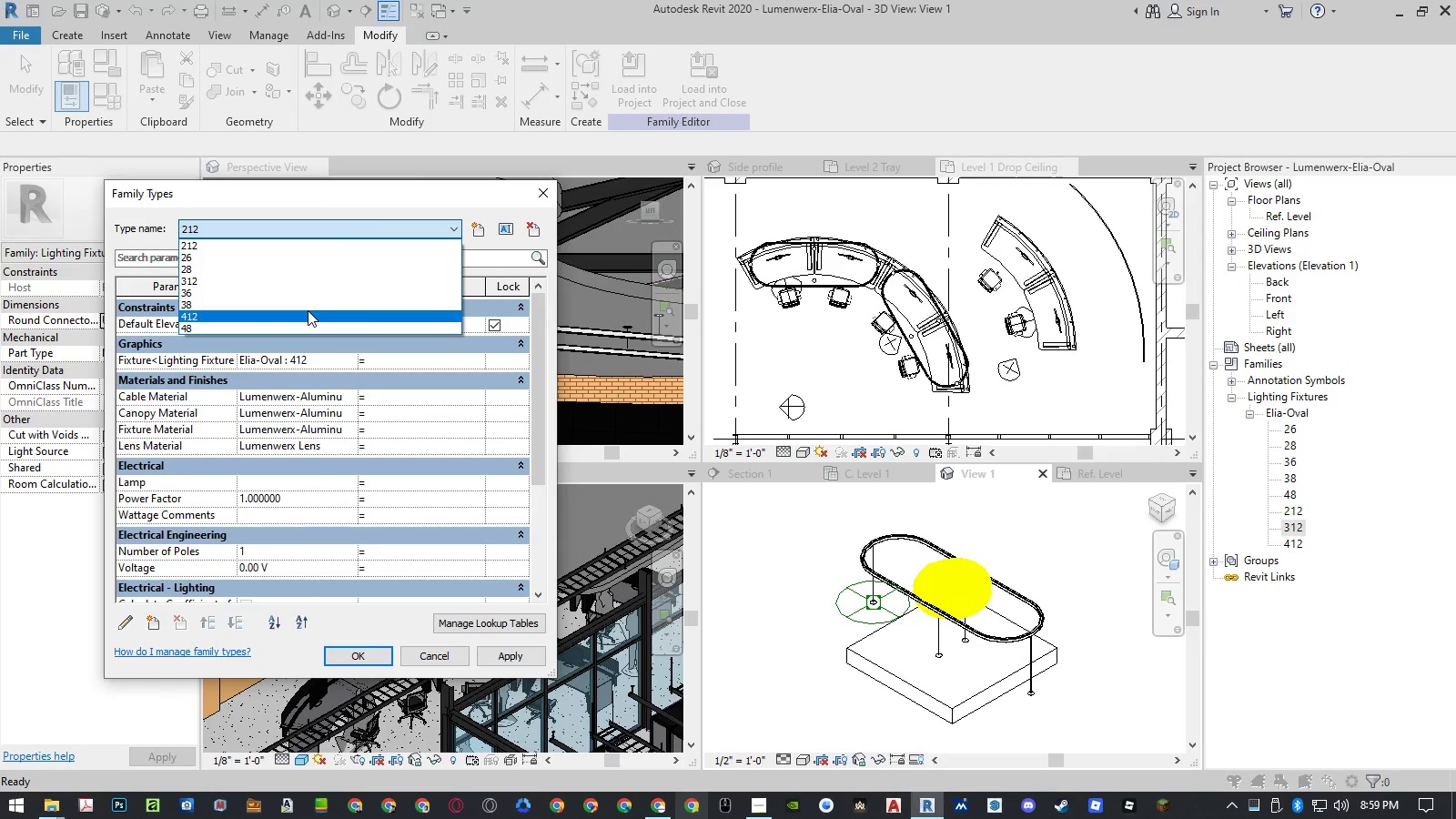 
left_click([308, 310])
 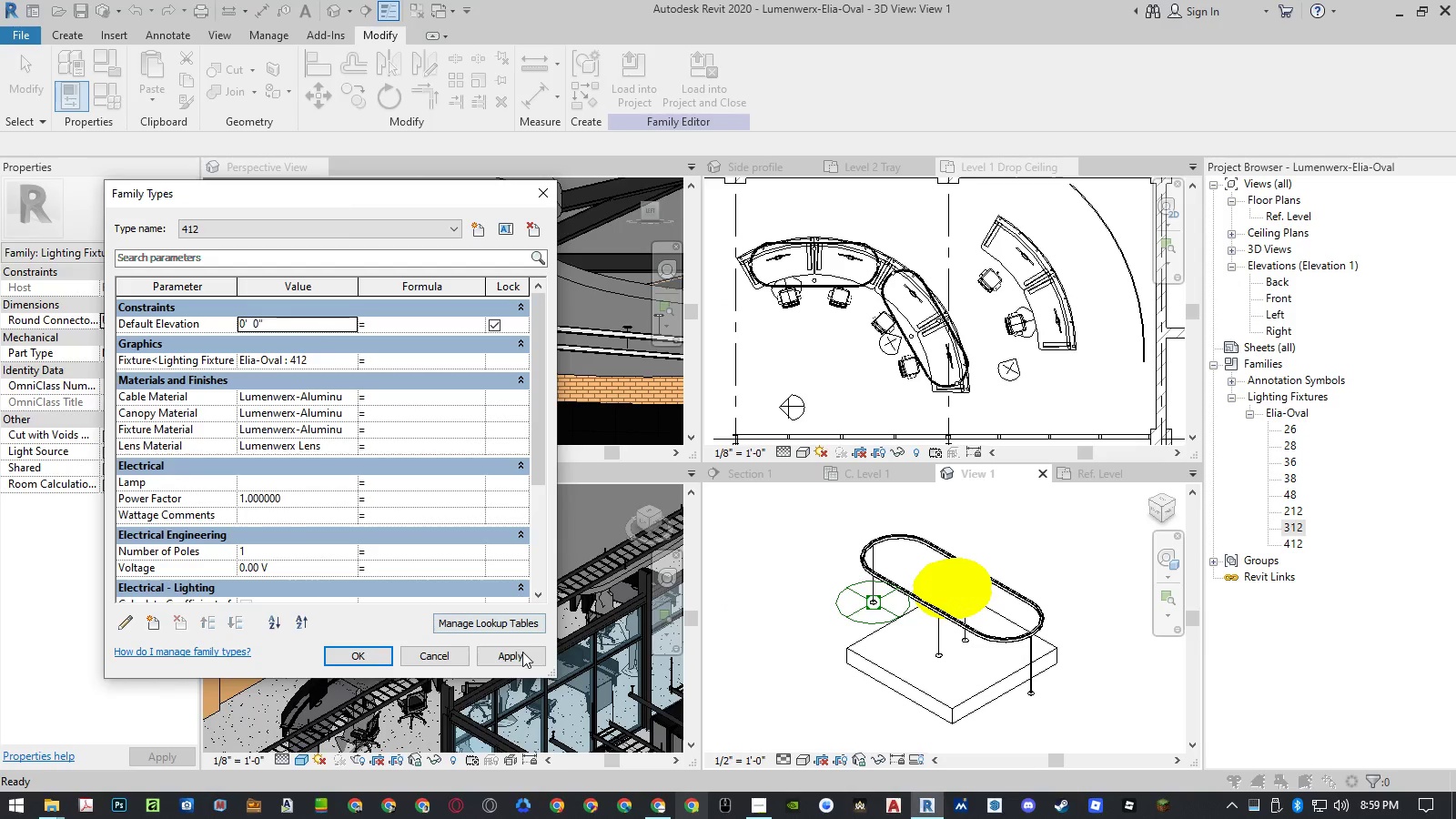 
left_click([521, 652])
 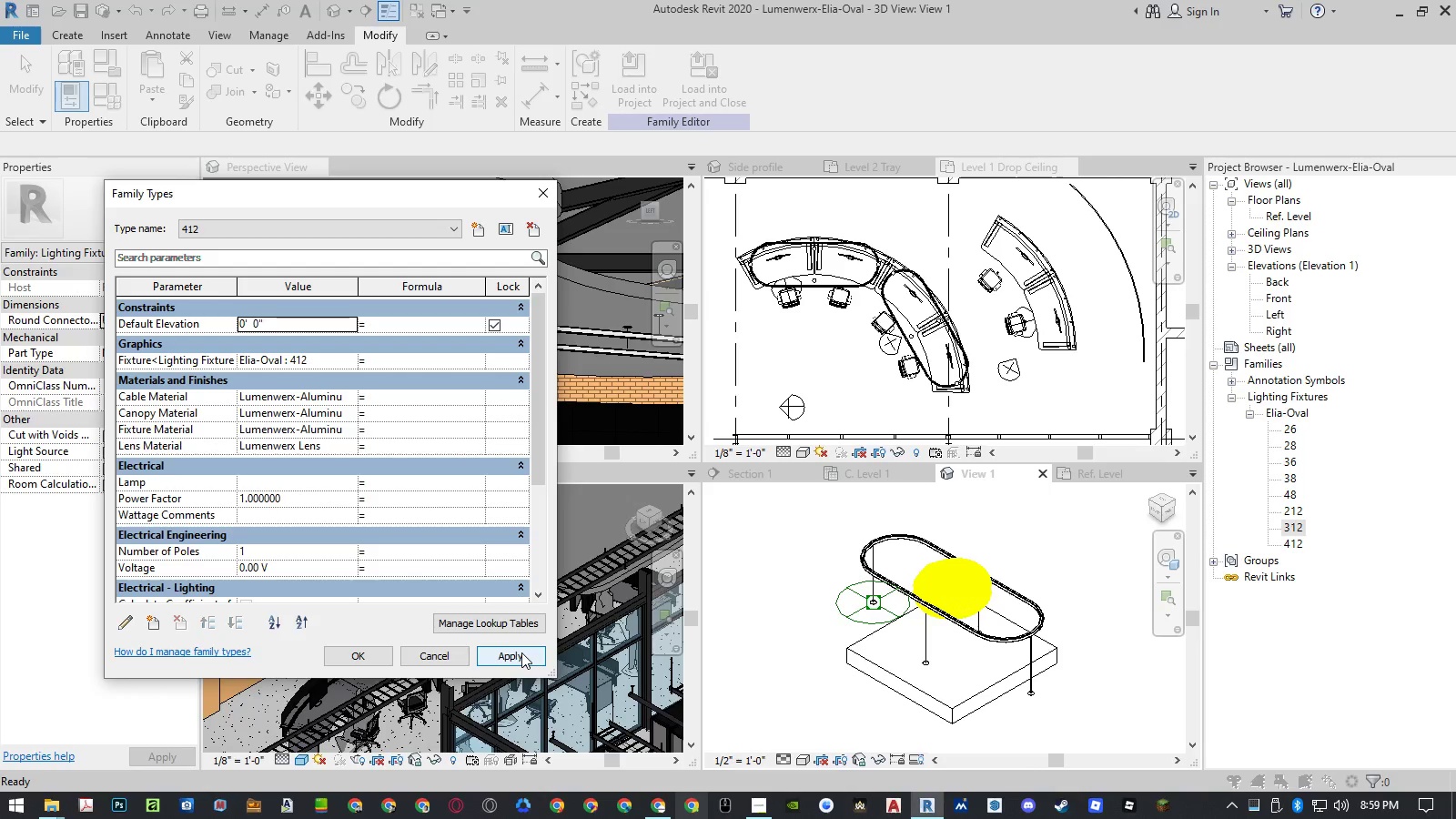 
scroll: coordinate [435, 549], scroll_direction: down, amount: 4.0
 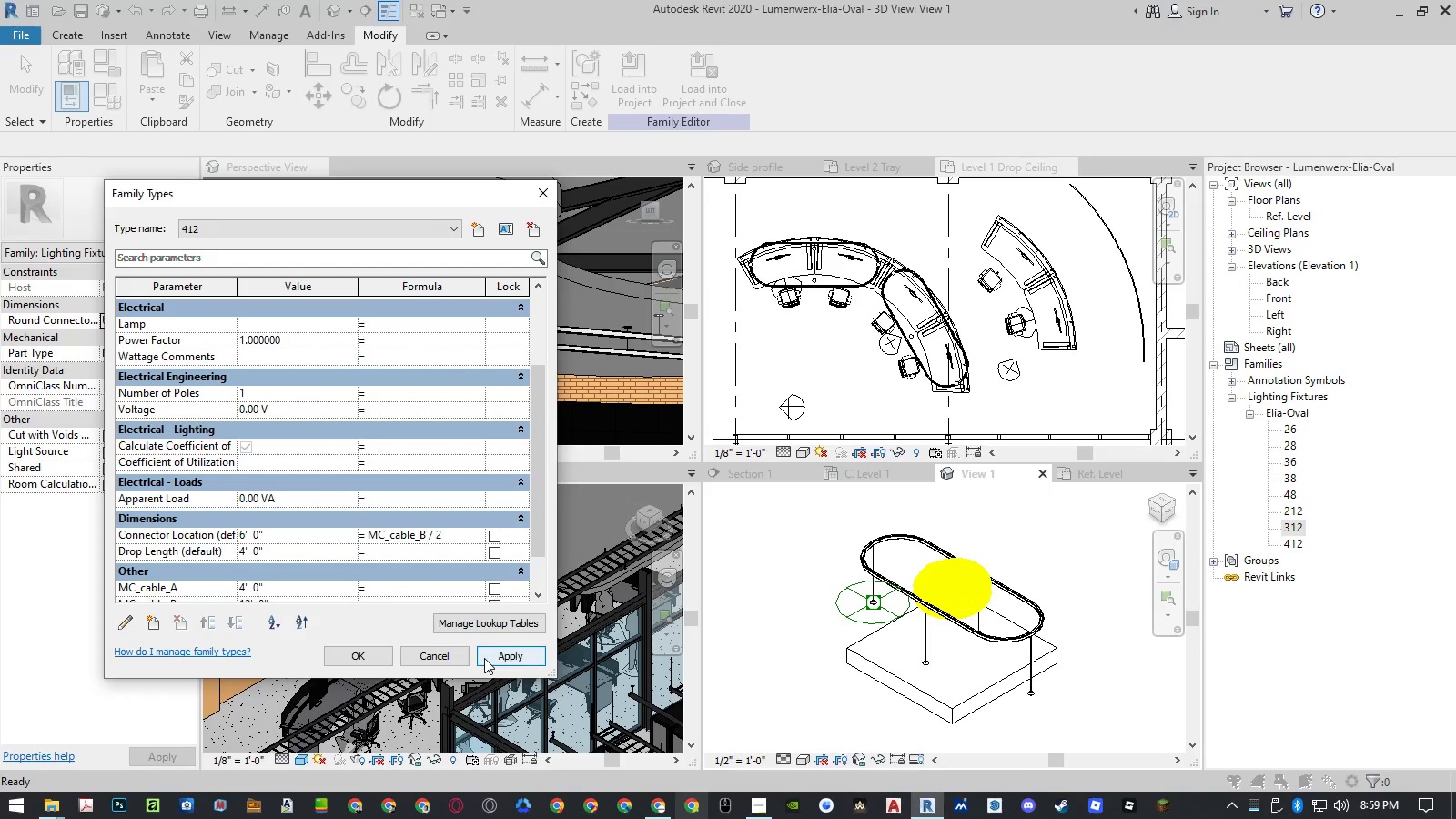 
left_click([451, 655])
 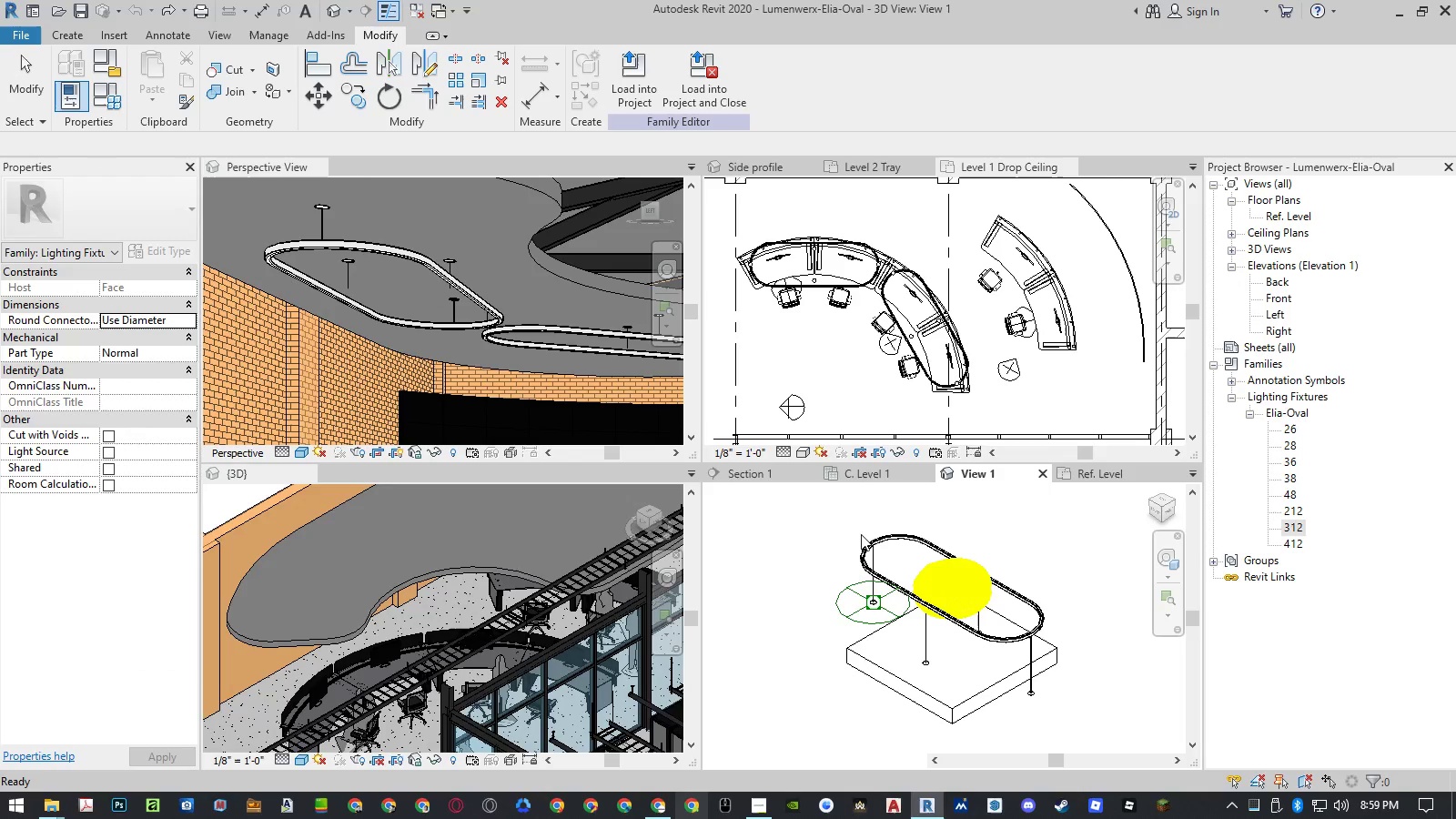 
left_click([848, 517])
 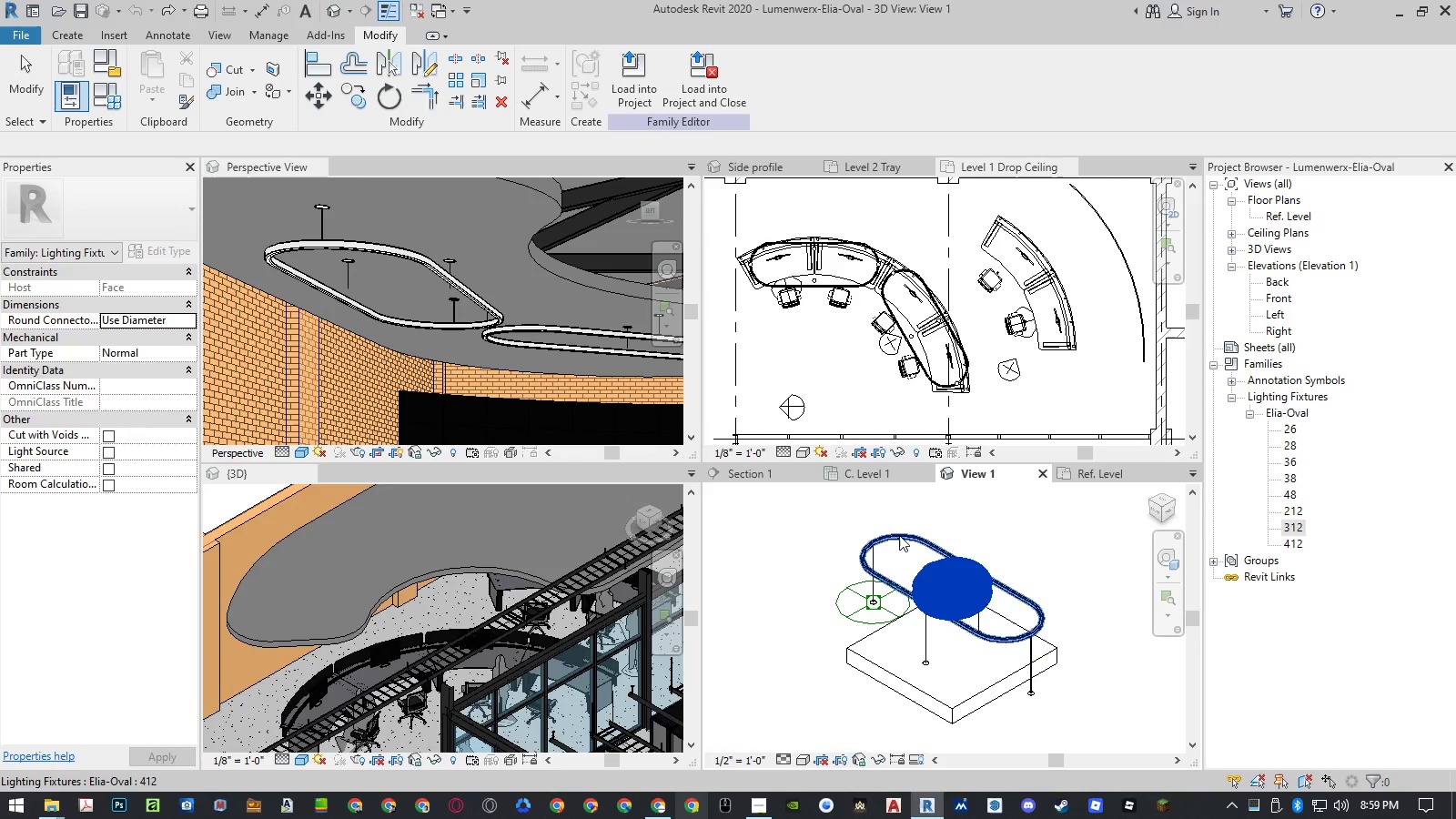 
left_click([899, 535])
 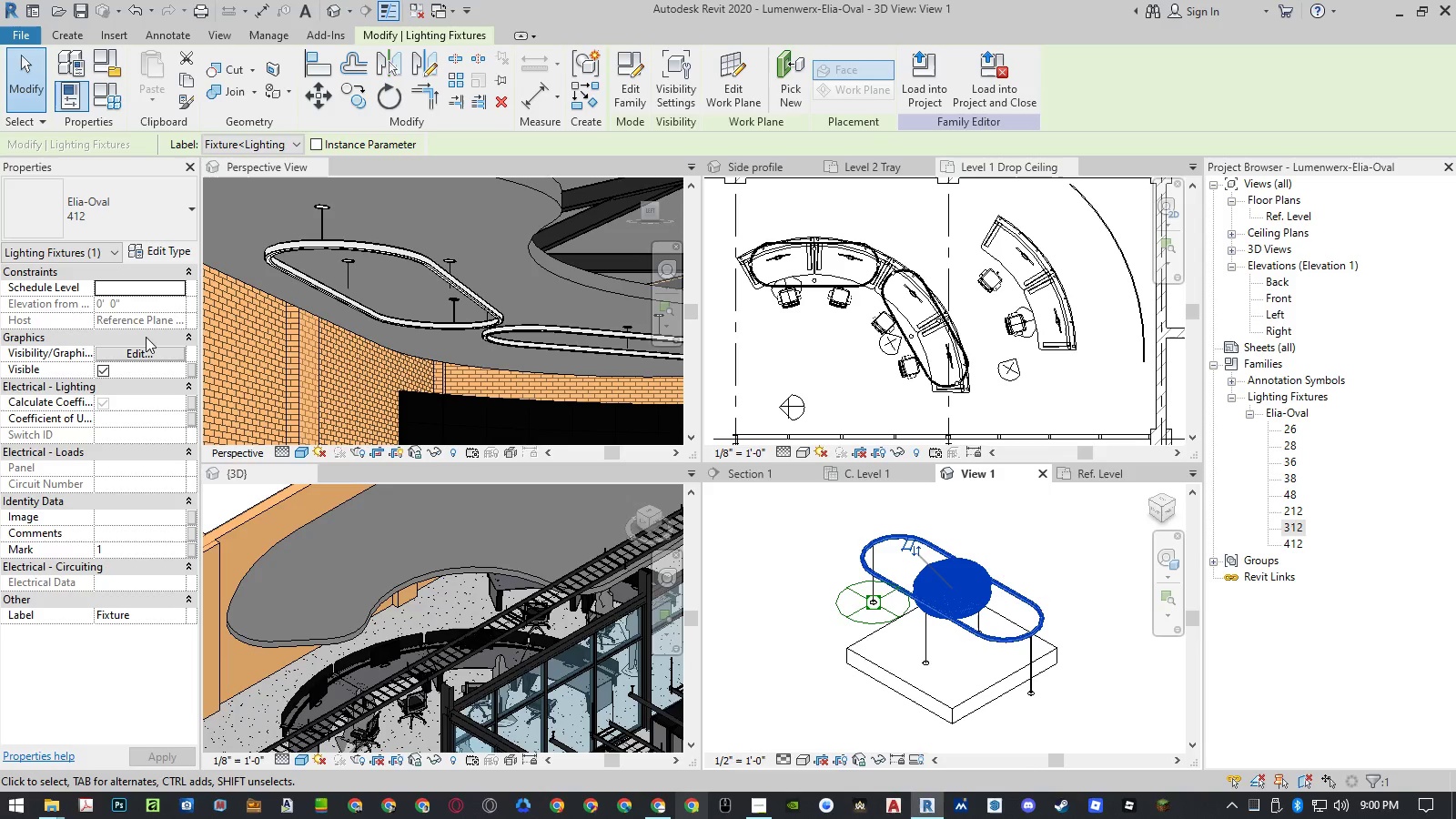 
wait(17.84)
 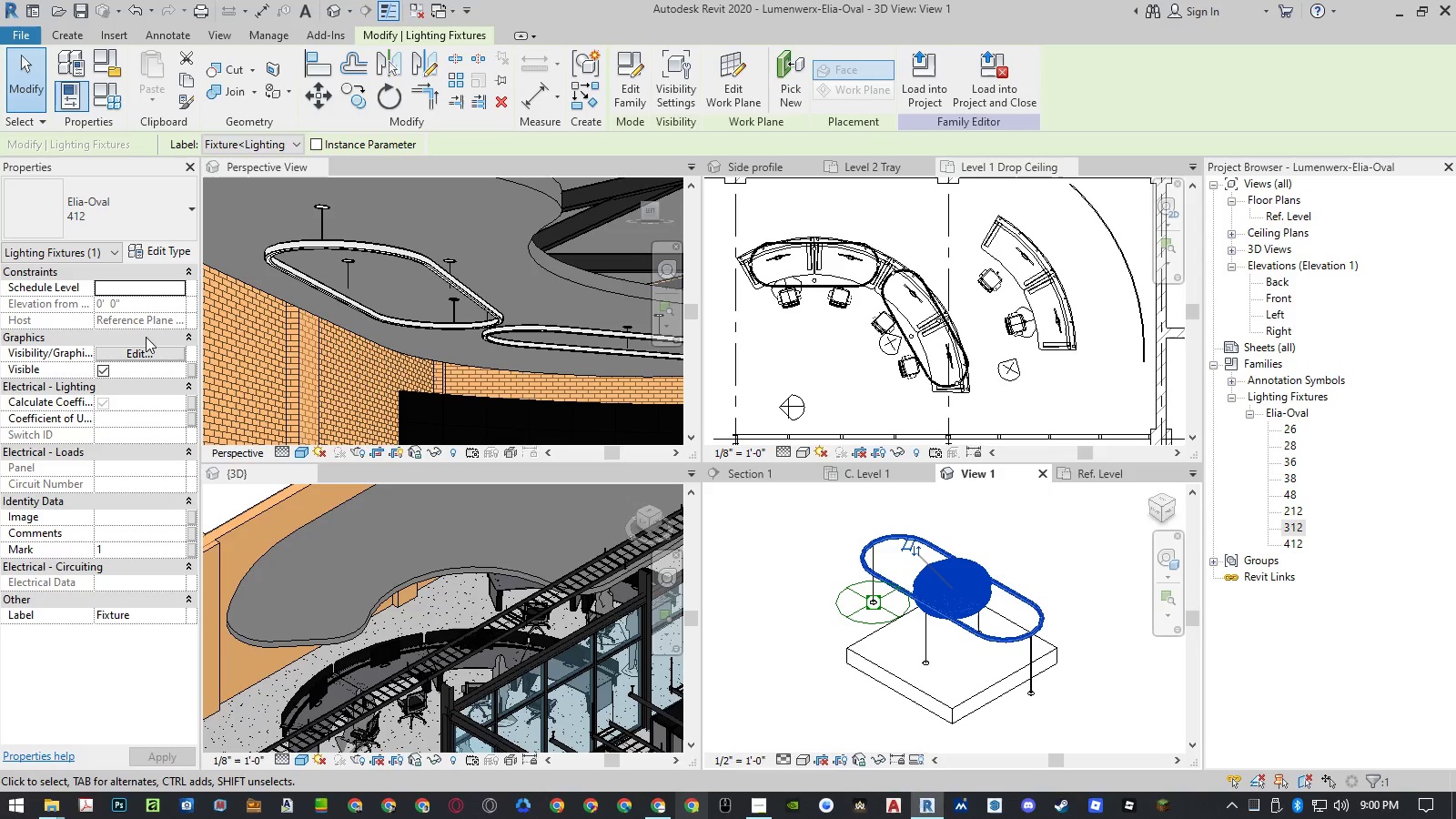 
left_click([1061, 531])
 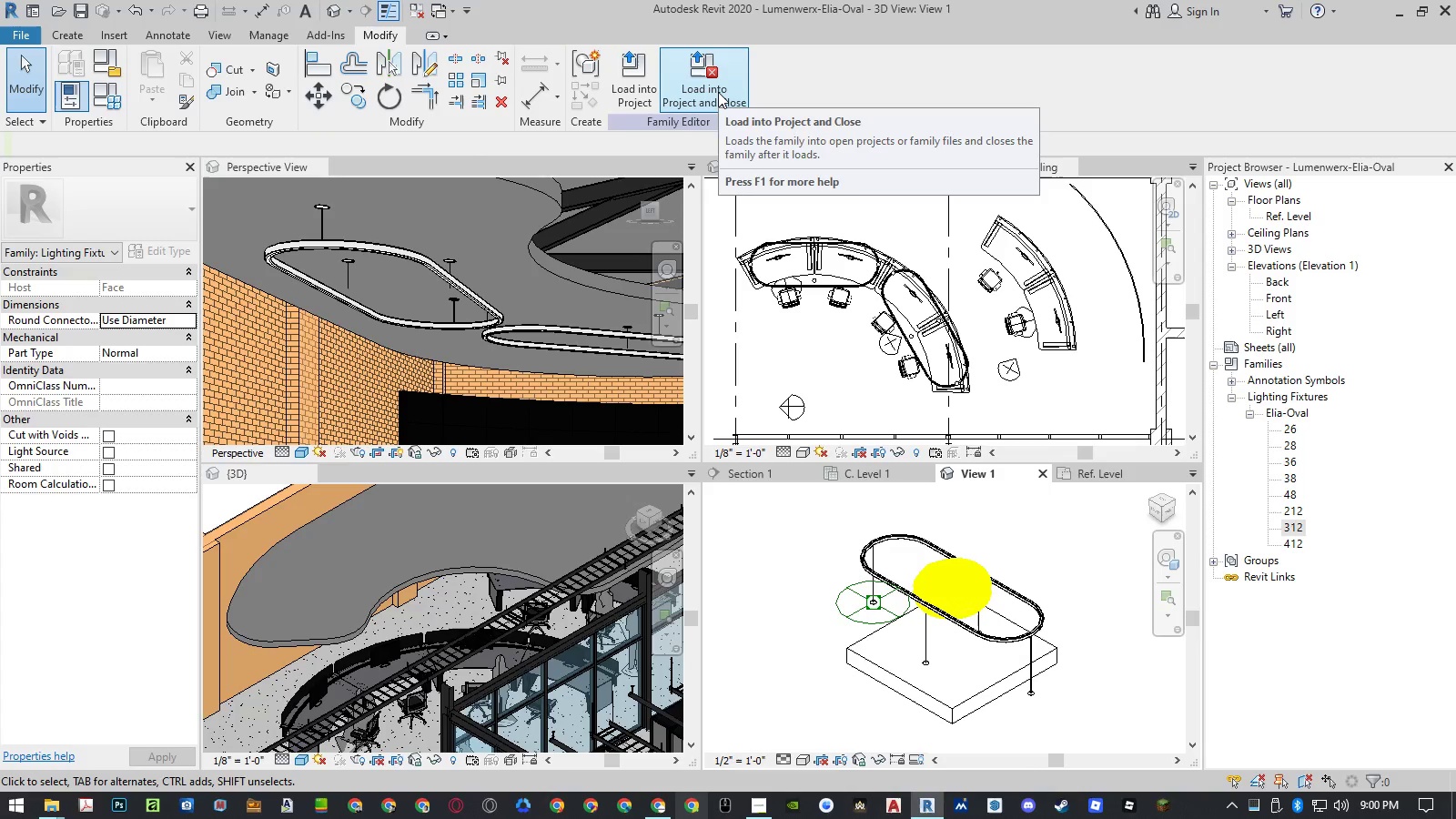 
left_click([718, 92])
 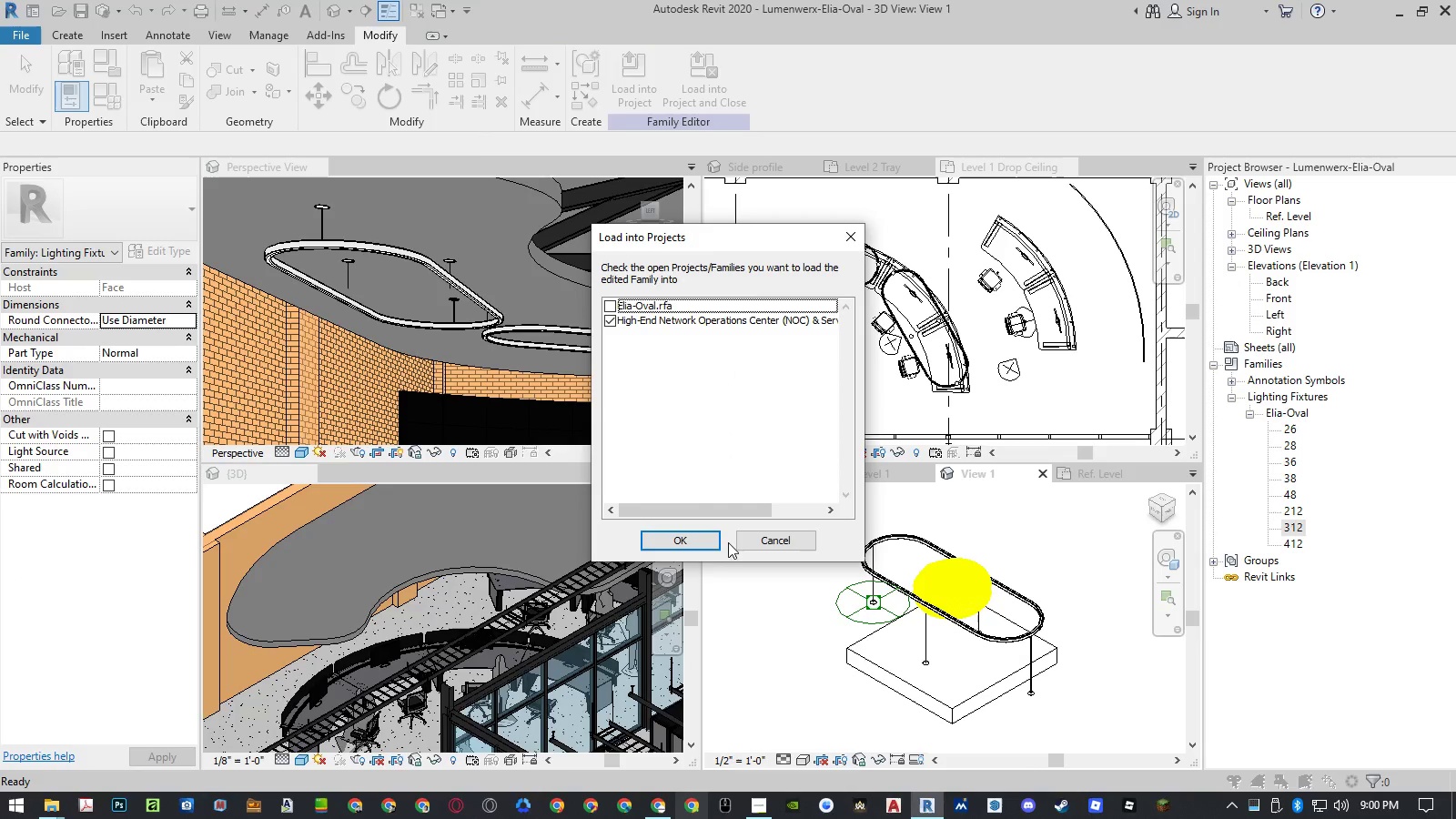 
left_click([691, 538])
 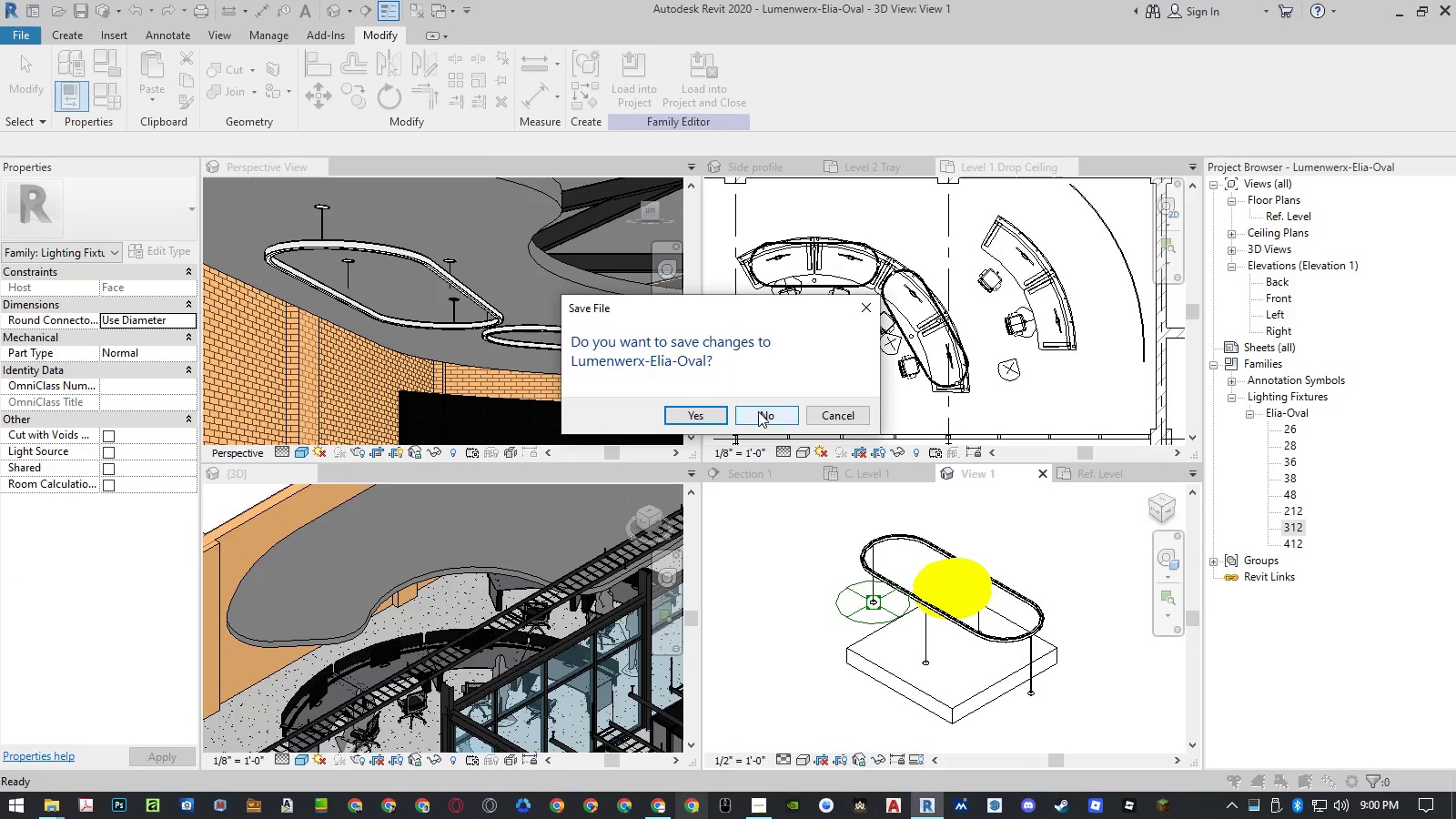 
left_click([758, 411])
 